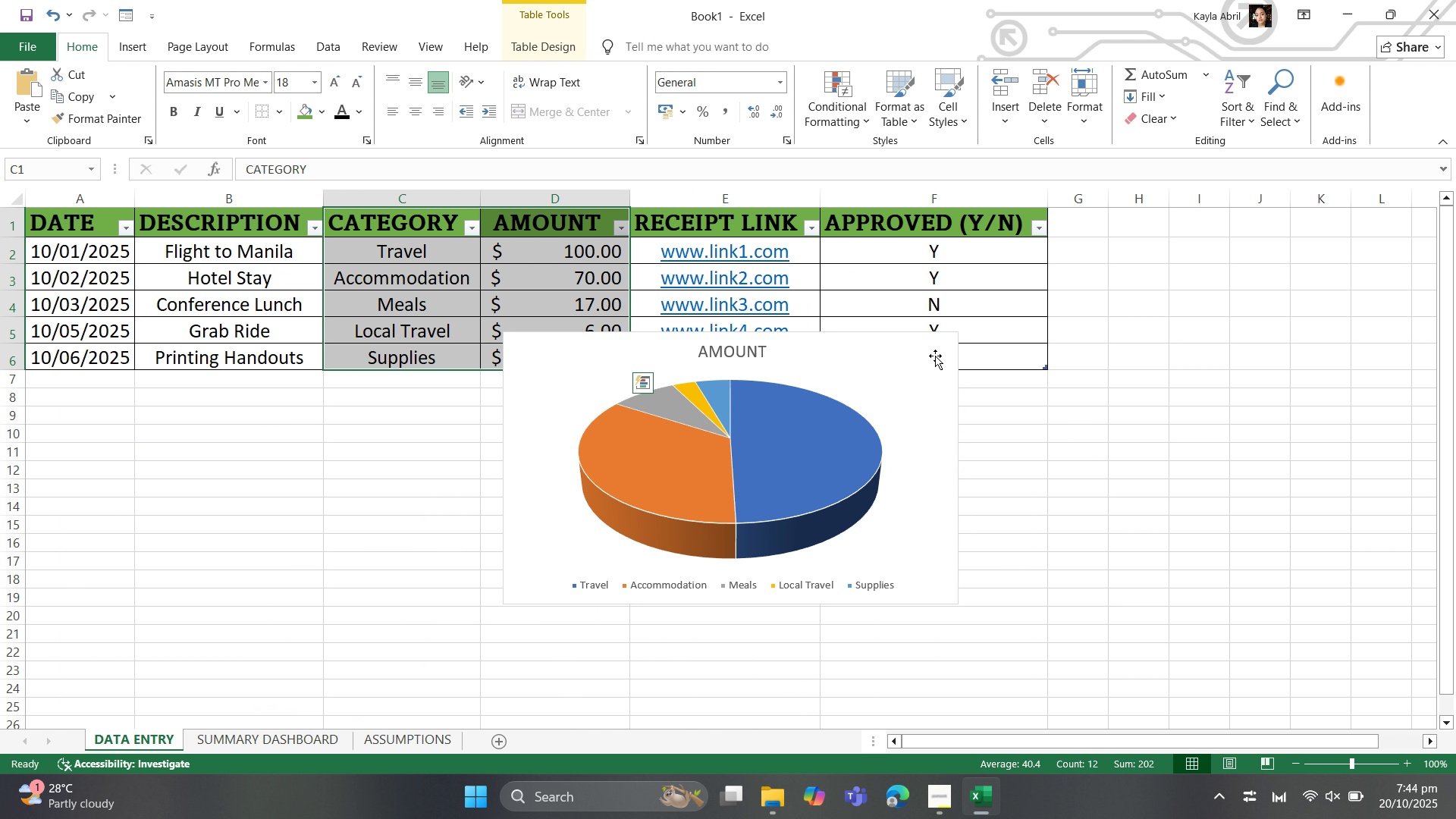 
left_click([916, 372])
 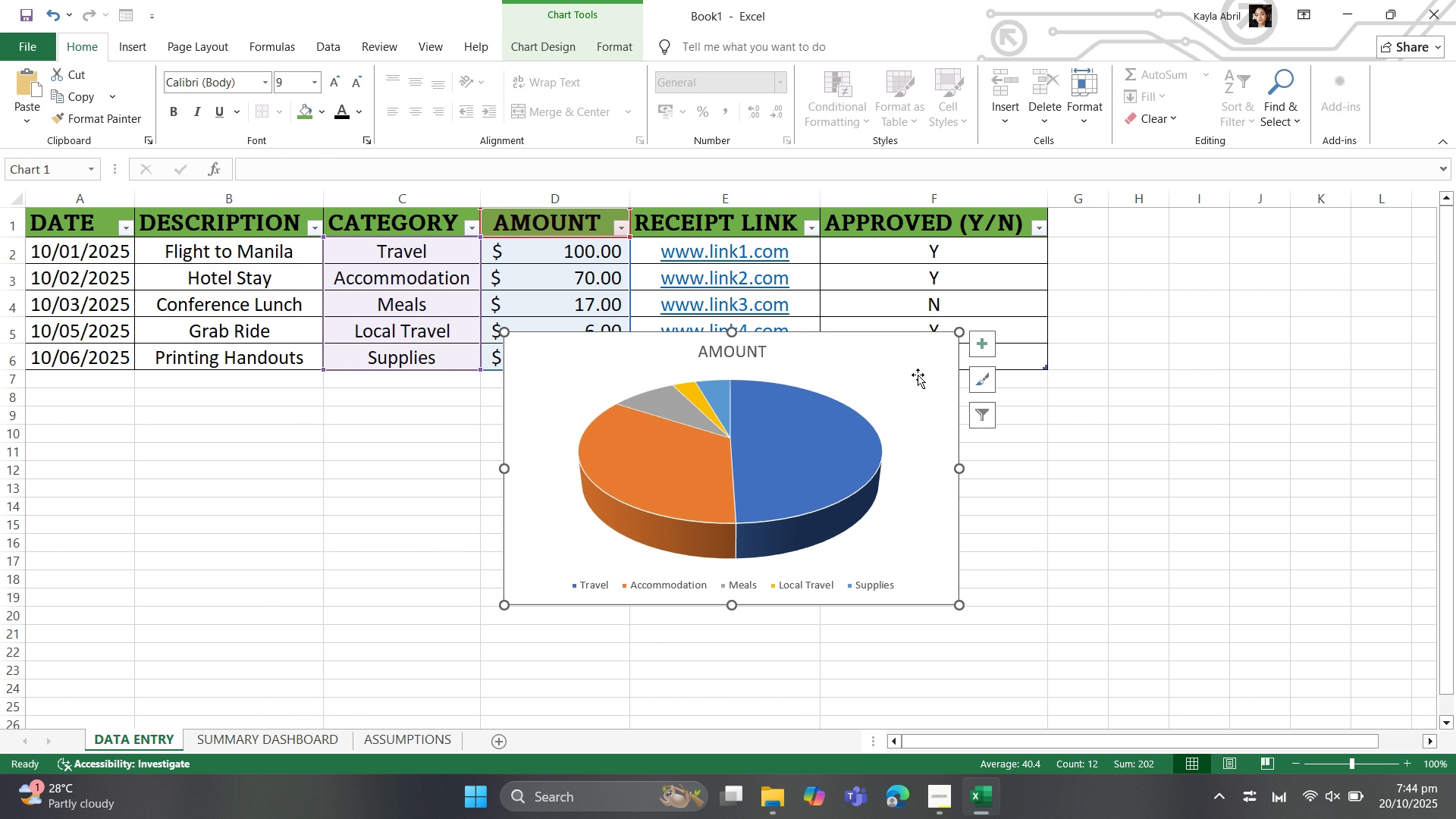 
key(Backspace)
 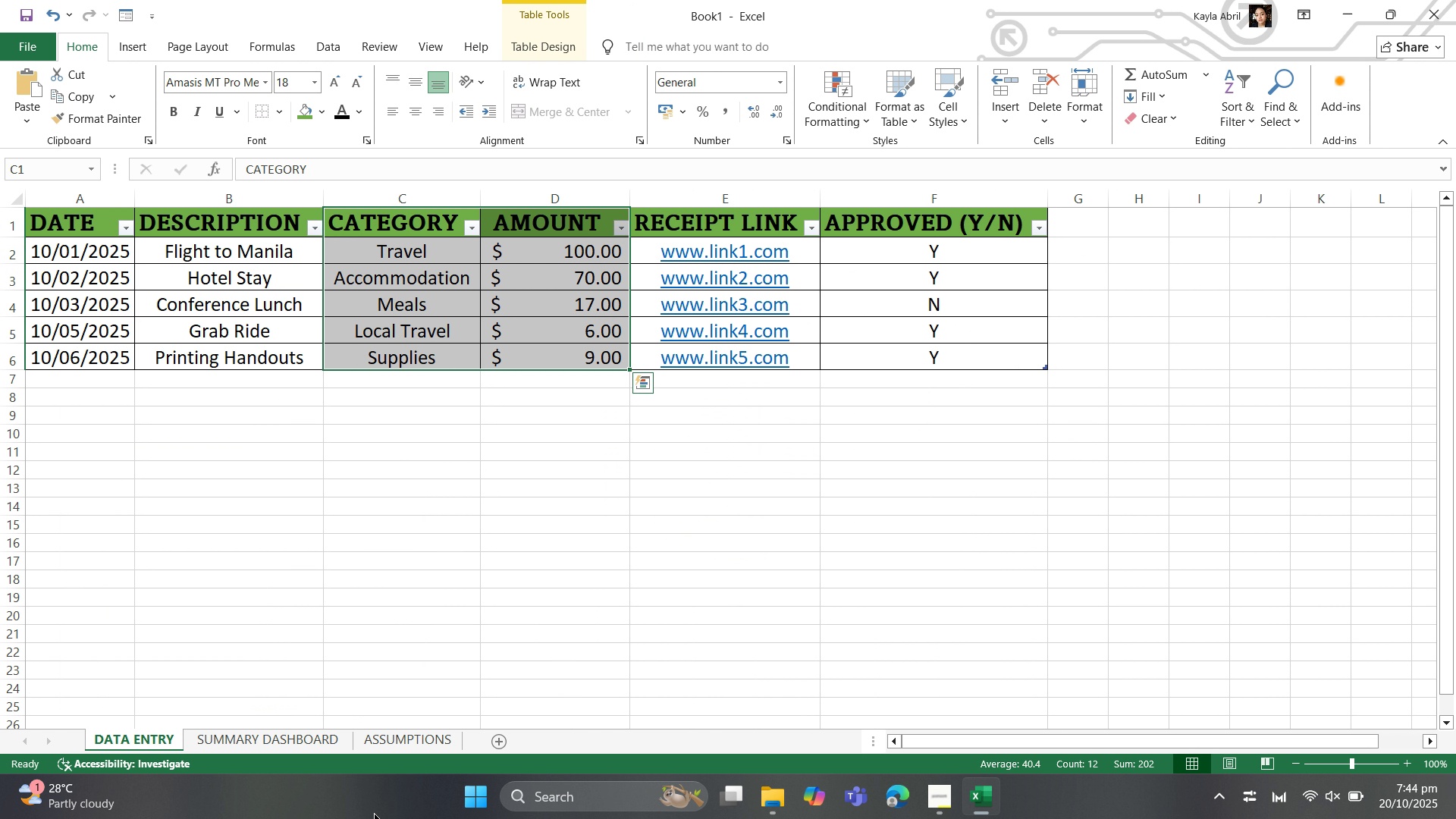 
left_click([549, 566])
 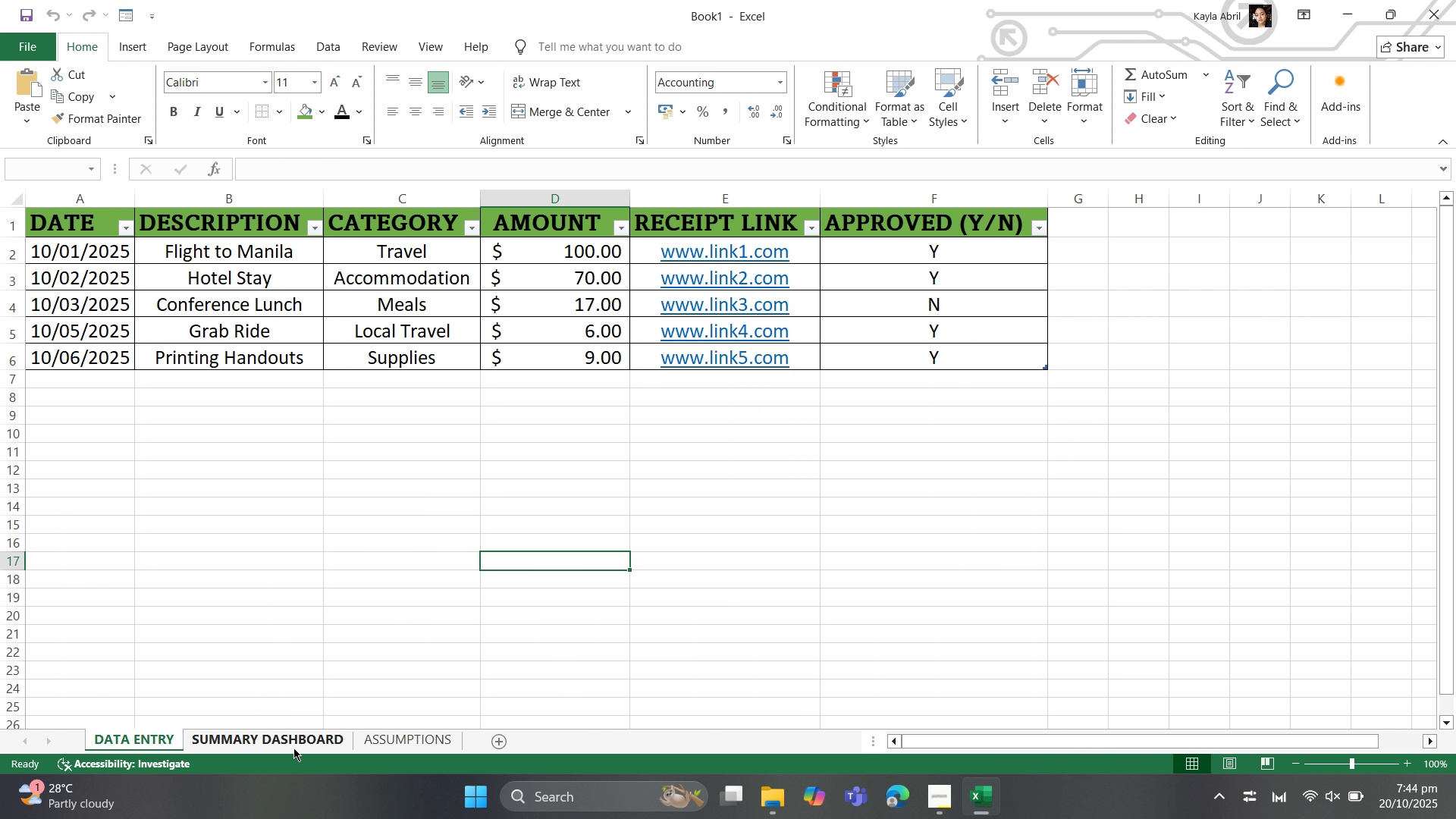 
left_click([296, 738])
 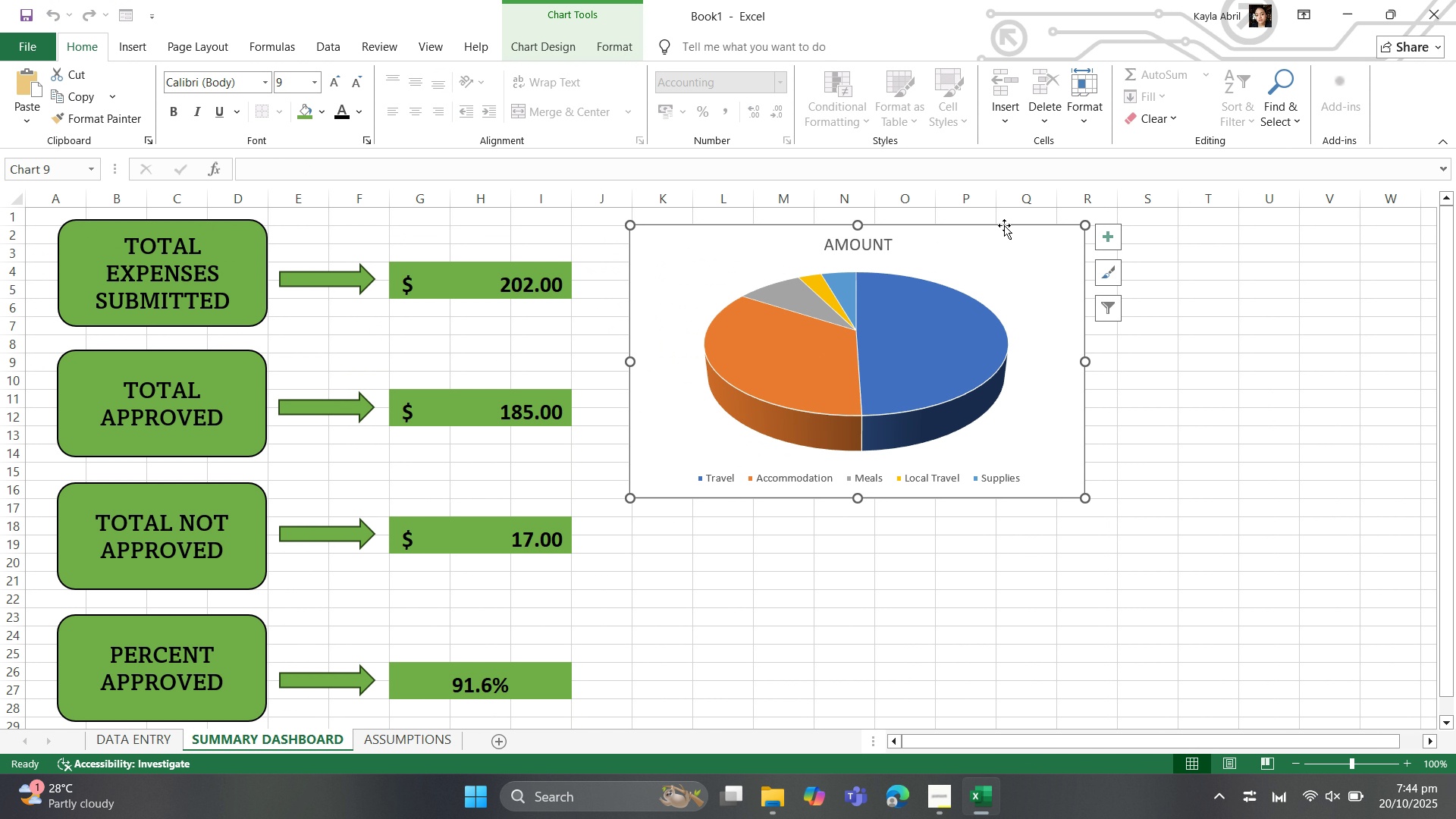 
left_click([986, 252])
 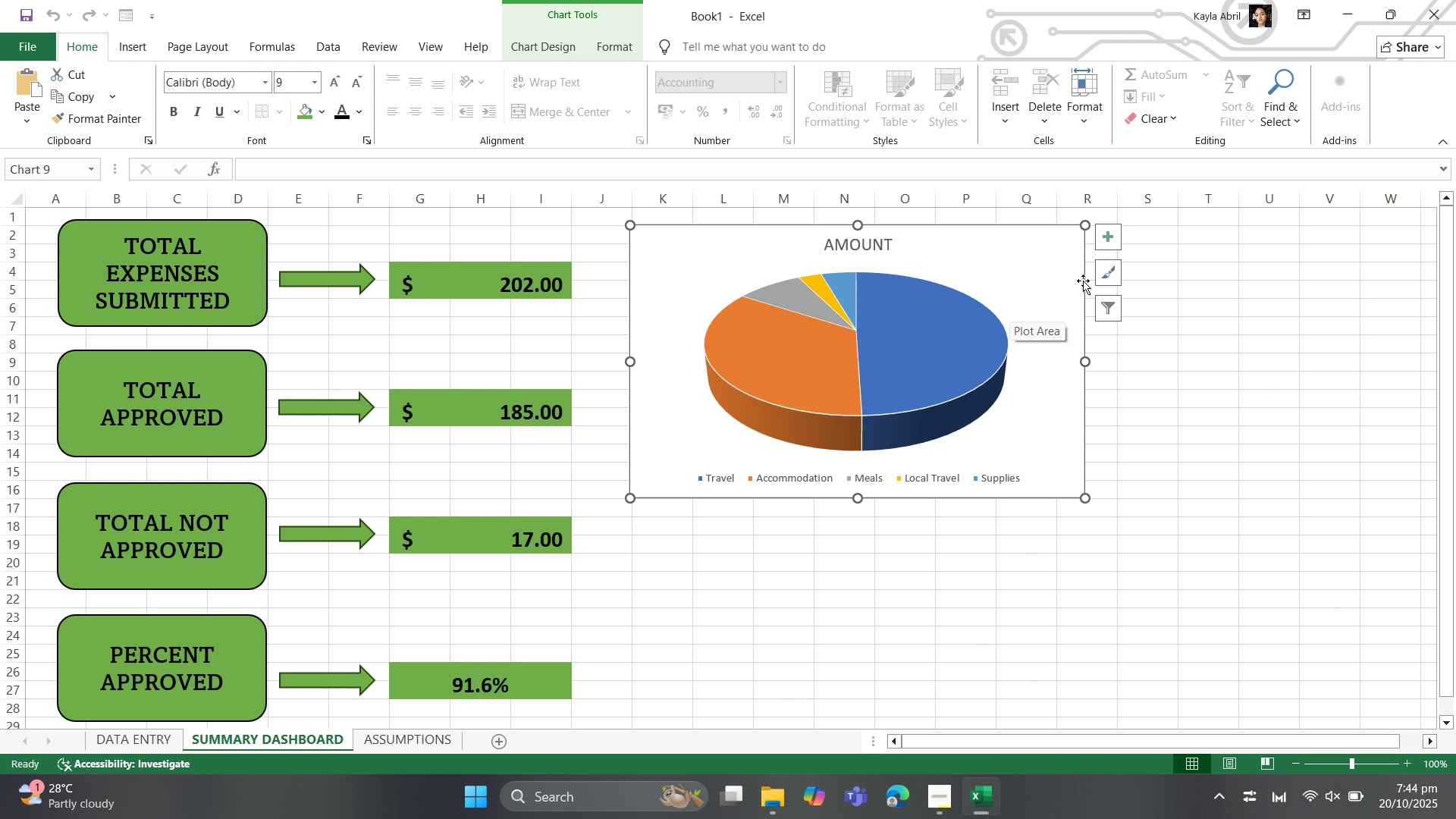 
left_click([1112, 277])
 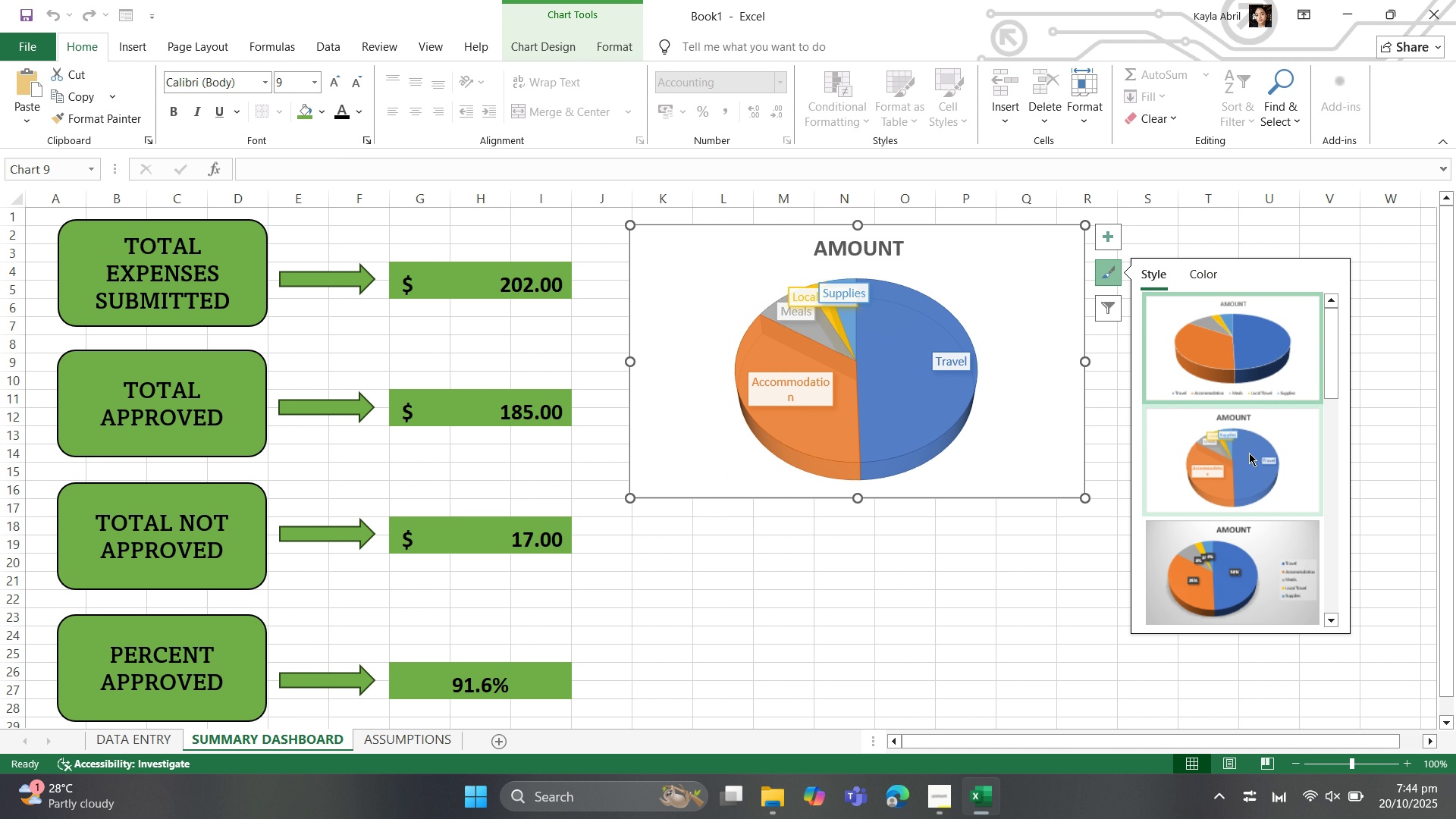 
wait(8.85)
 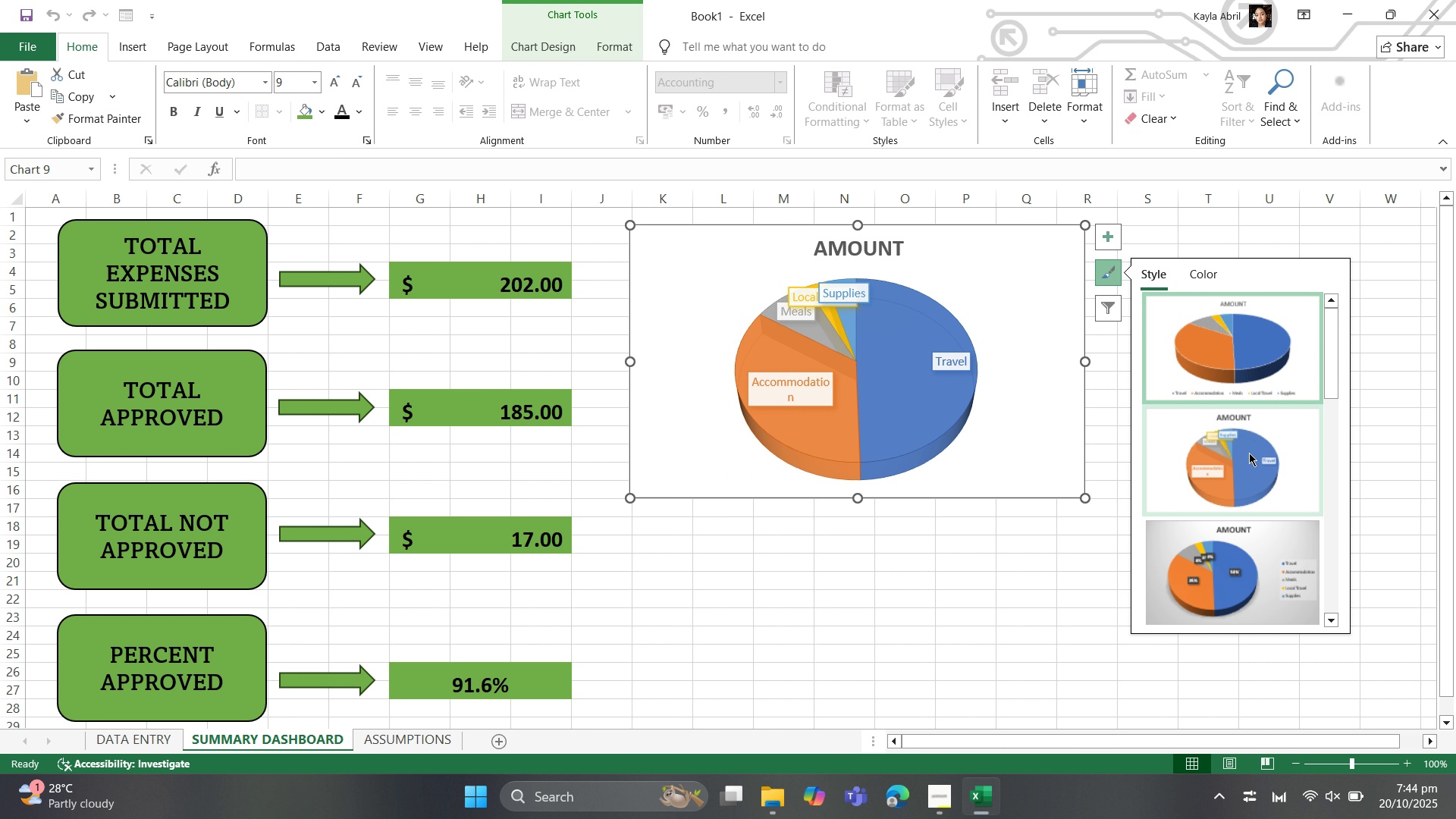 
left_click([1238, 560])
 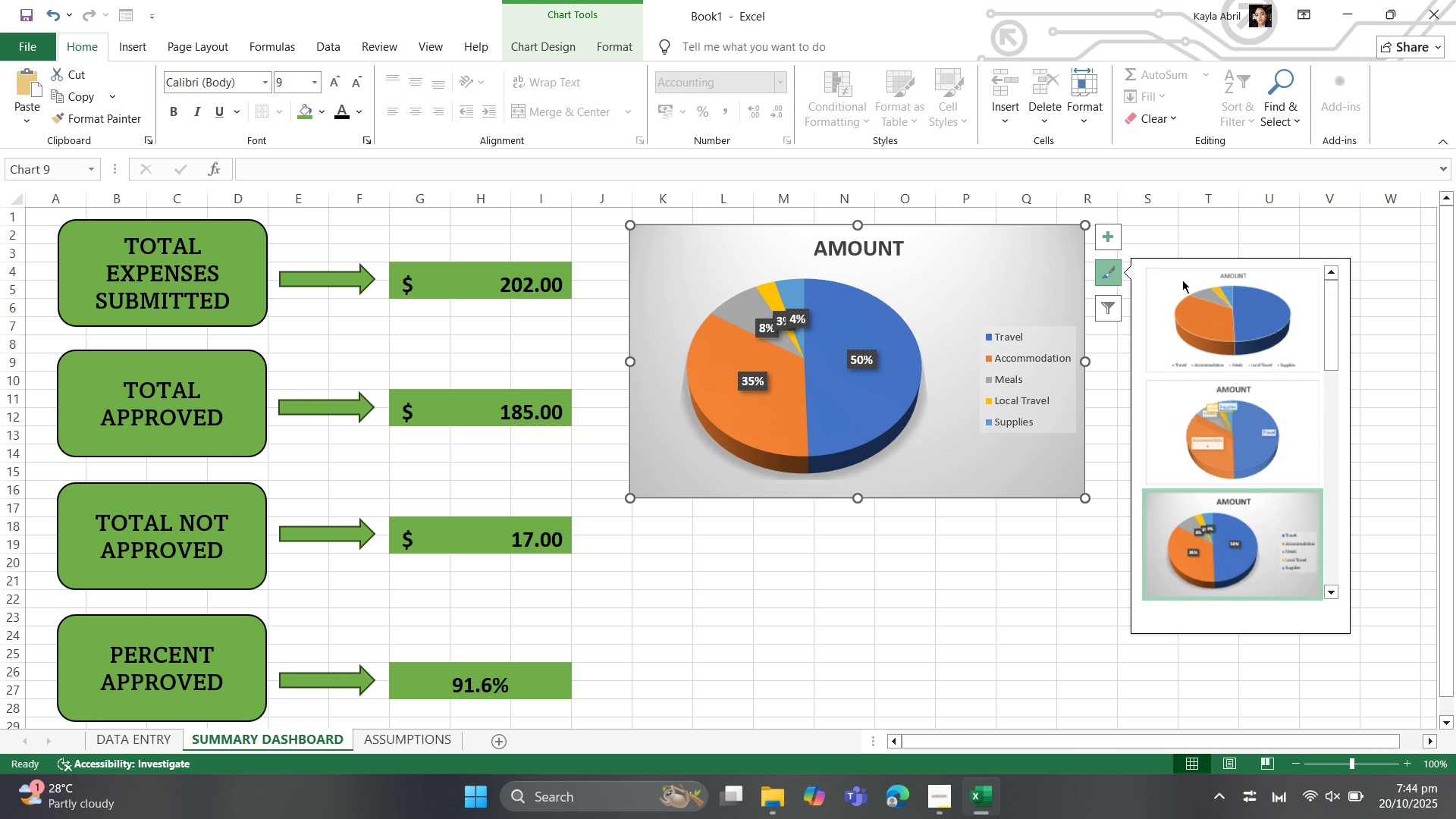 
left_click([1190, 278])
 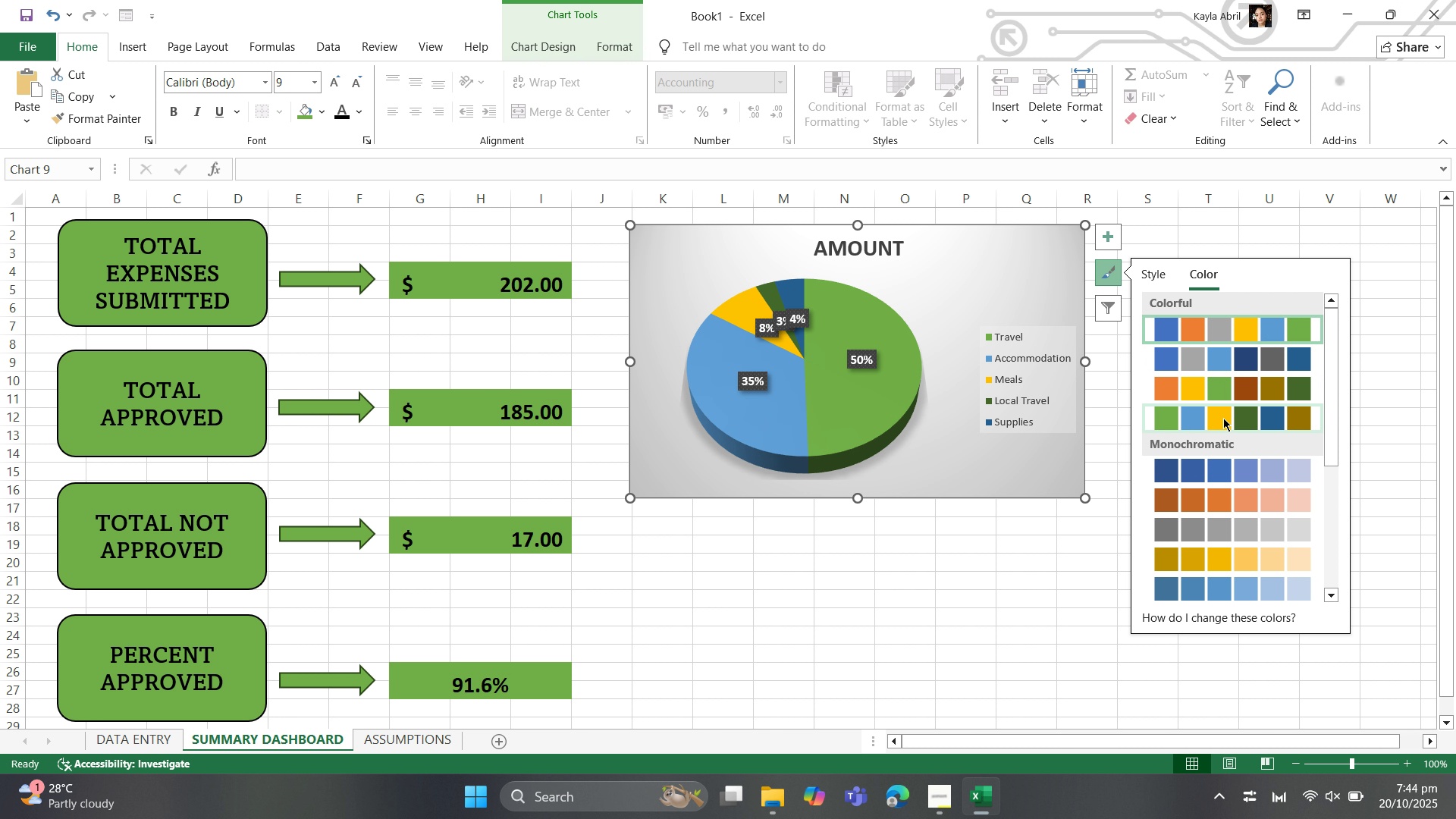 
wait(6.38)
 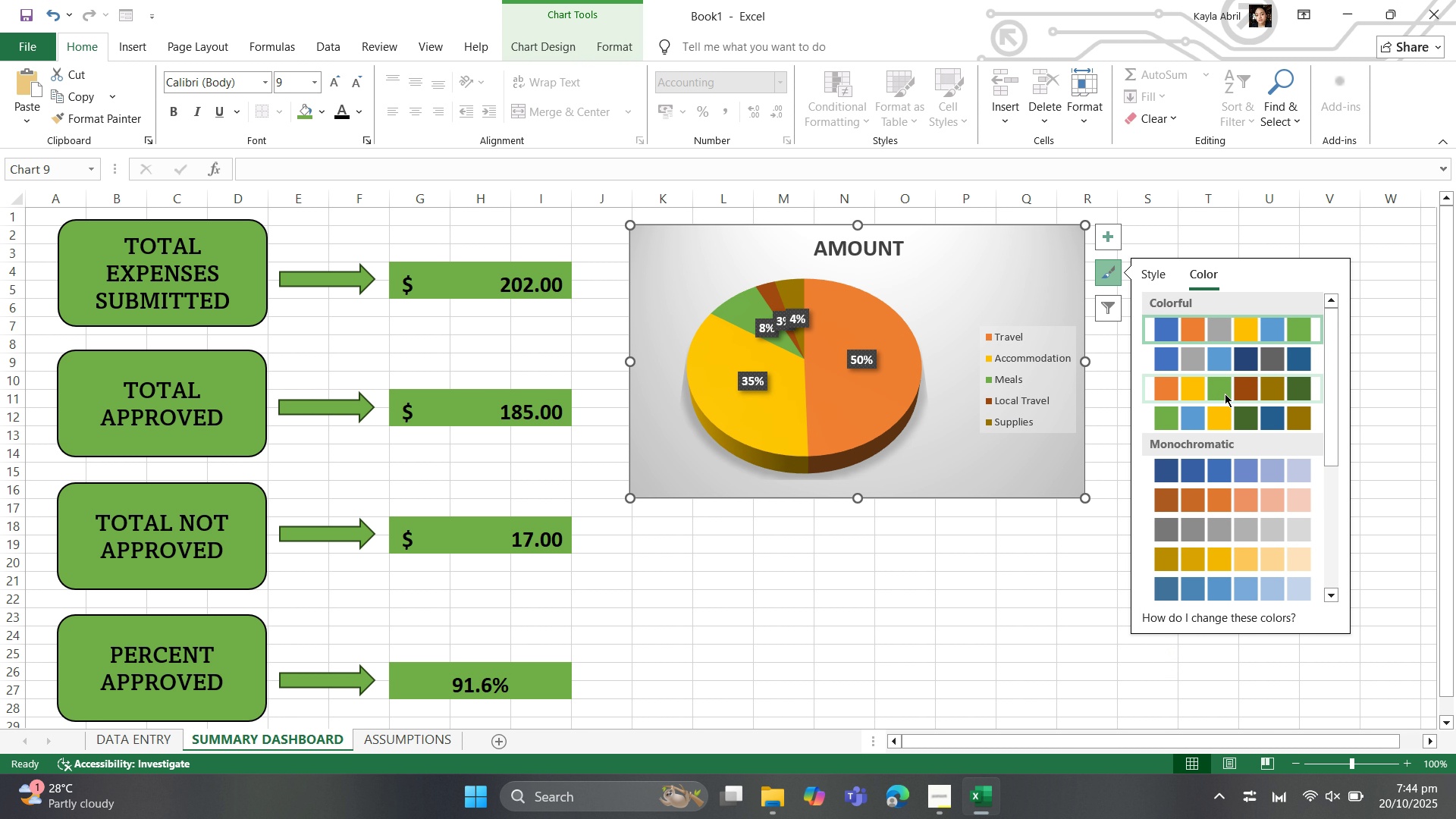 
left_click([1223, 418])
 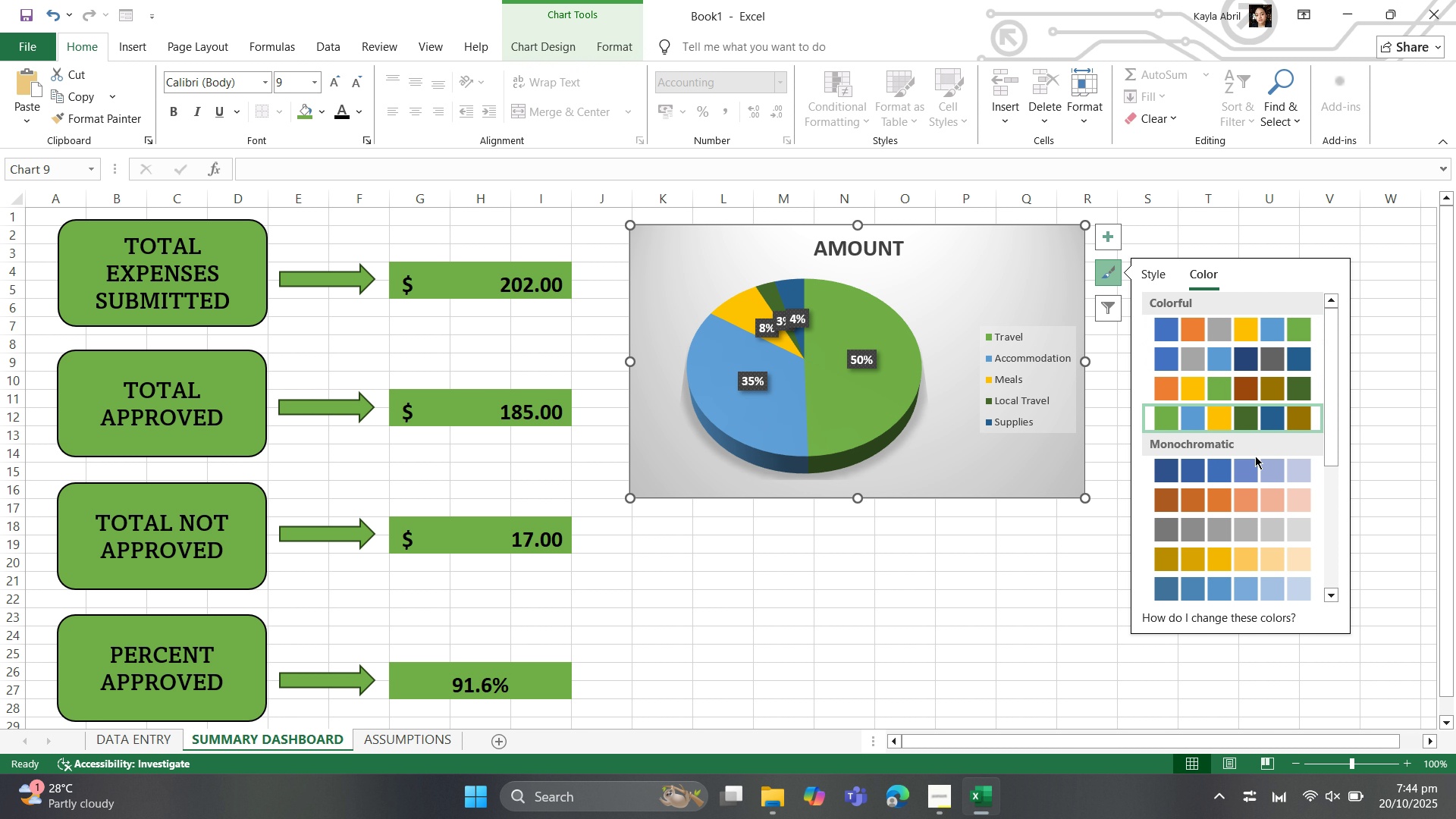 
scroll: coordinate [1236, 479], scroll_direction: down, amount: 13.0
 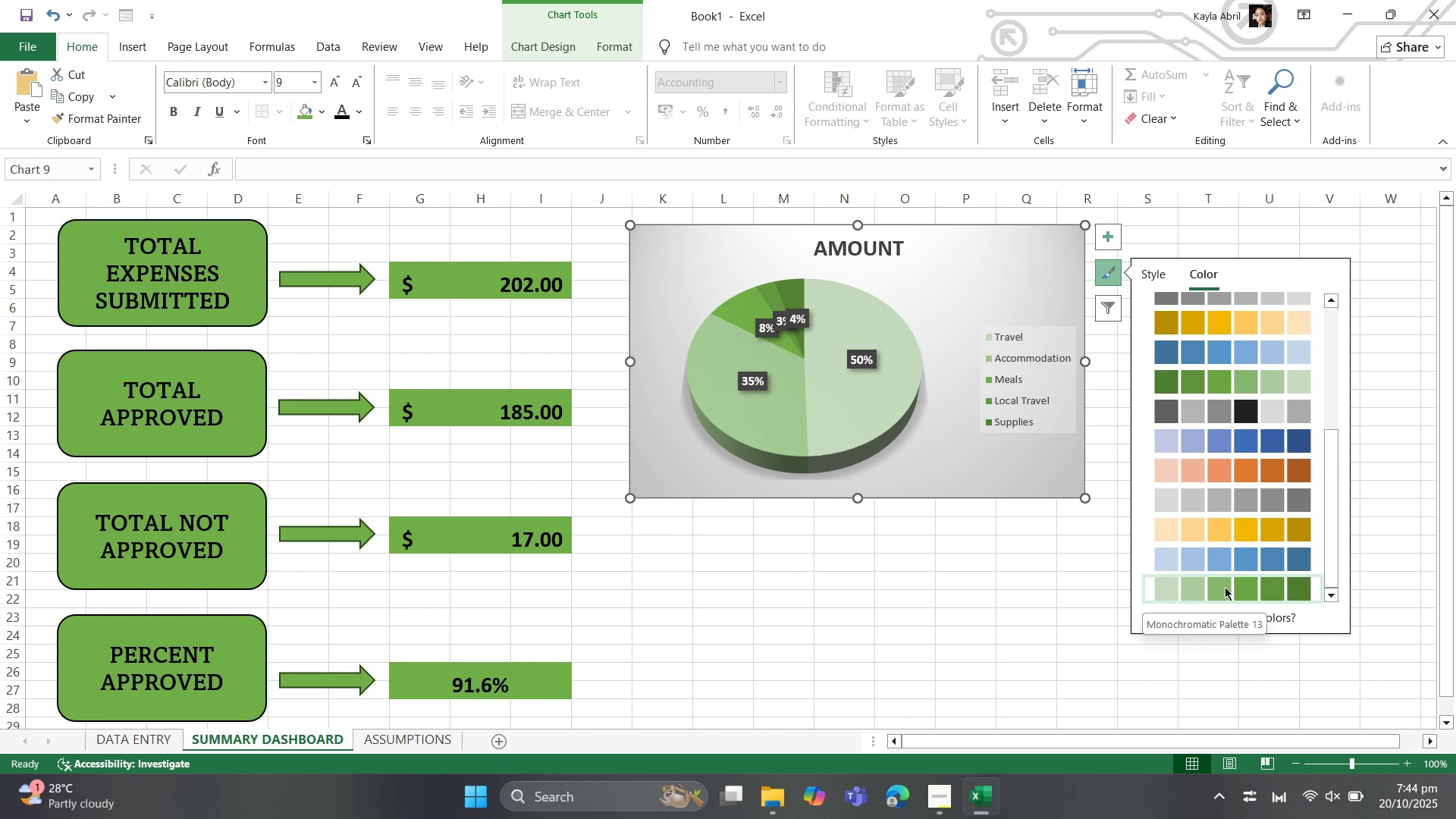 
left_click([1225, 587])
 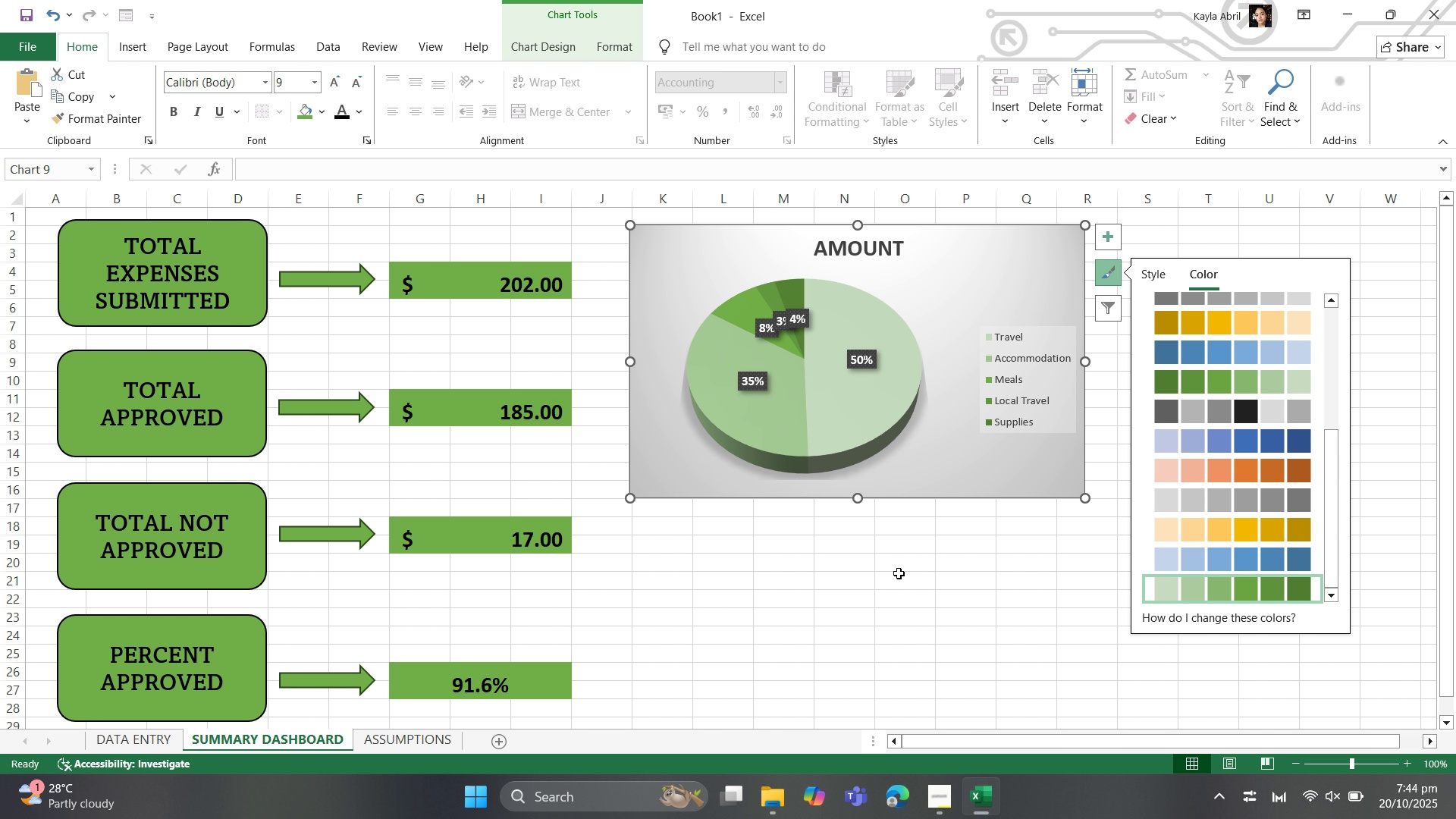 
wait(9.64)
 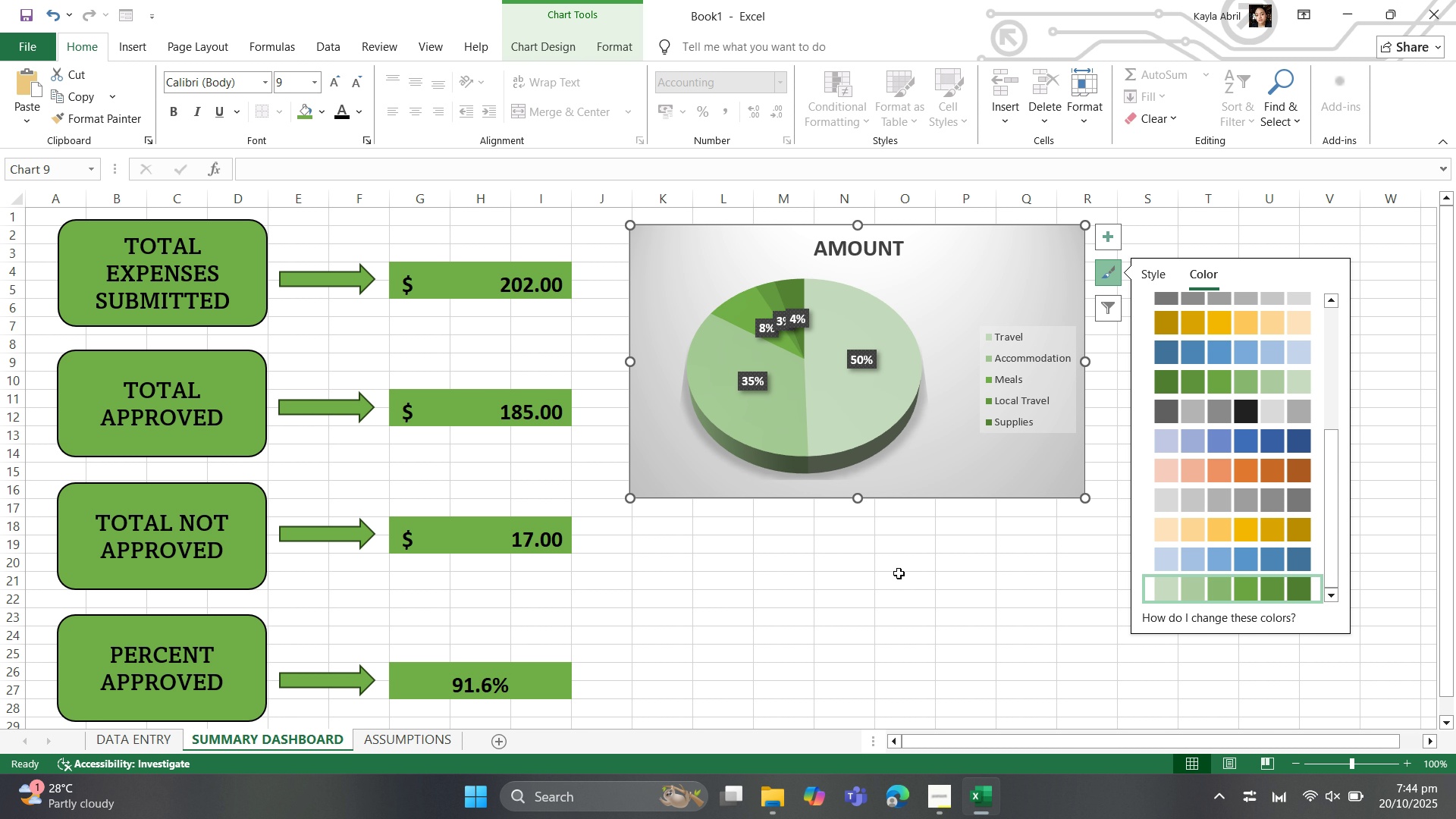 
left_click([1194, 382])
 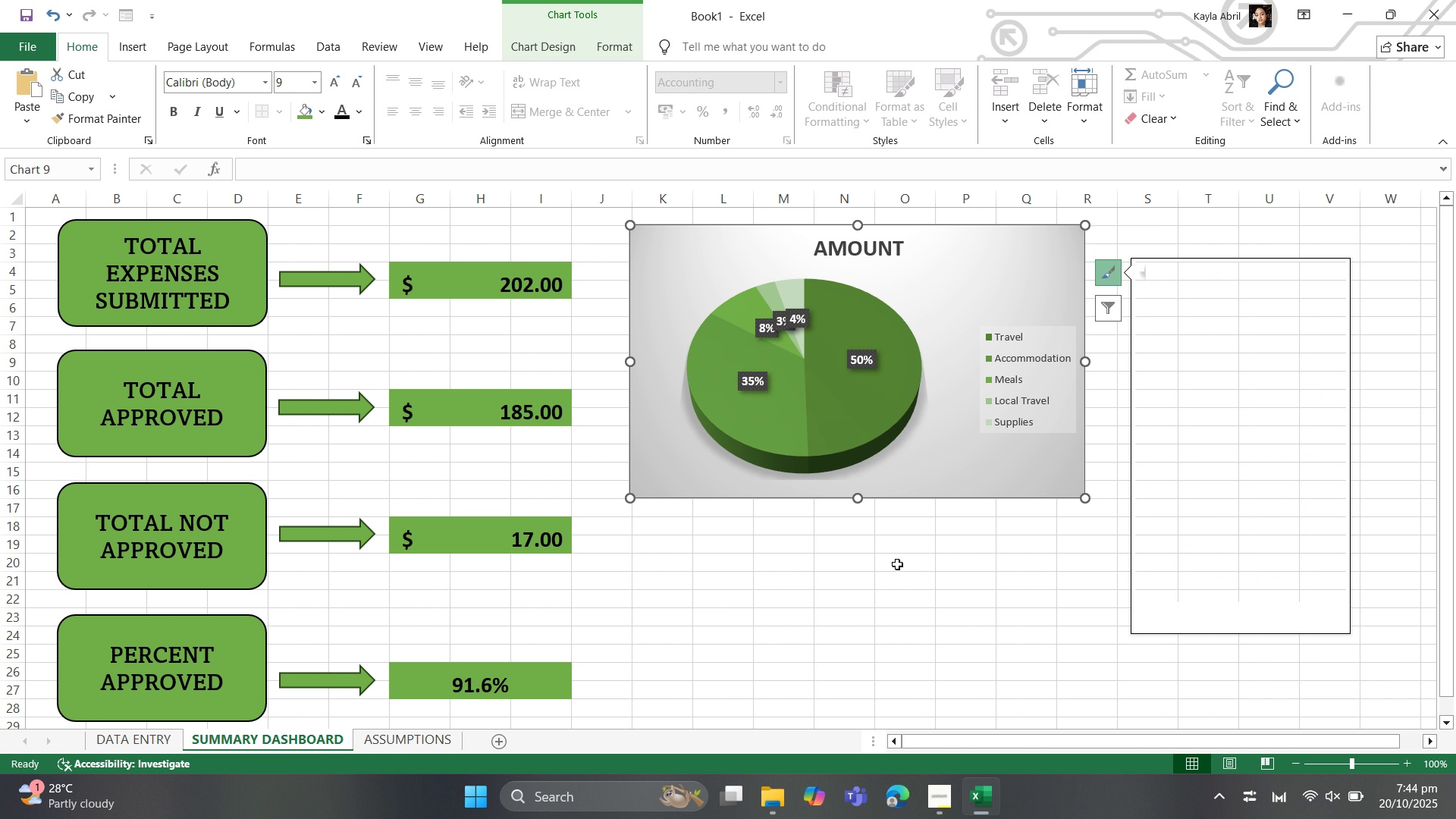 
left_click([897, 564])
 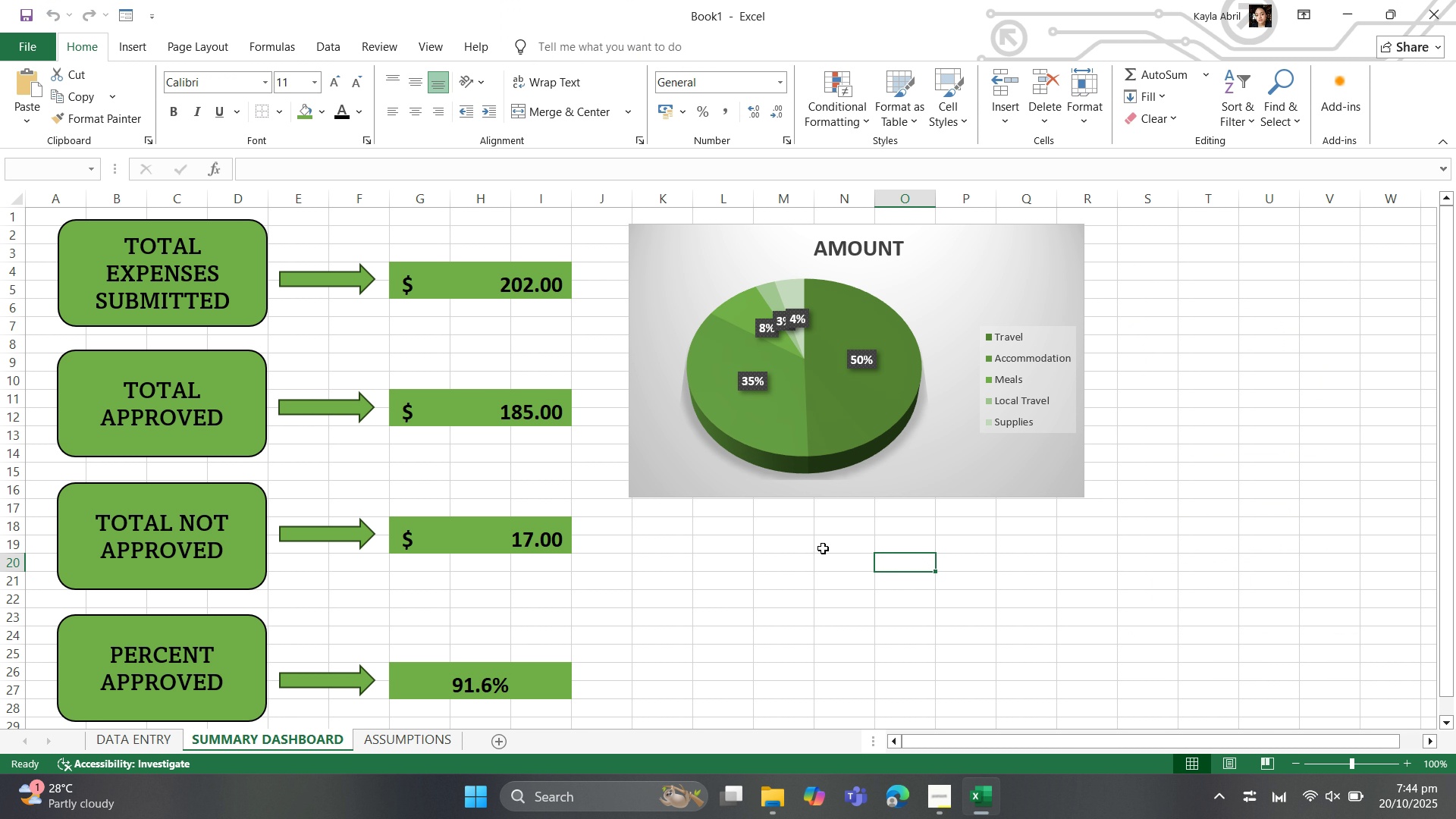 
left_click([788, 554])
 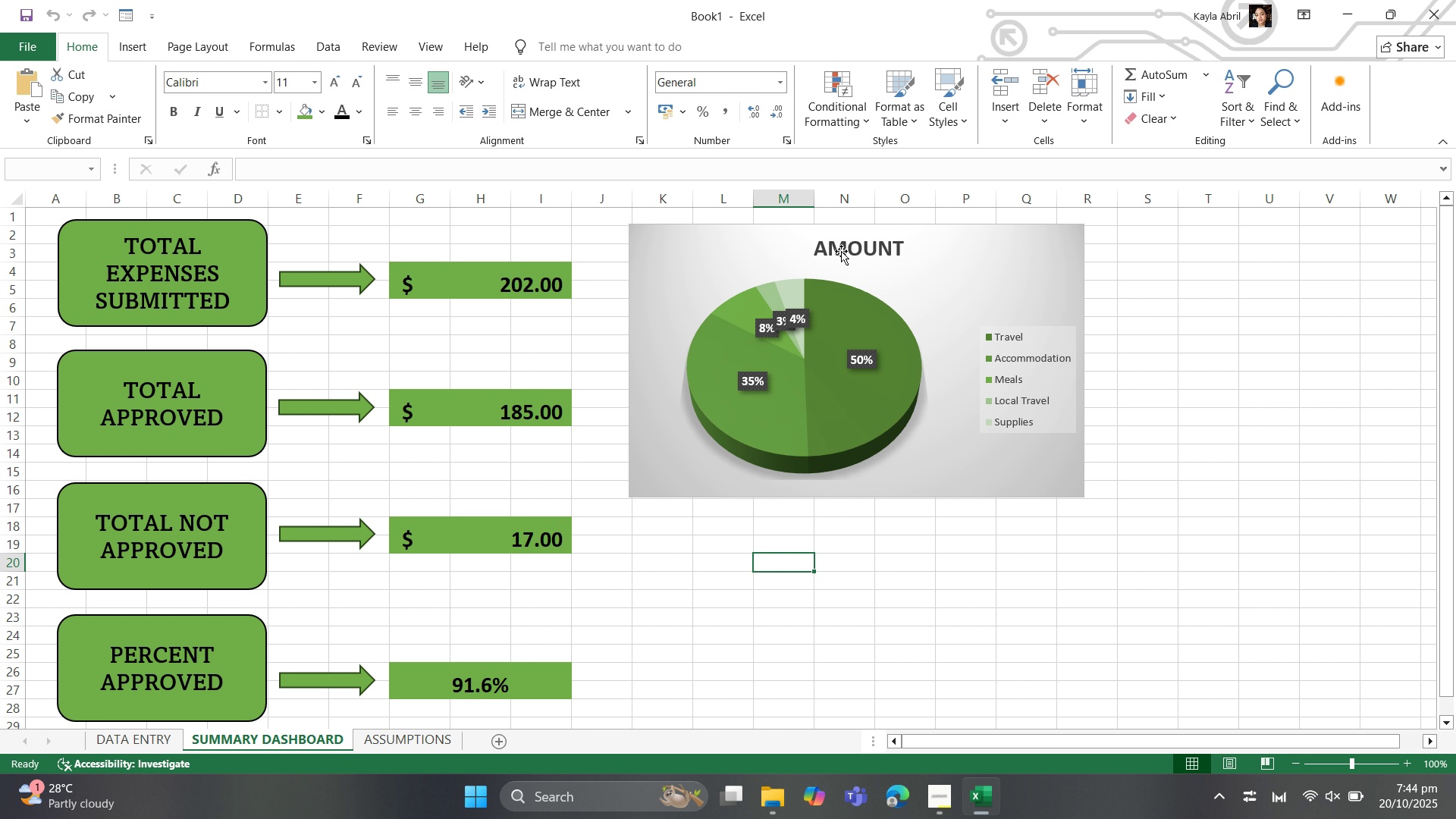 
double_click([839, 249])
 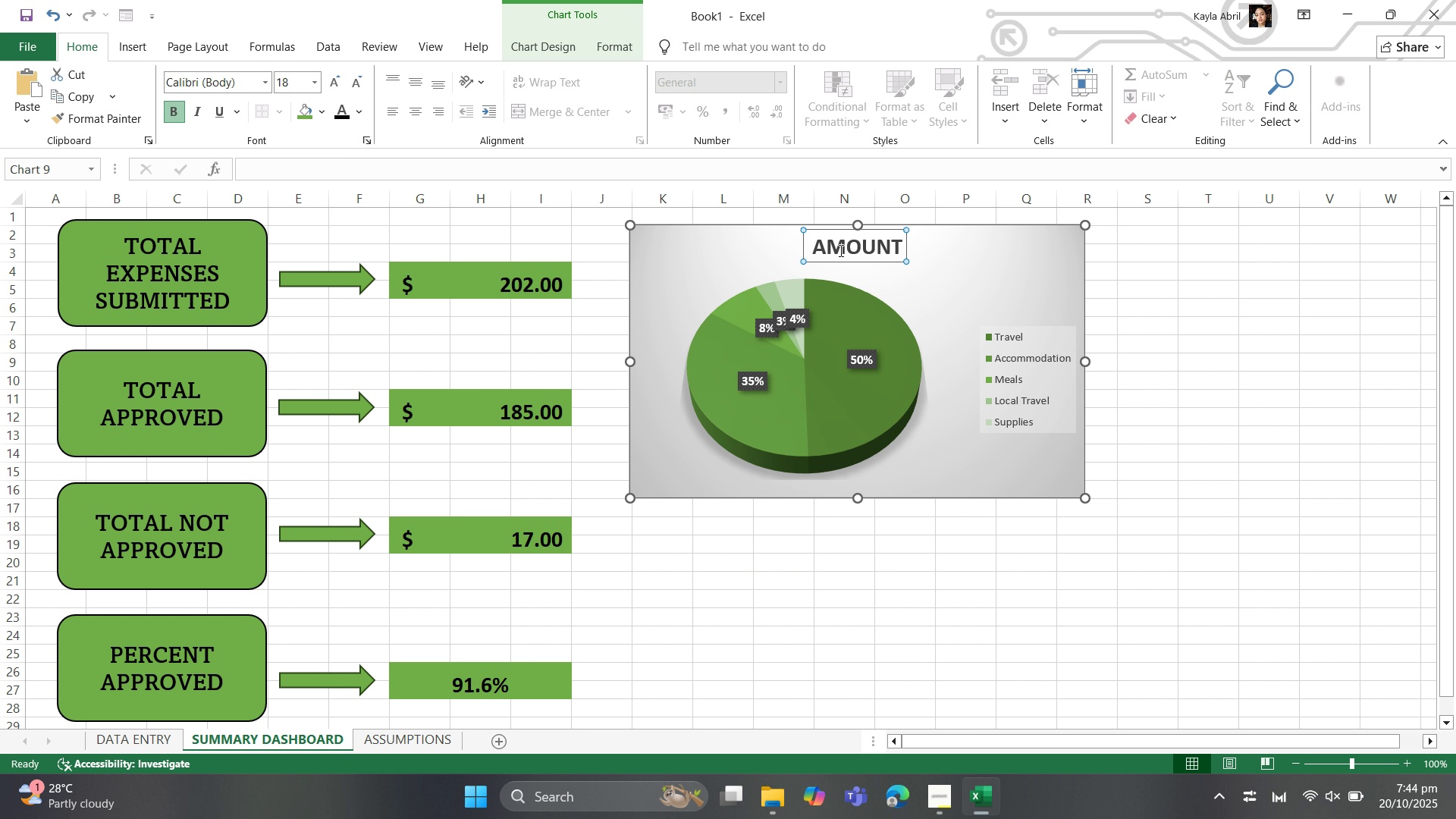 
left_click([841, 252])
 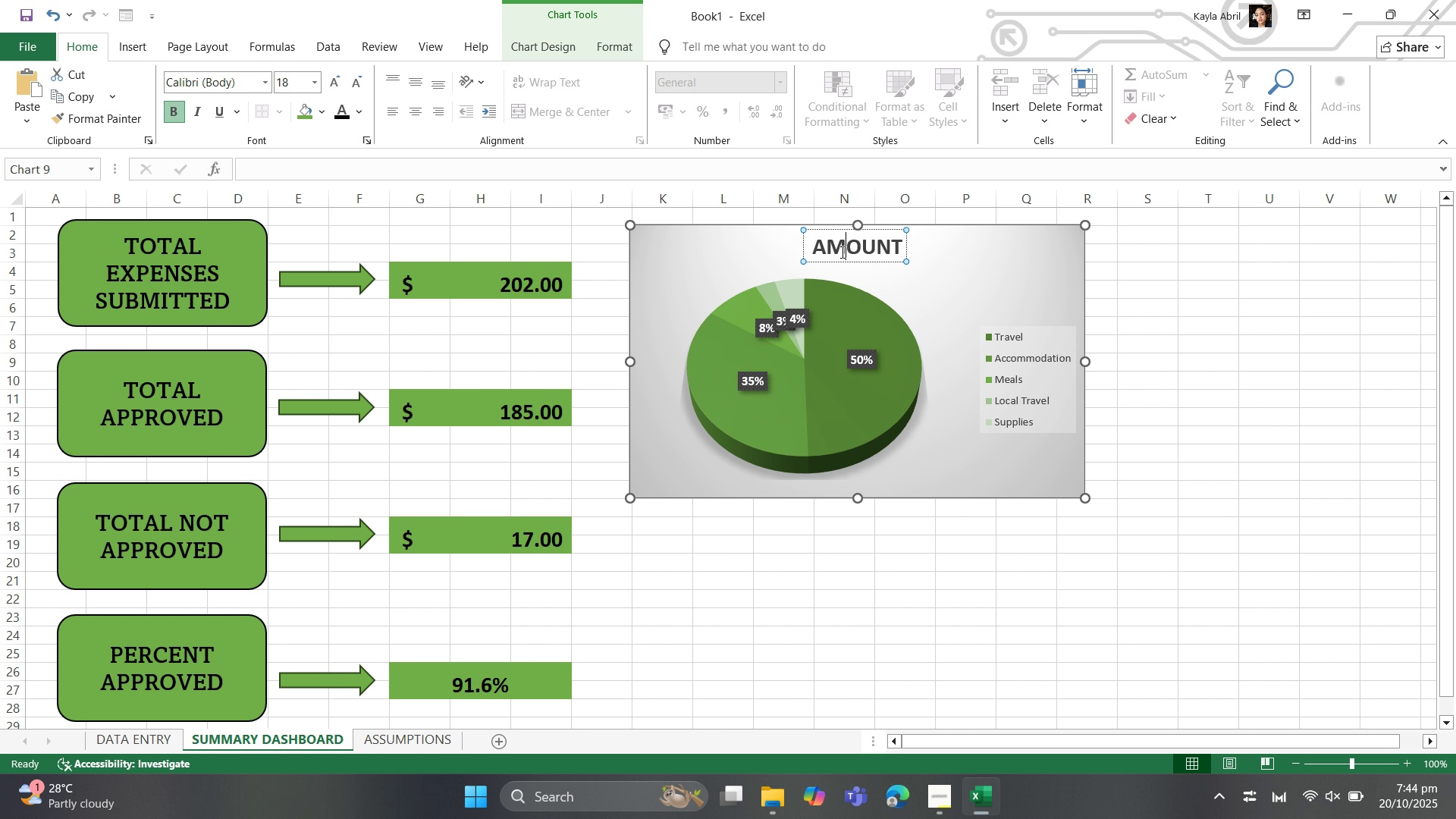 
key(Control+A)
 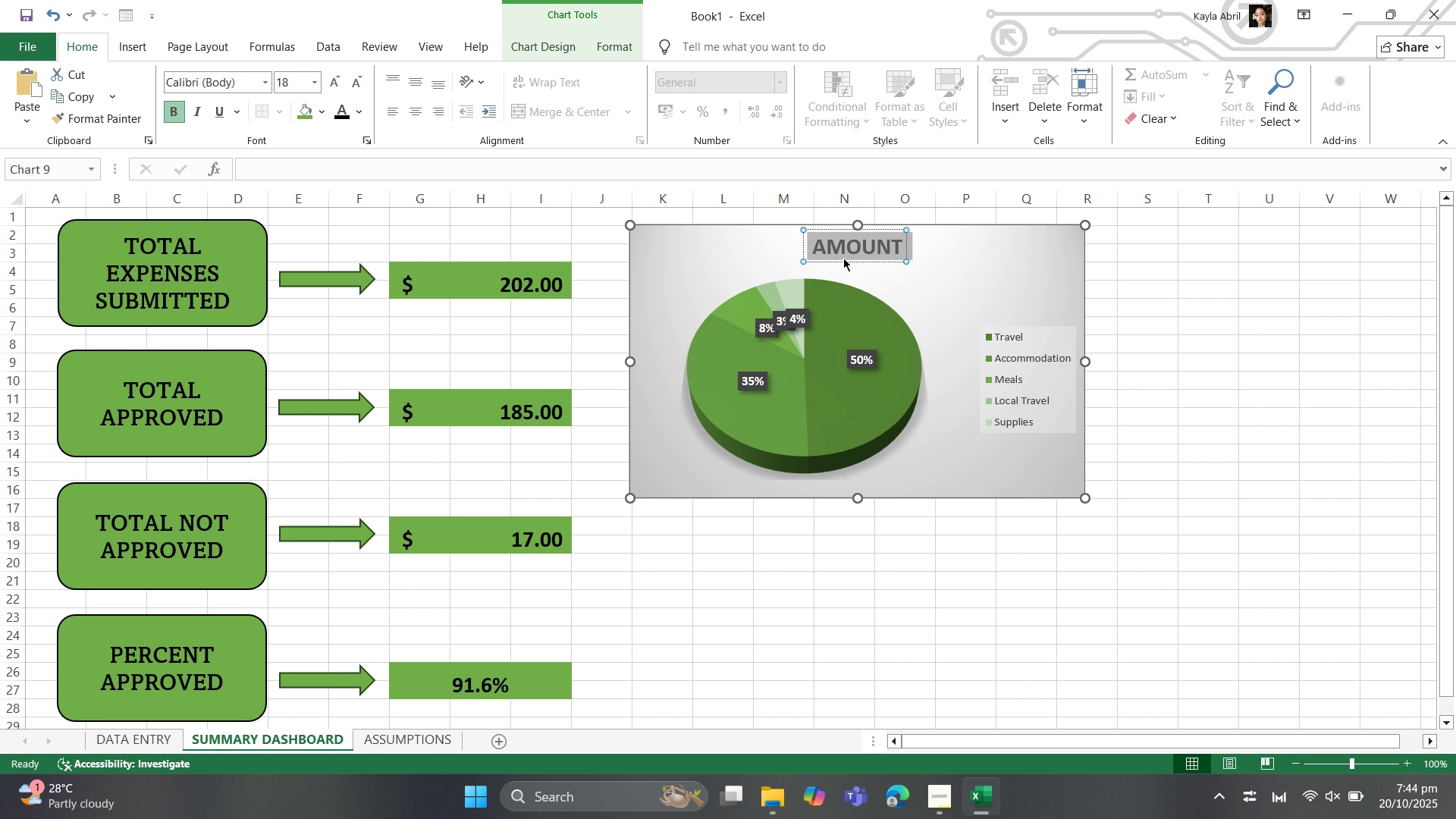 
type(EB)
key(Backspace)
type(C)
key(Backspace)
type(XPENSE BY CATEGORY)
 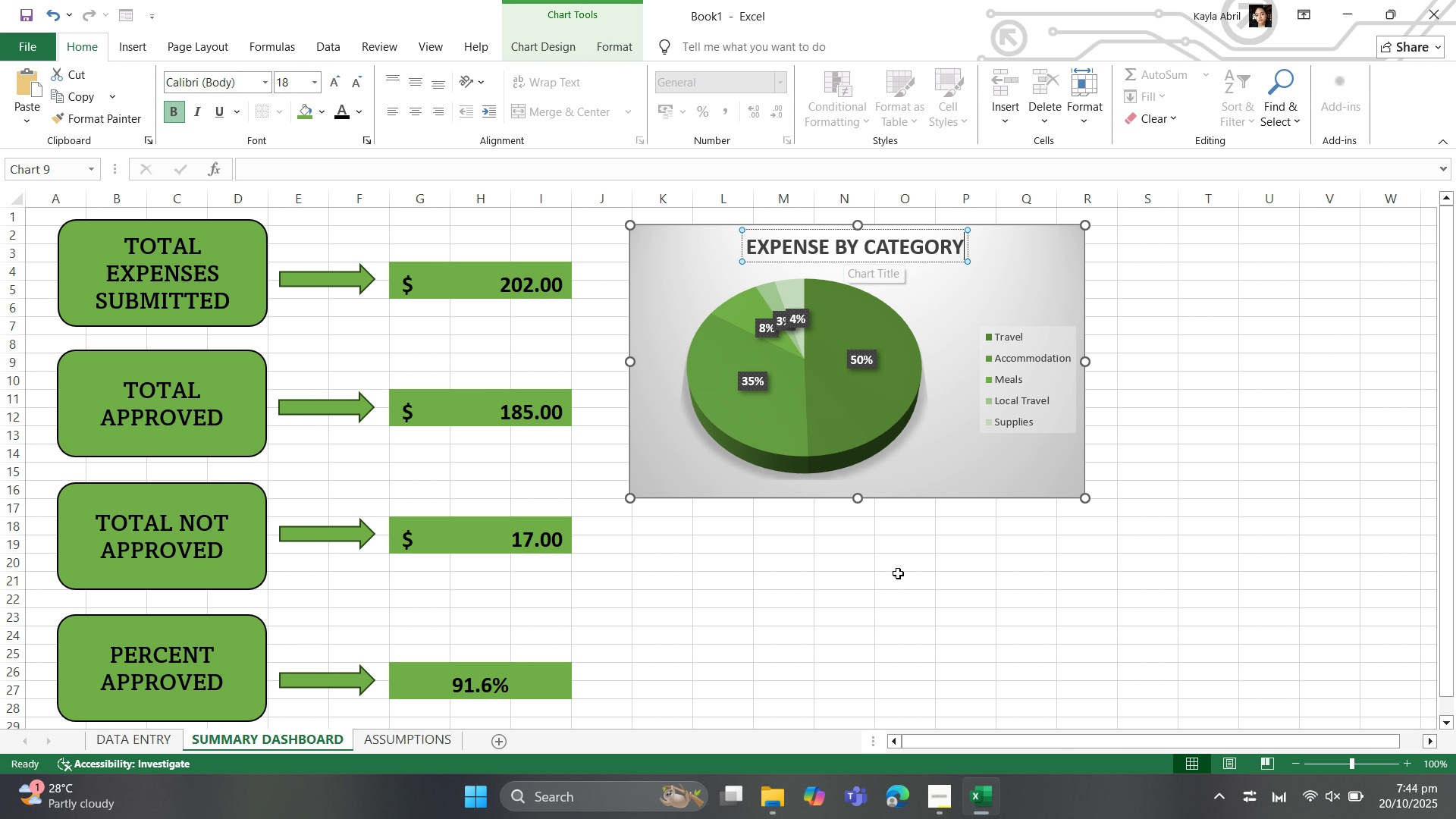 
left_click([901, 662])
 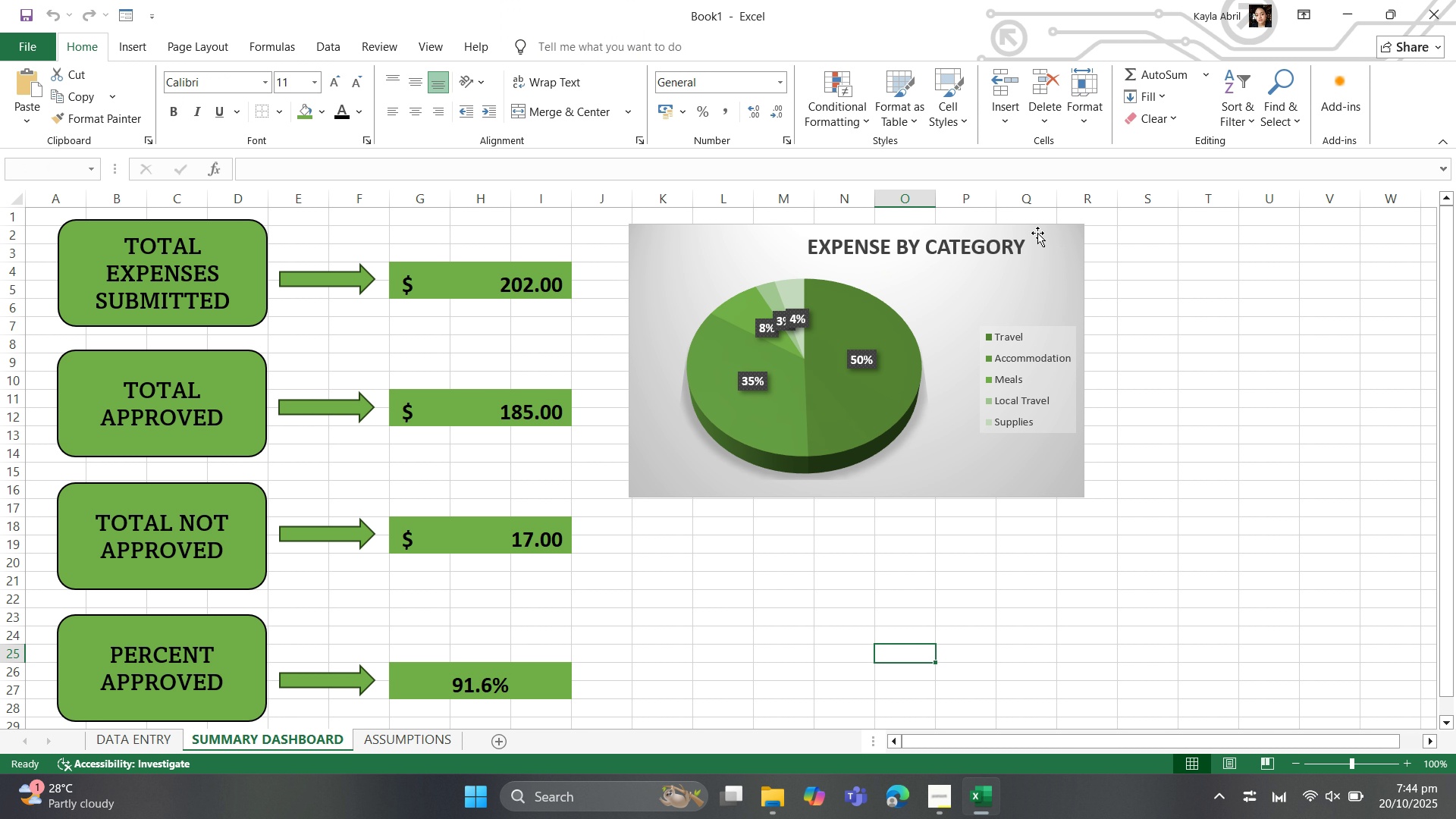 
left_click([905, 241])
 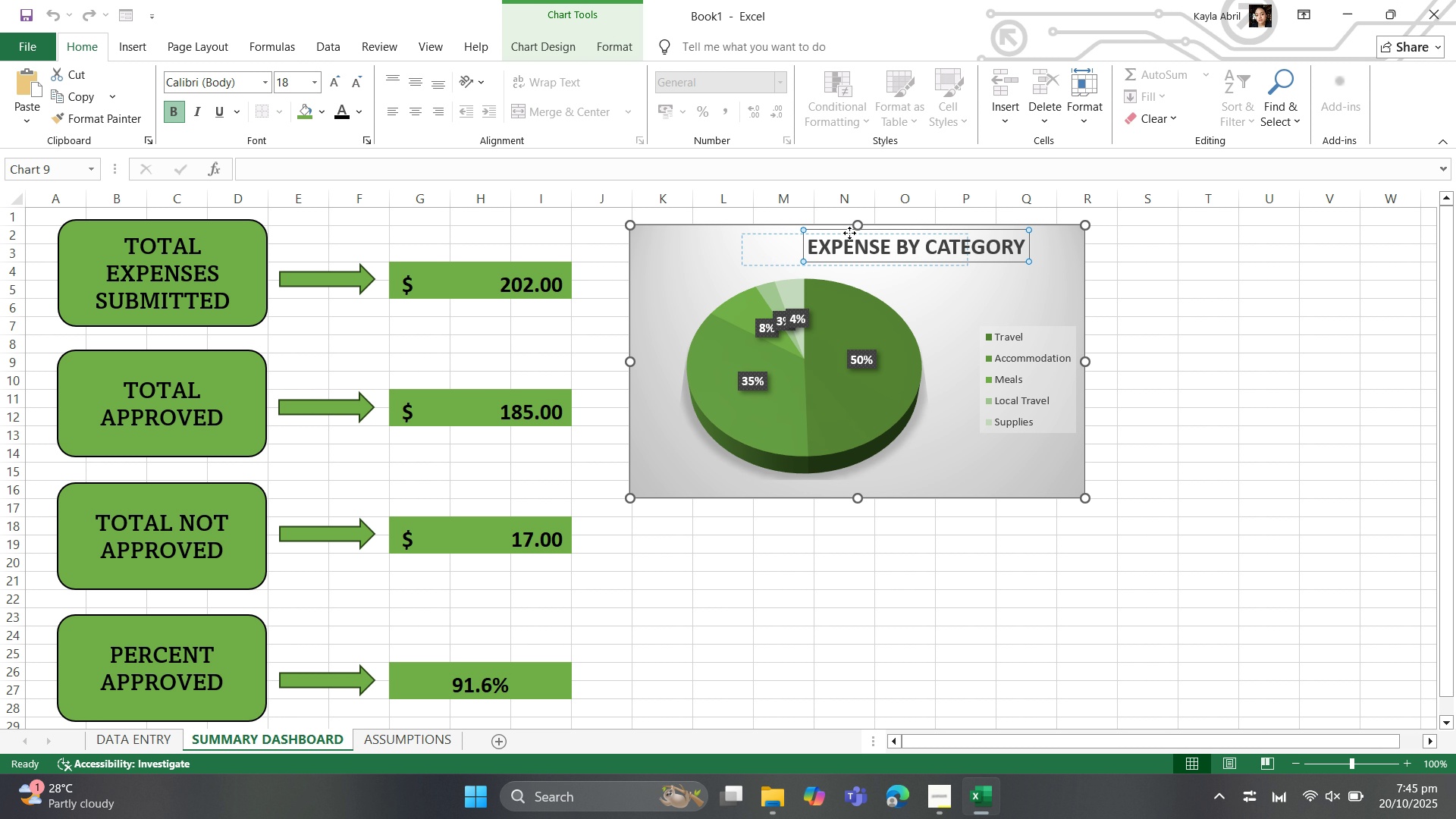 
wait(10.24)
 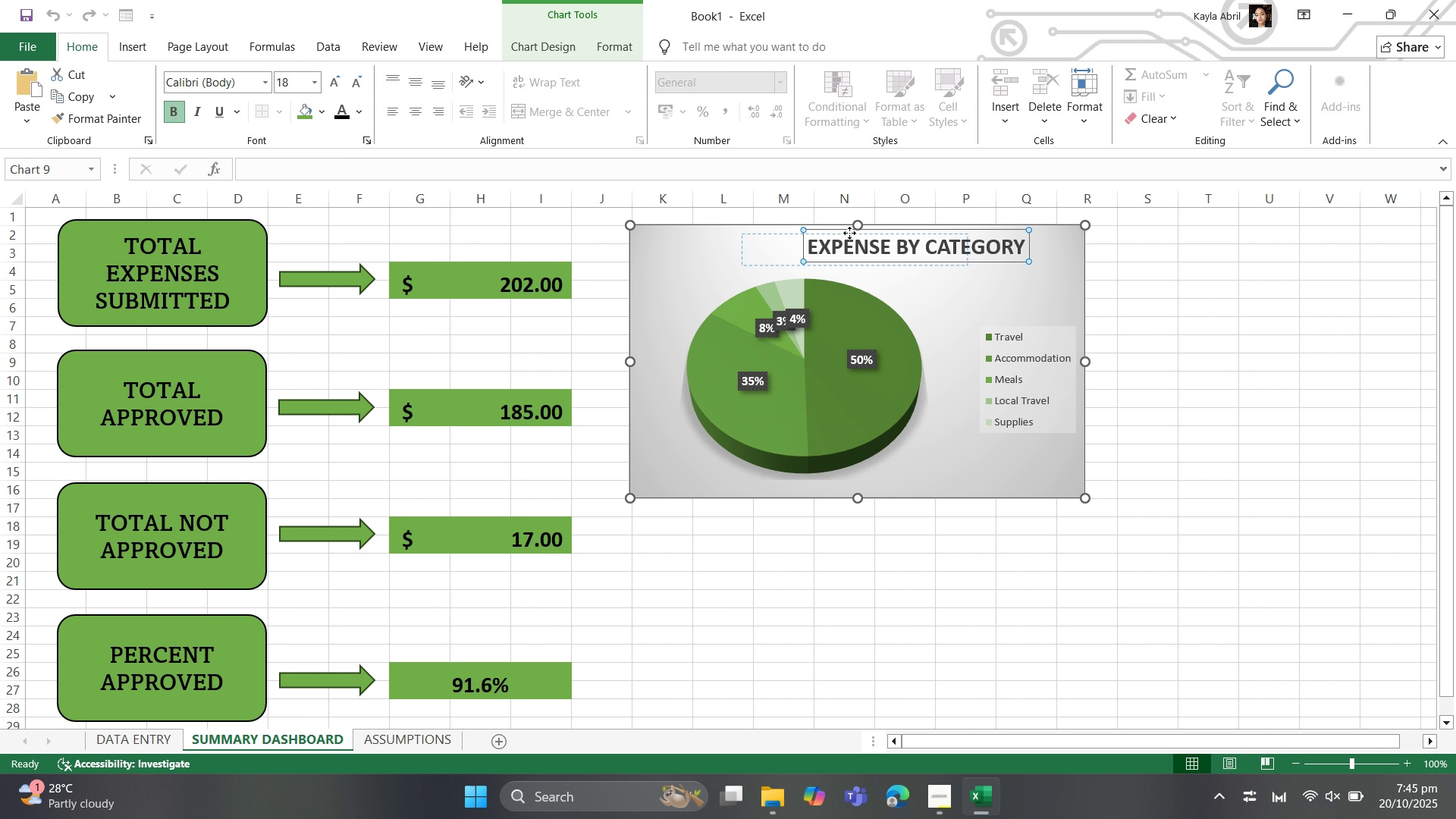 
left_click([937, 590])
 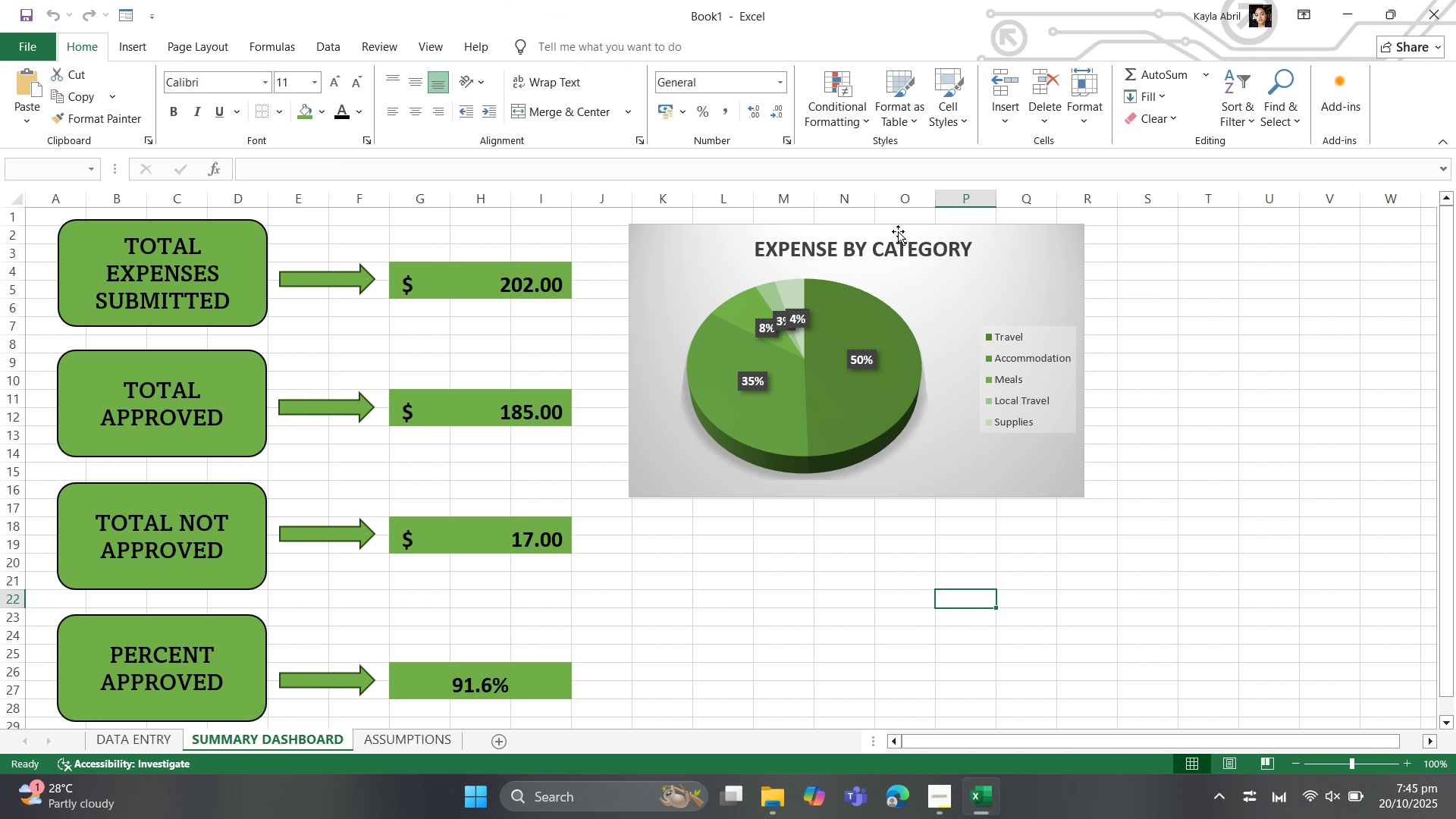 
left_click([892, 243])
 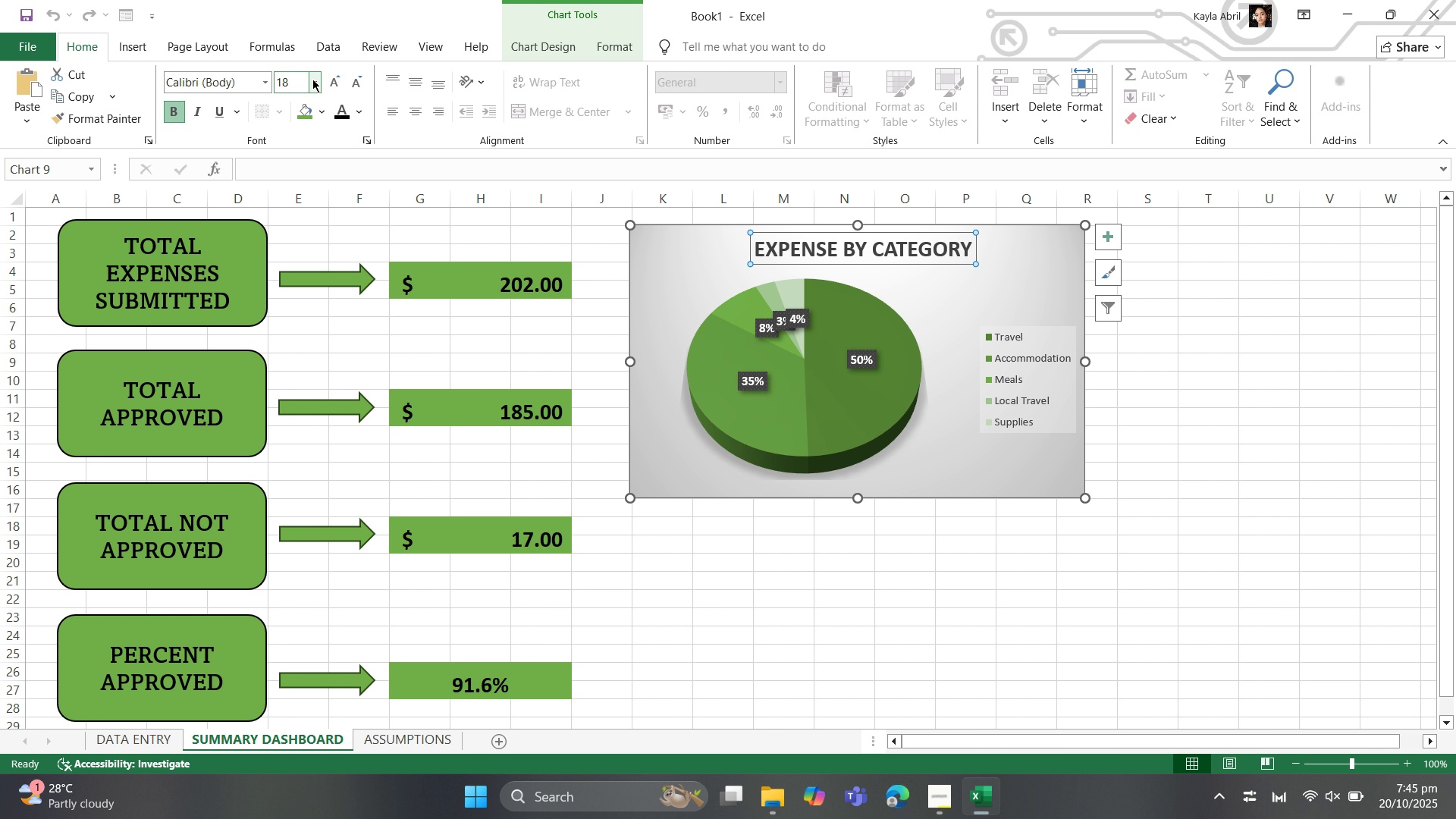 
left_click([259, 80])
 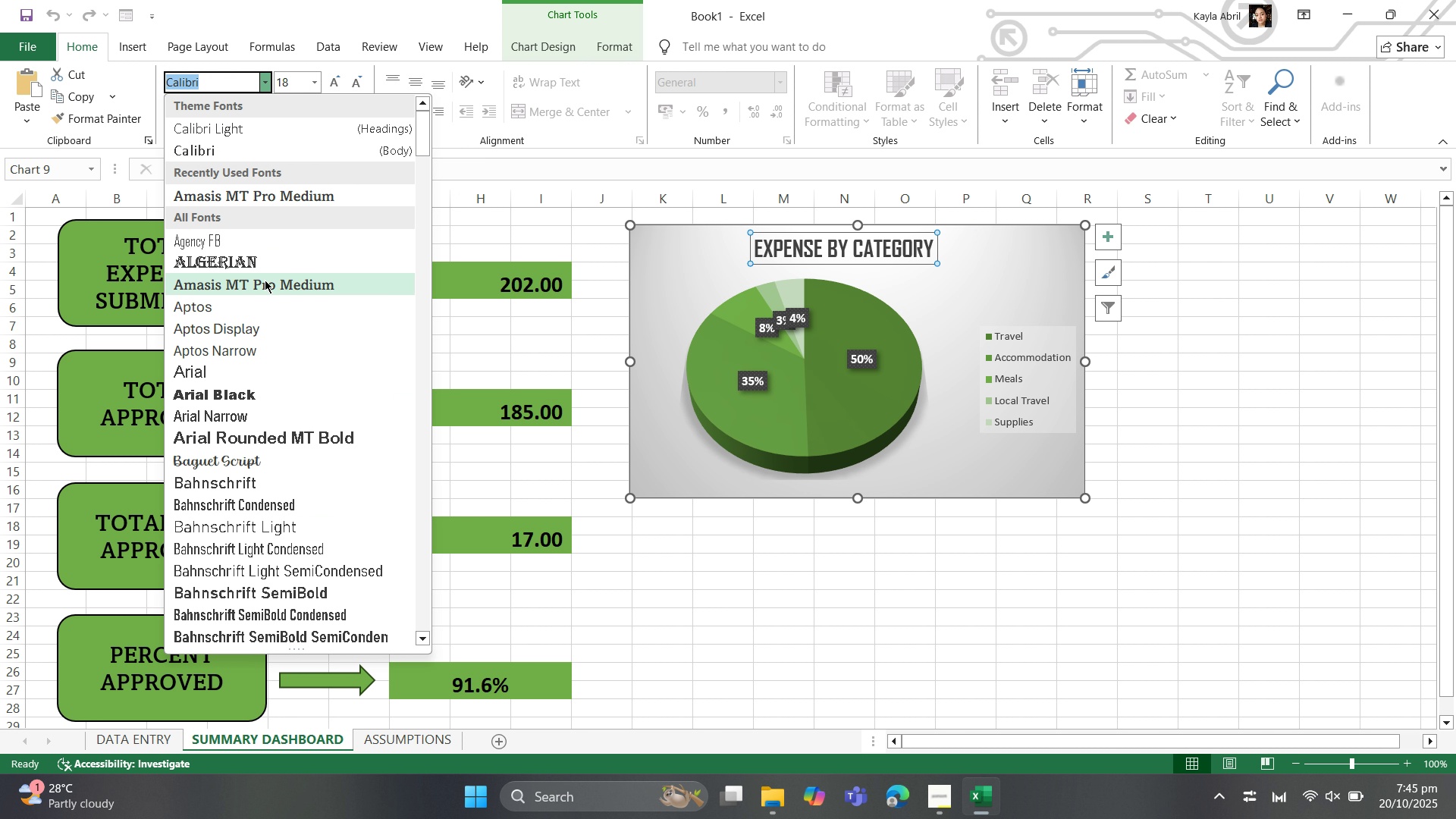 
left_click([265, 281])
 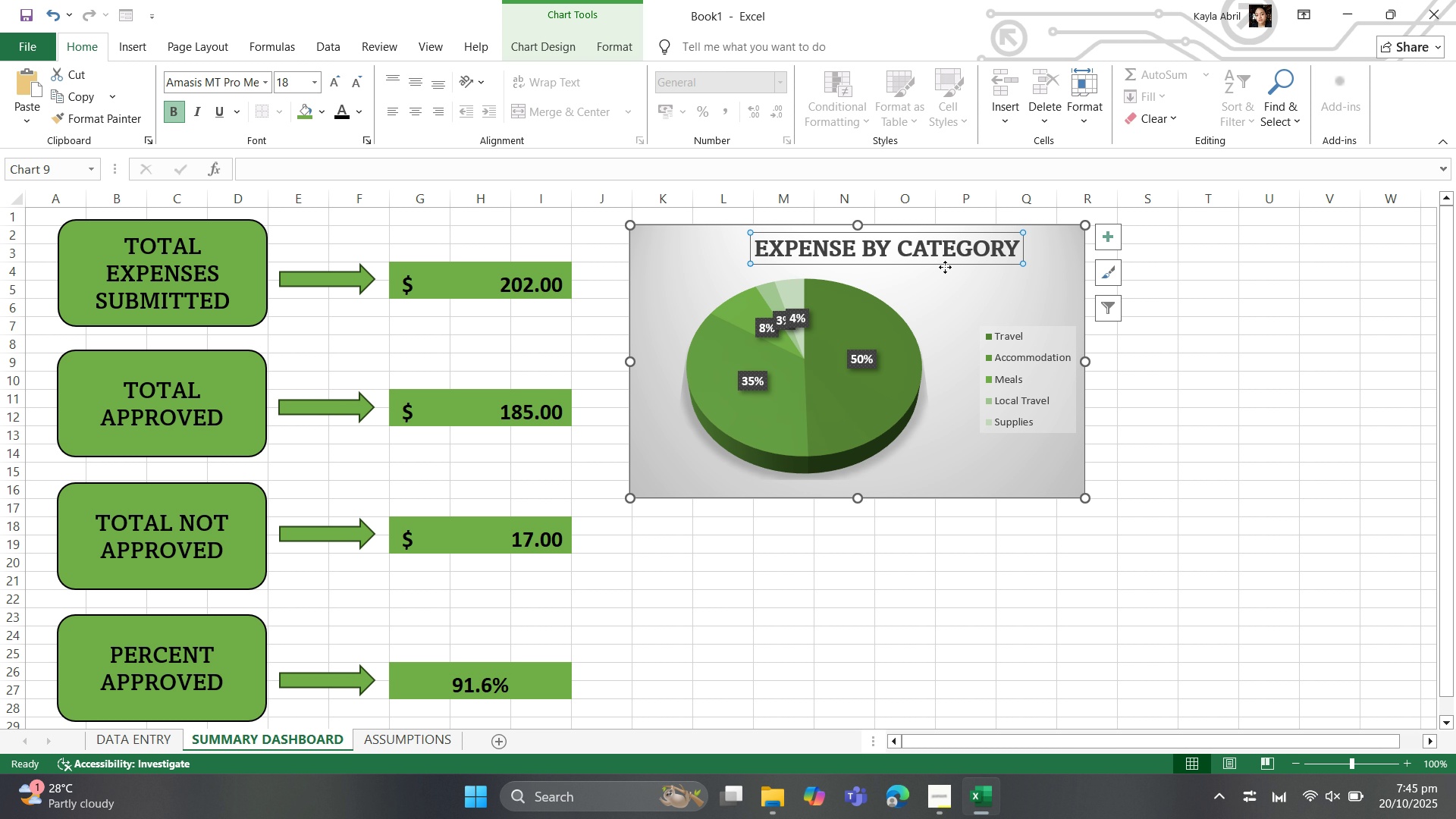 
wait(13.86)
 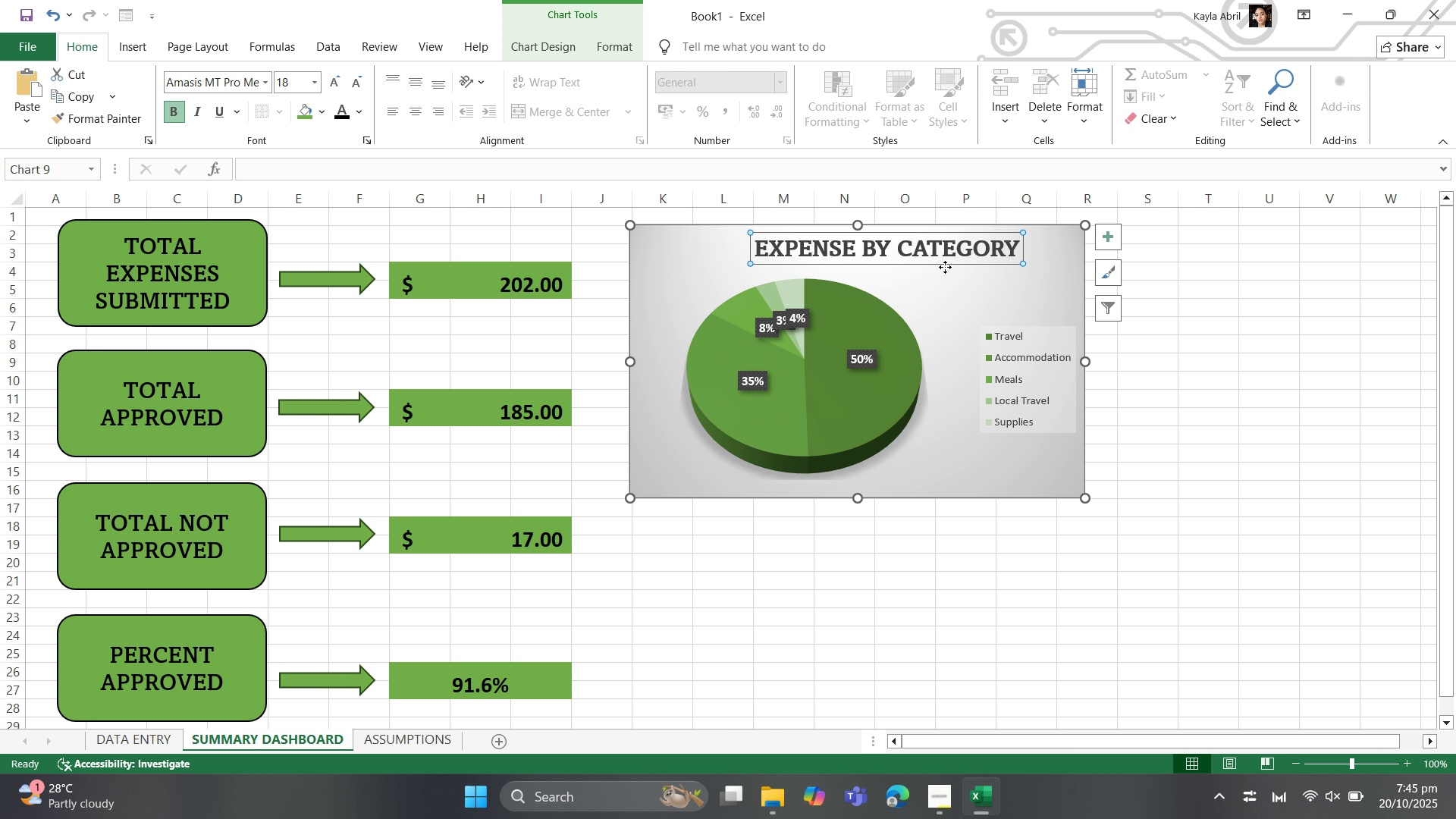 
left_click([943, 562])
 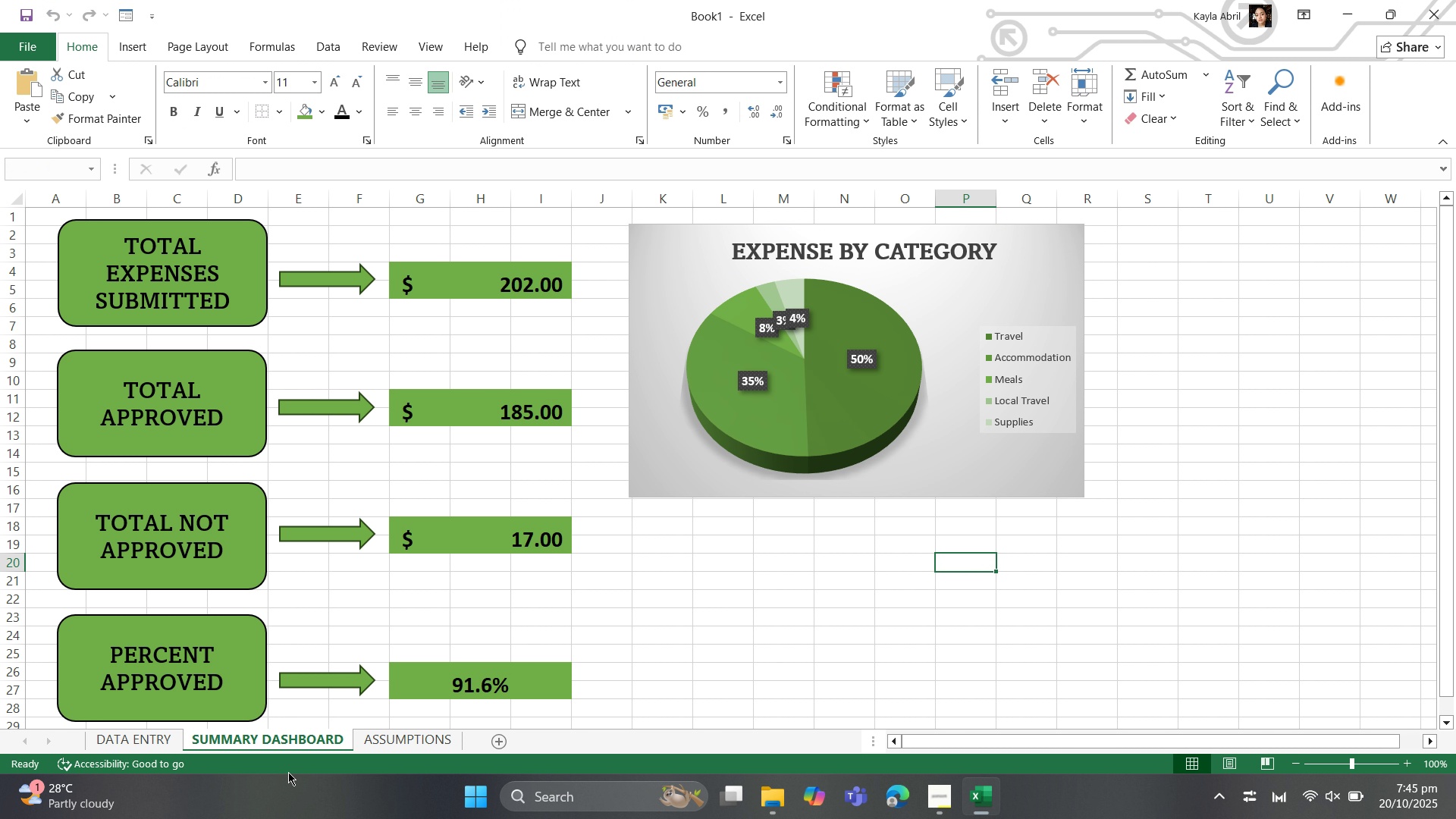 
left_click([176, 744])
 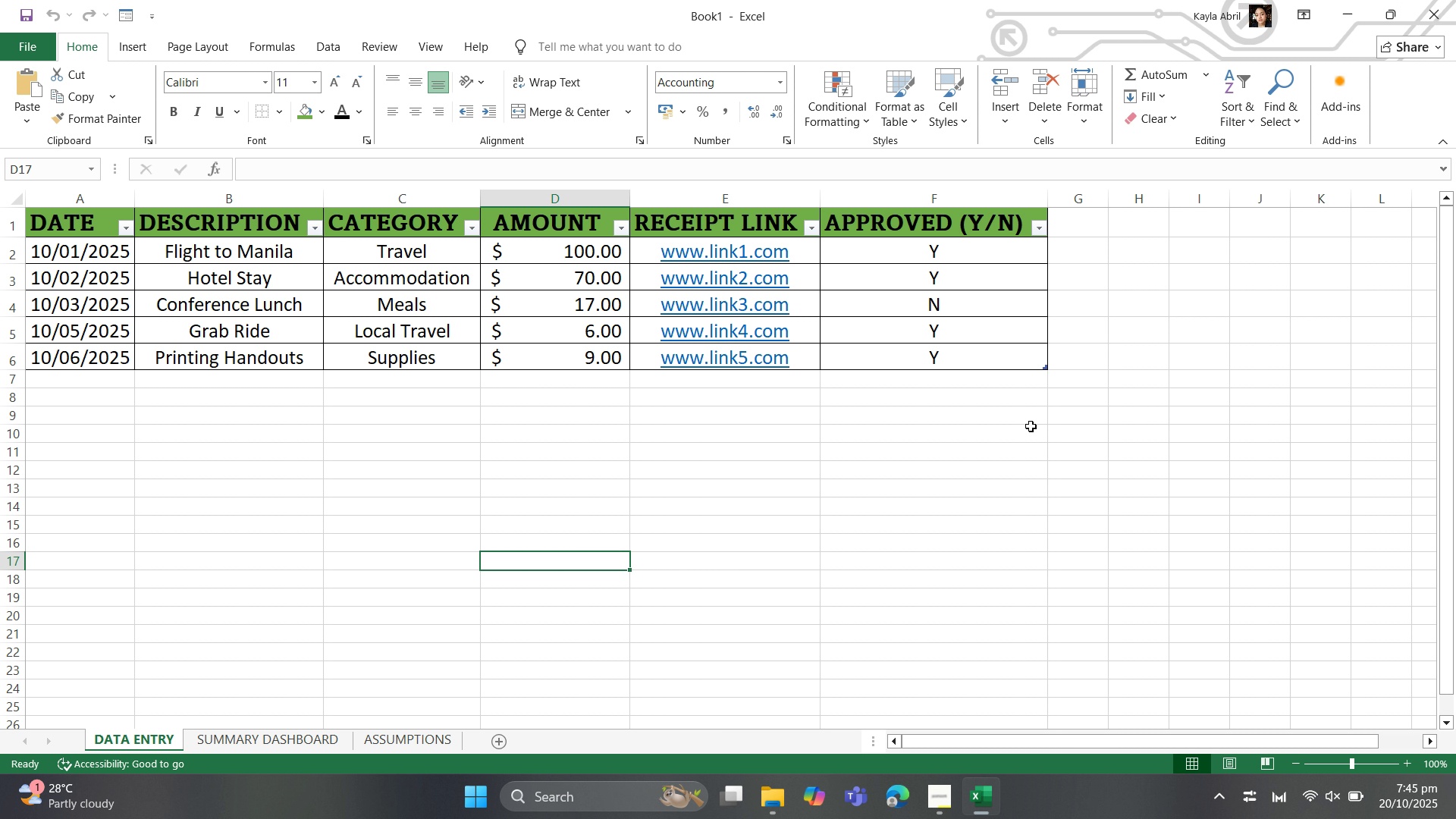 
wait(11.84)
 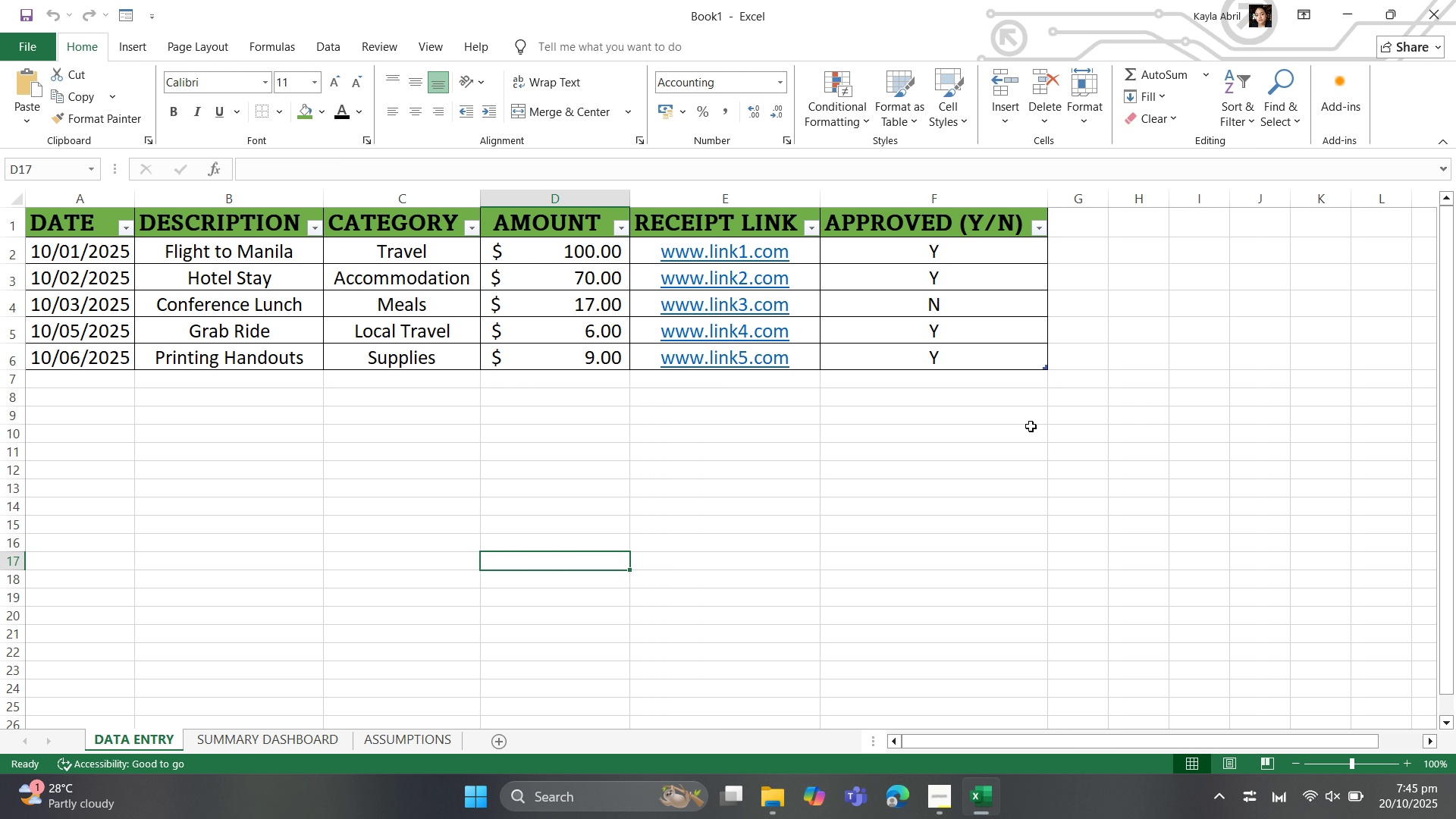 
hold_key(key=ControlLeft, duration=1.95)
 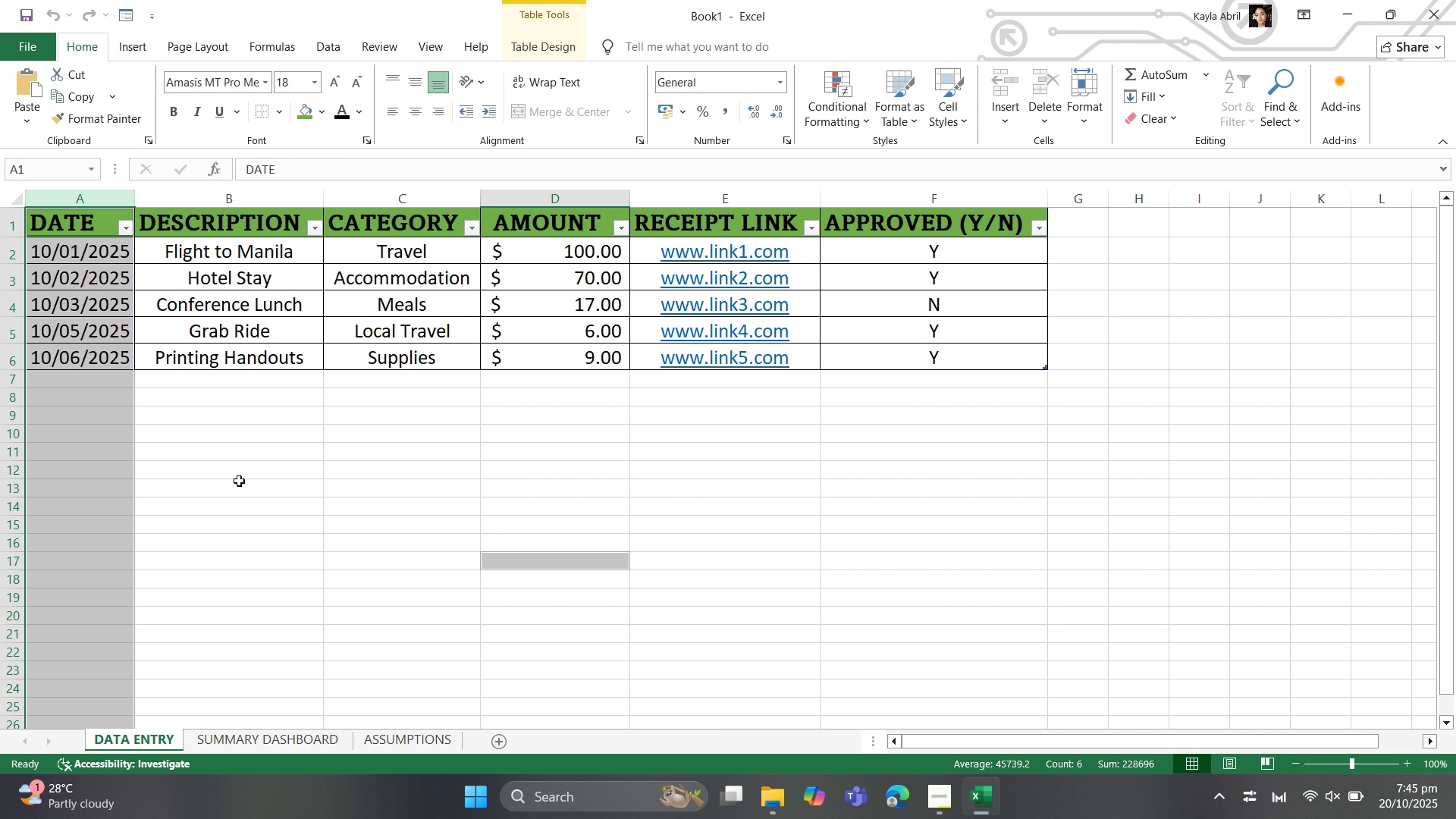 
left_click([239, 481])
 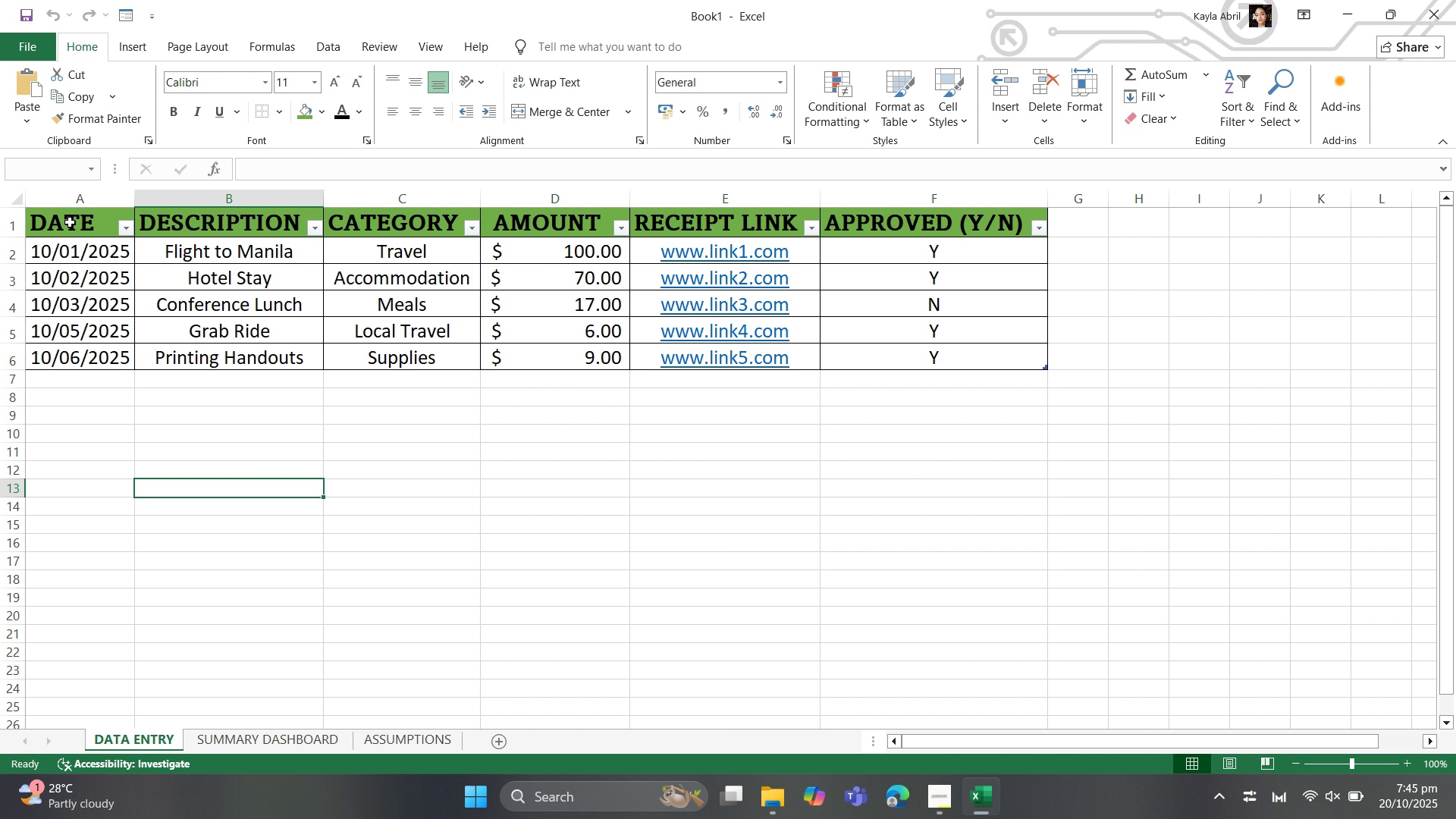 
hold_key(key=ControlLeft, duration=4.13)
 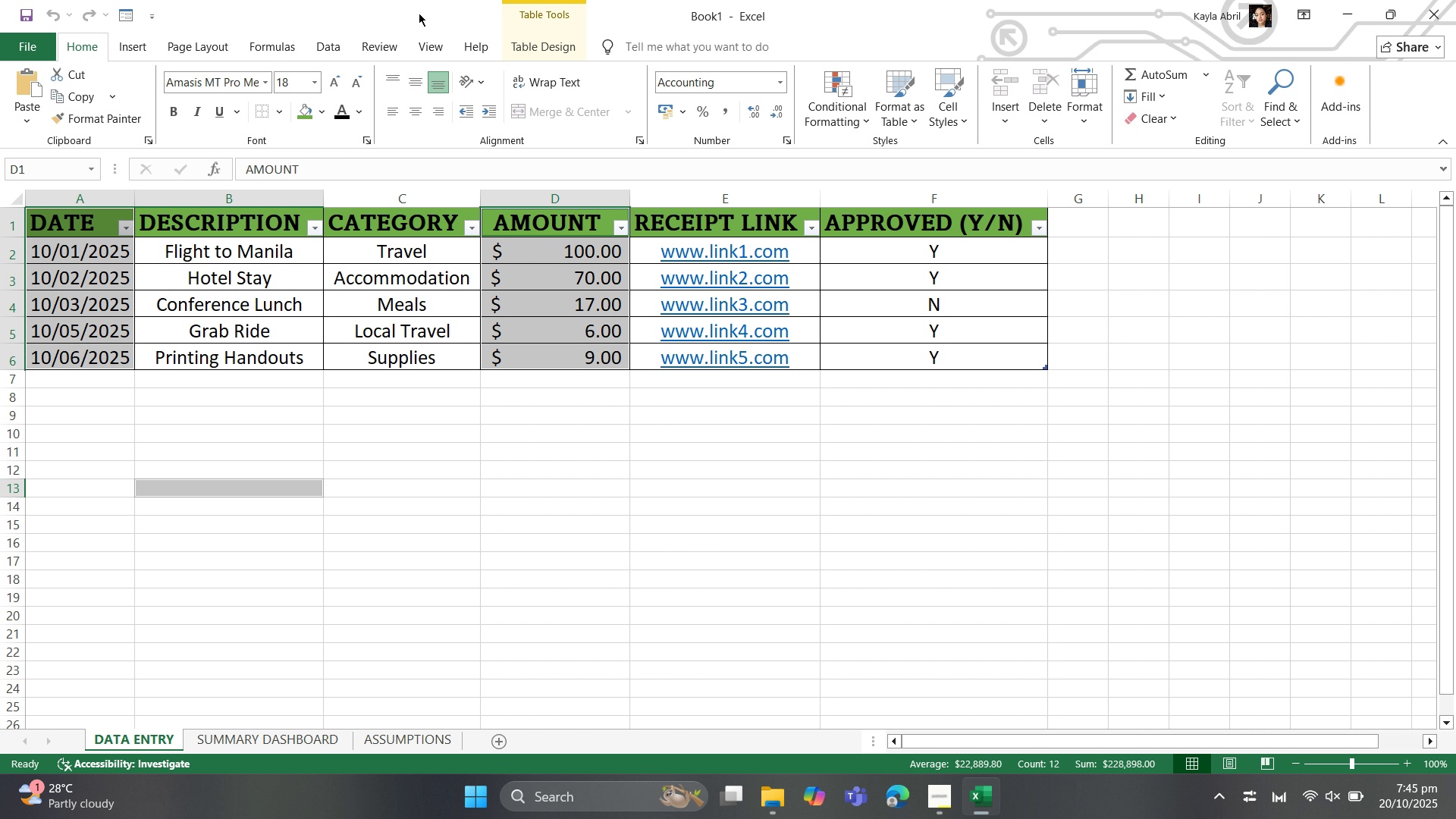 
left_click([134, 53])
 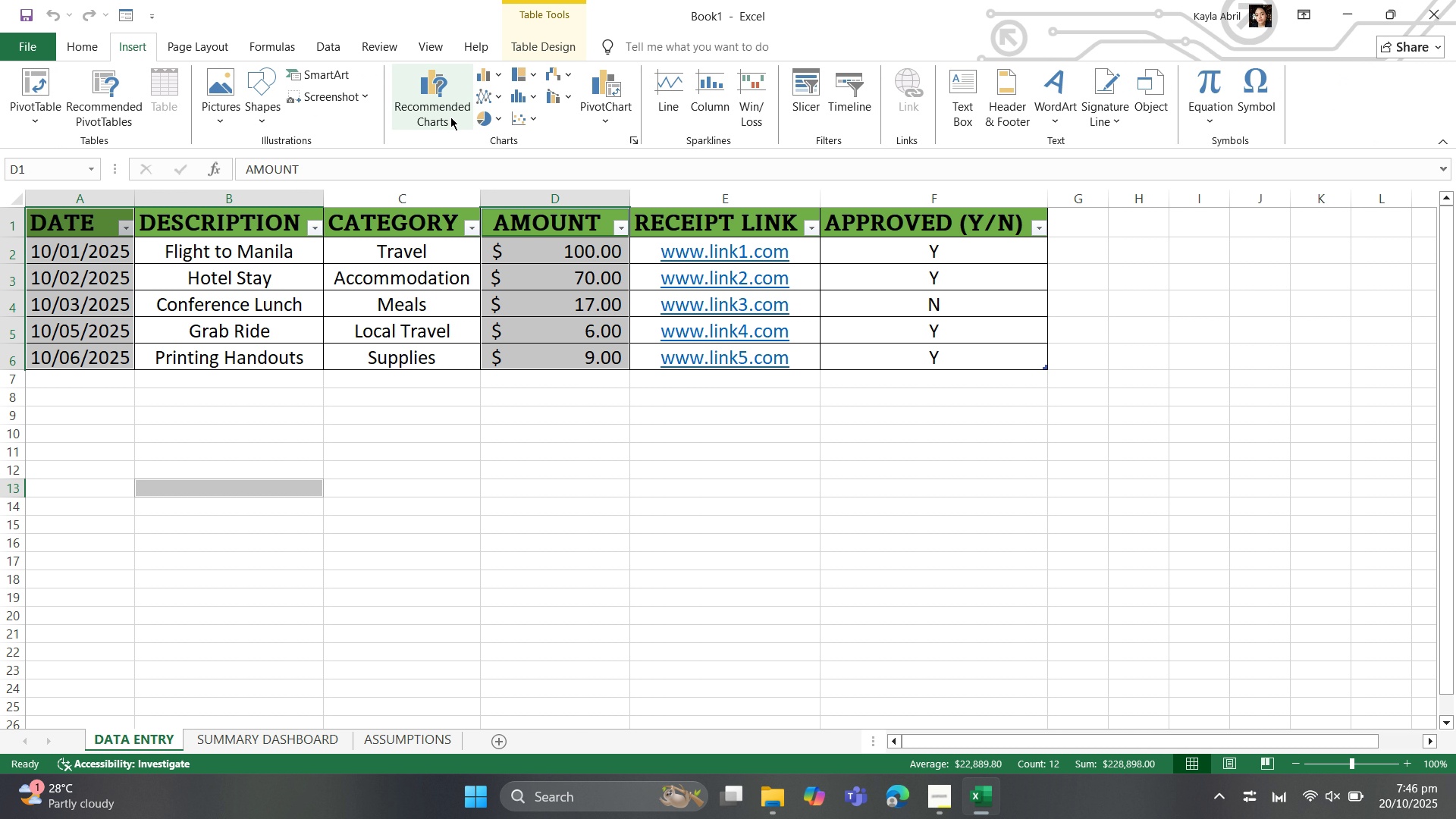 
mouse_move([488, 120])
 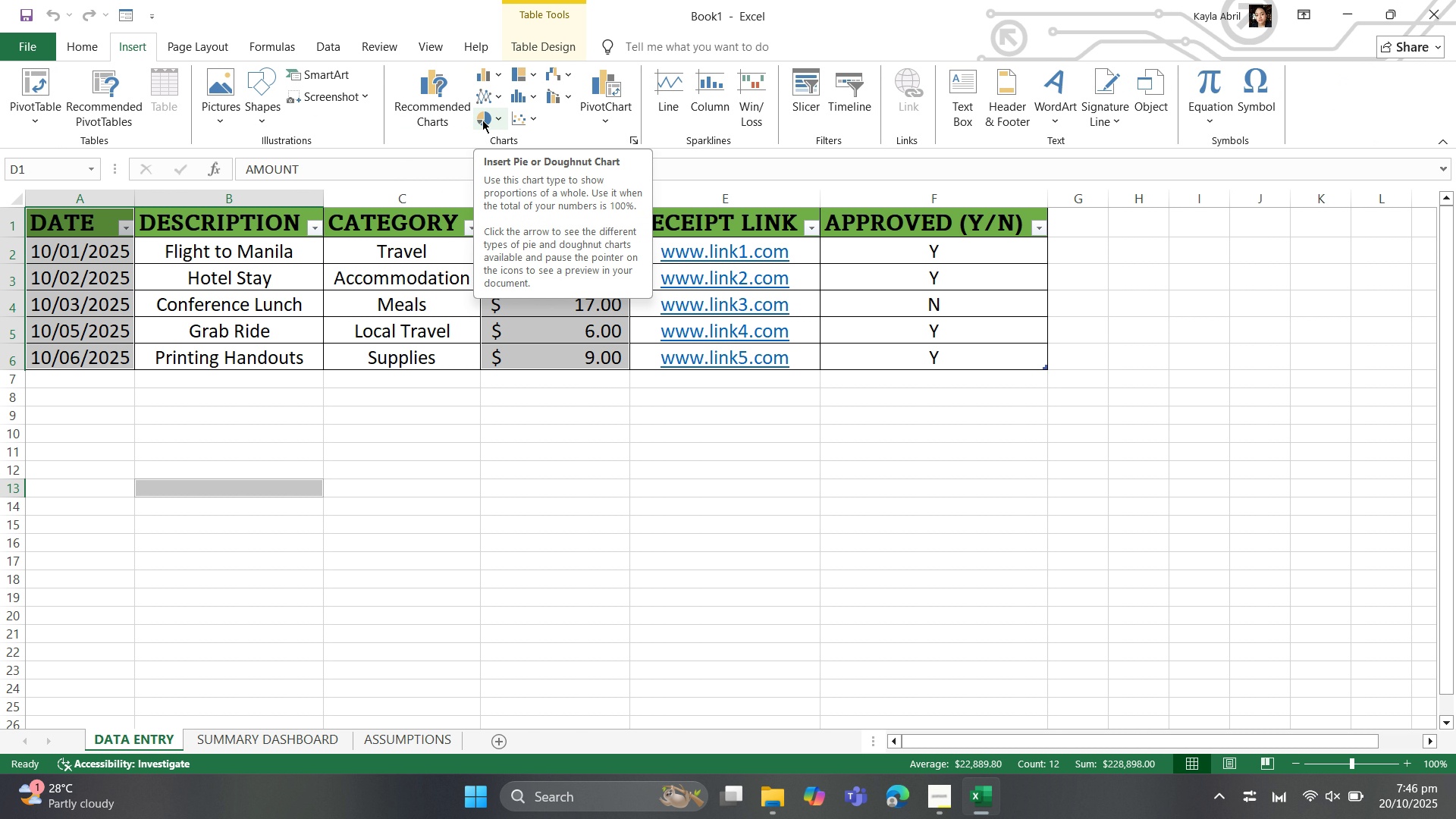 
mouse_move([516, 102])
 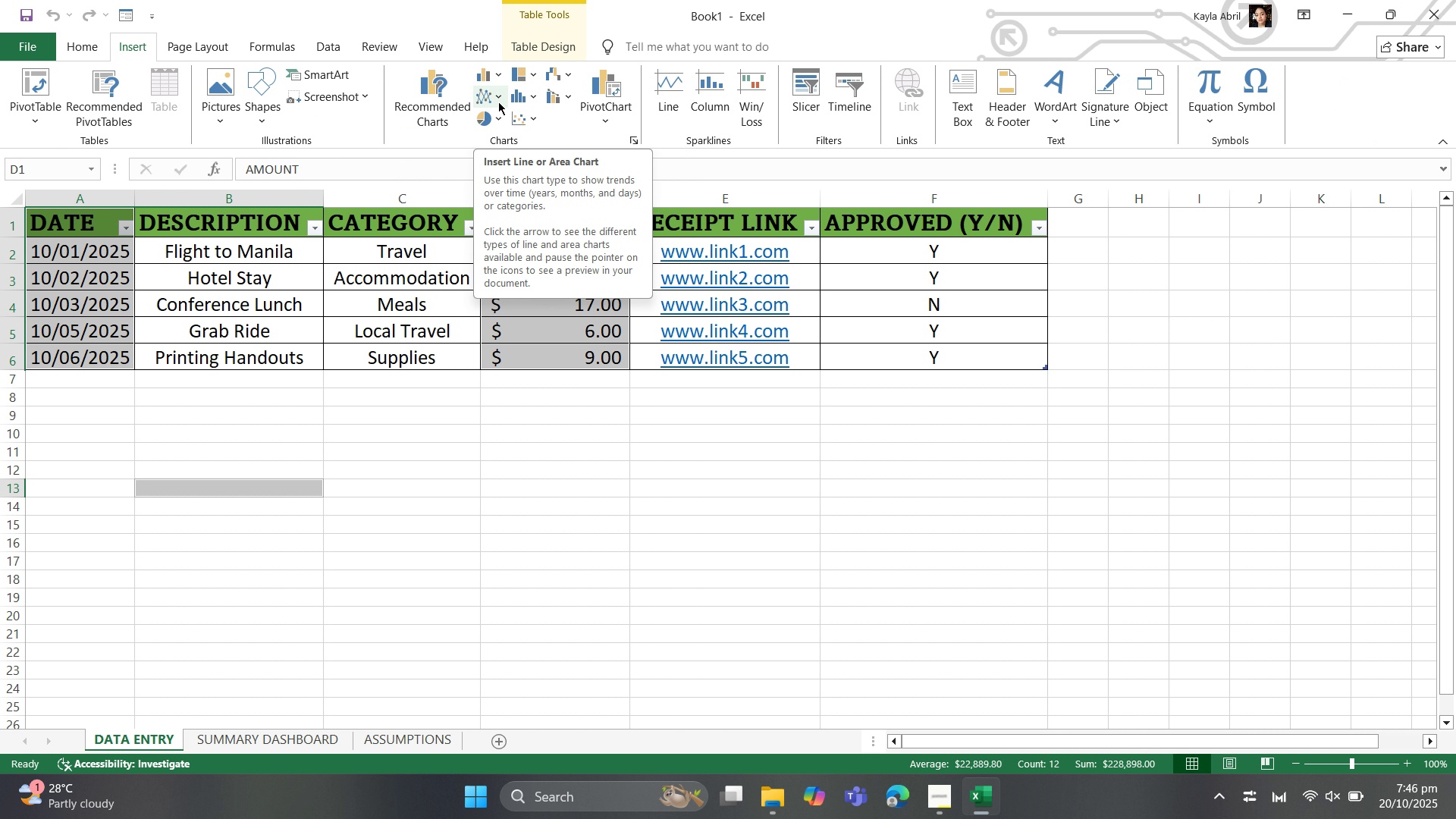 
wait(5.44)
 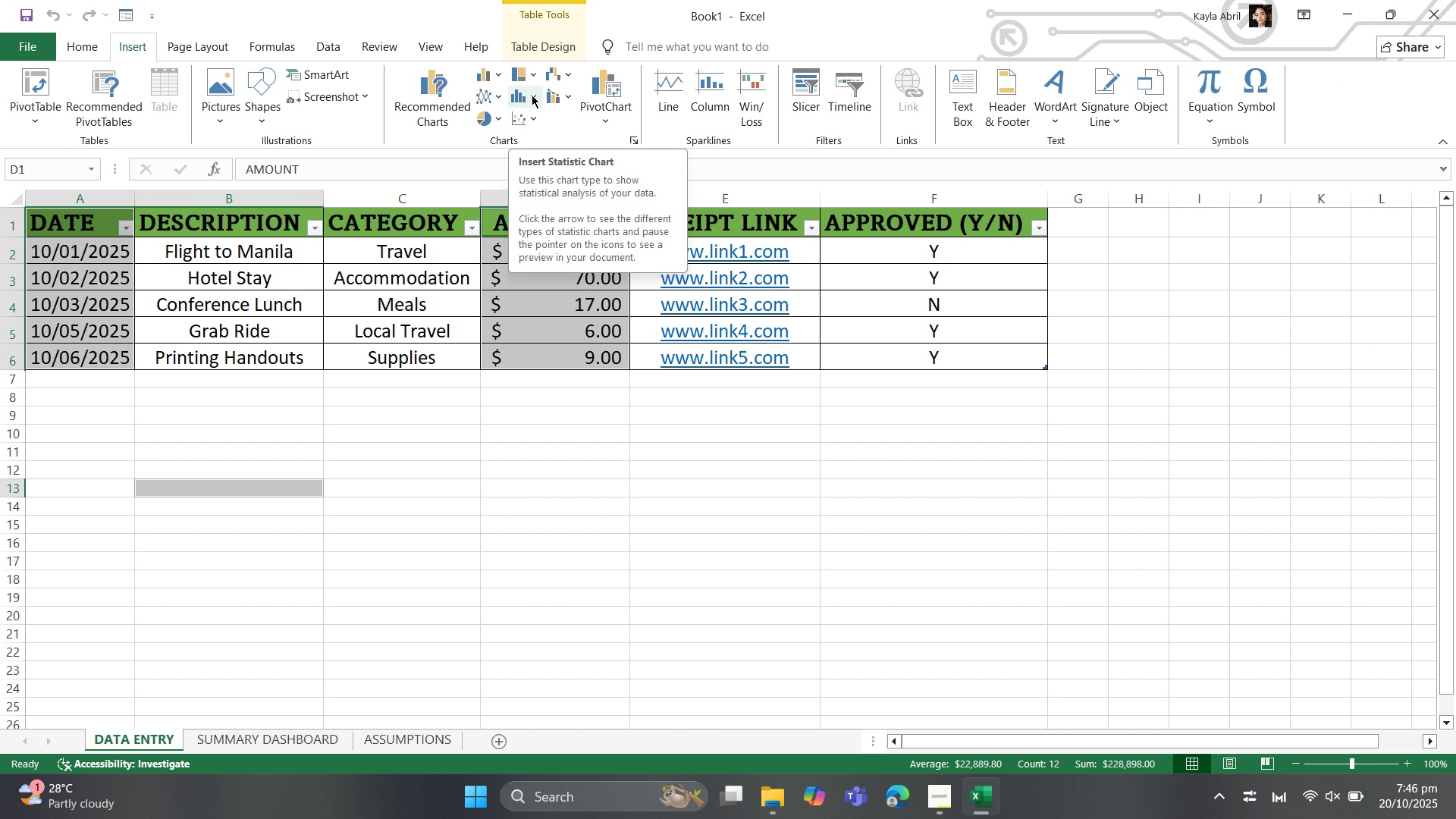 
left_click([498, 102])
 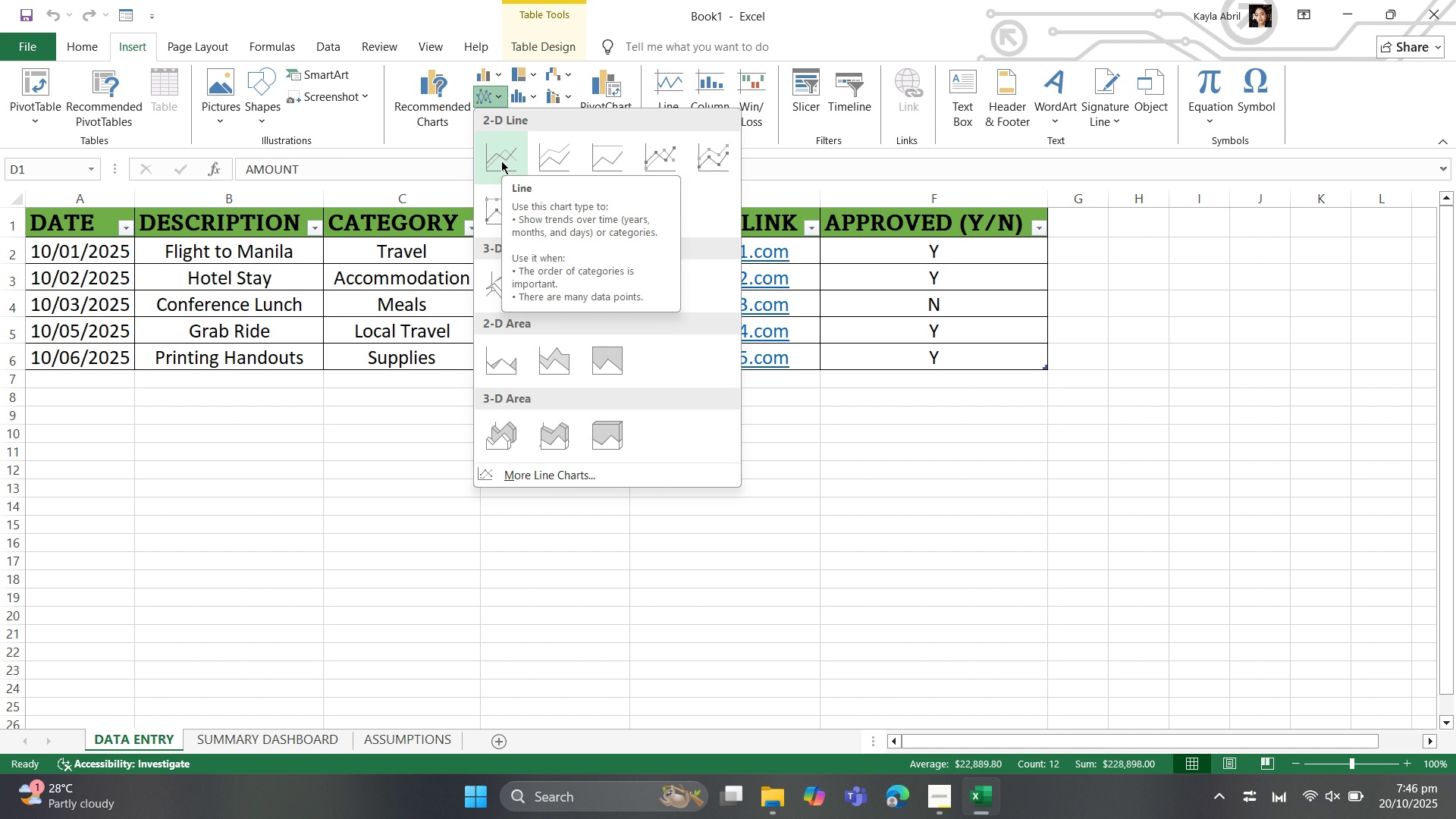 
mouse_move([547, 168])
 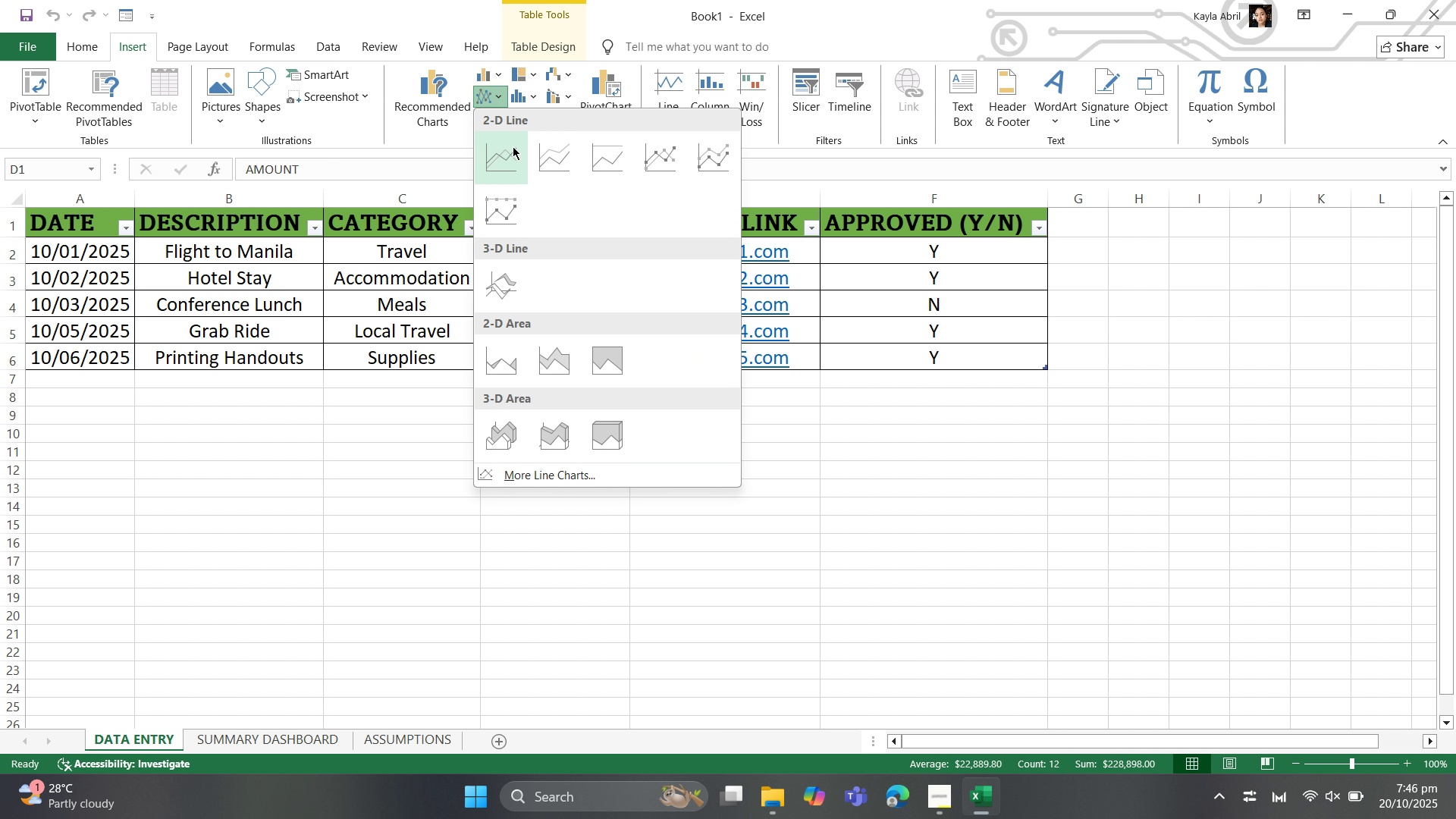 
left_click([513, 146])
 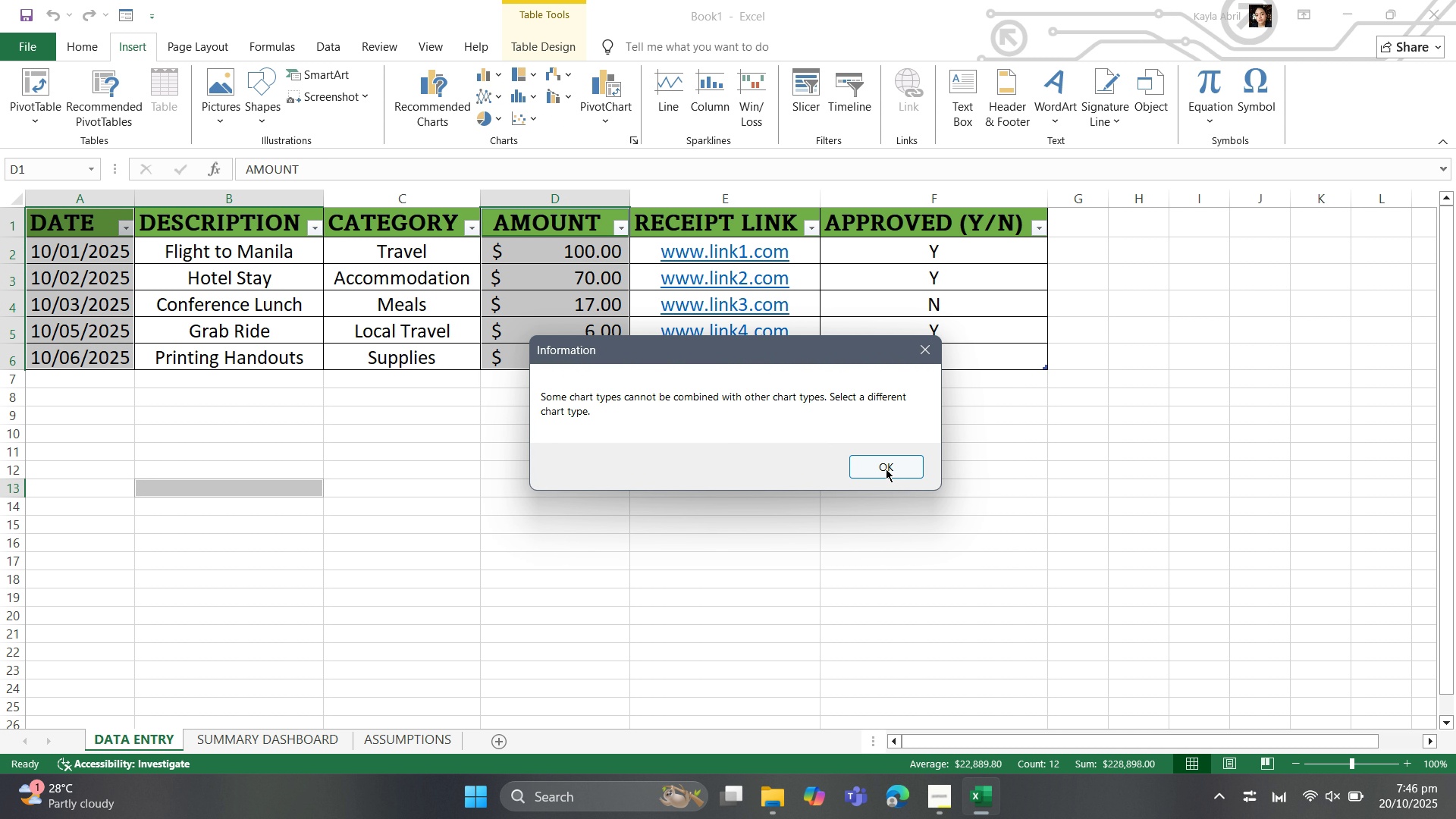 
left_click([884, 466])
 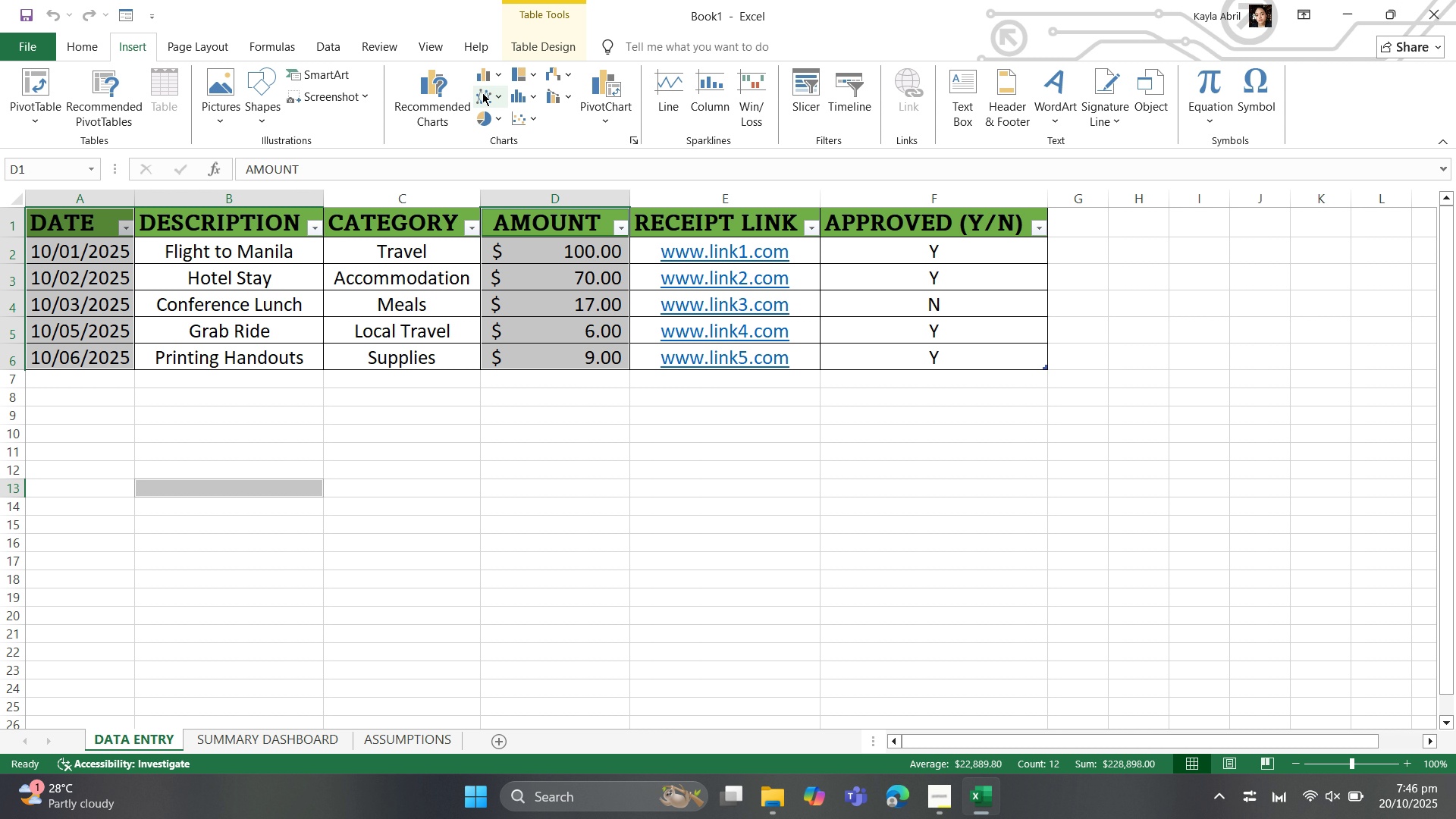 
left_click([494, 94])
 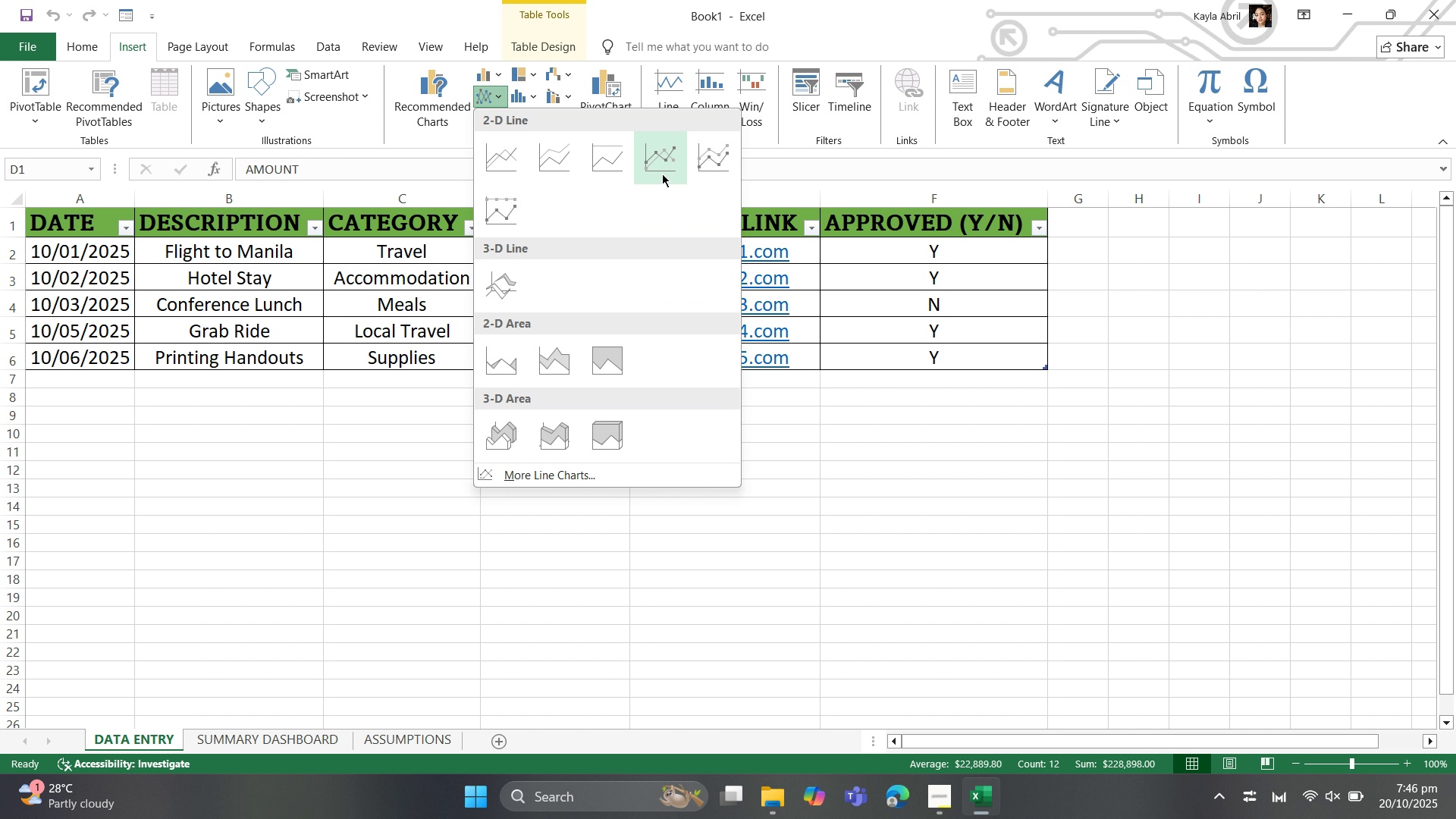 
left_click([664, 172])
 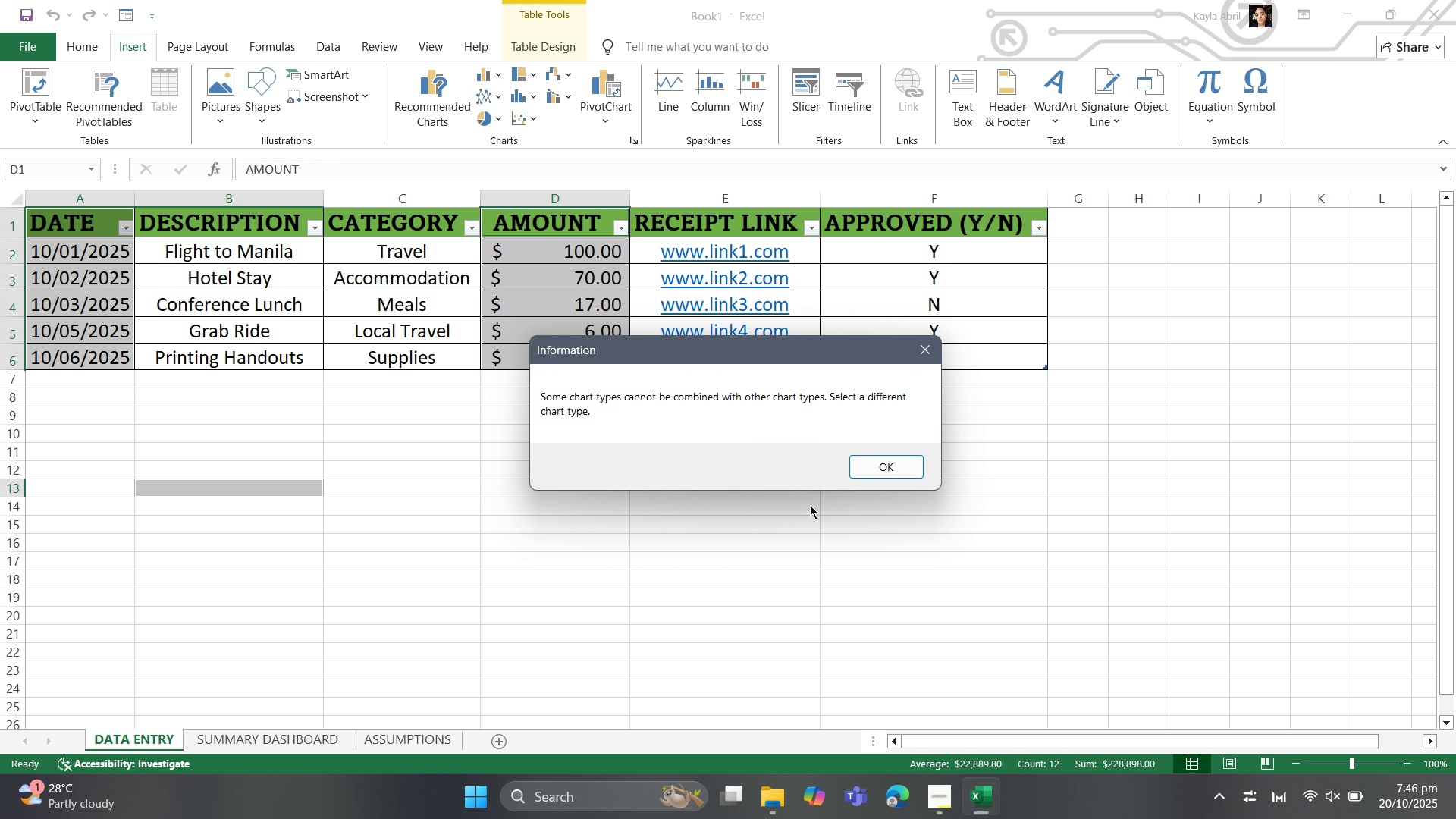 
left_click([858, 466])
 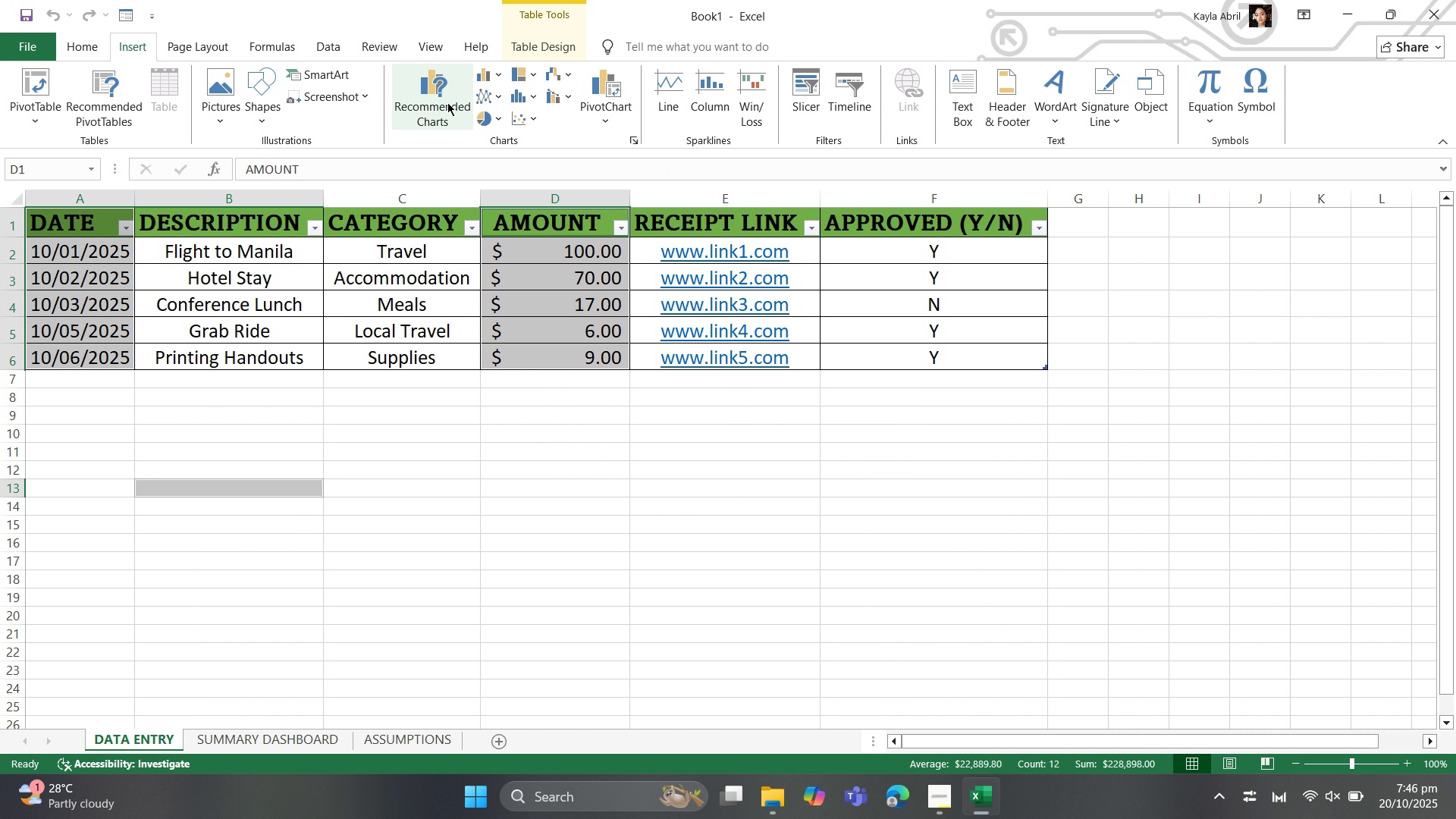 
left_click([485, 95])
 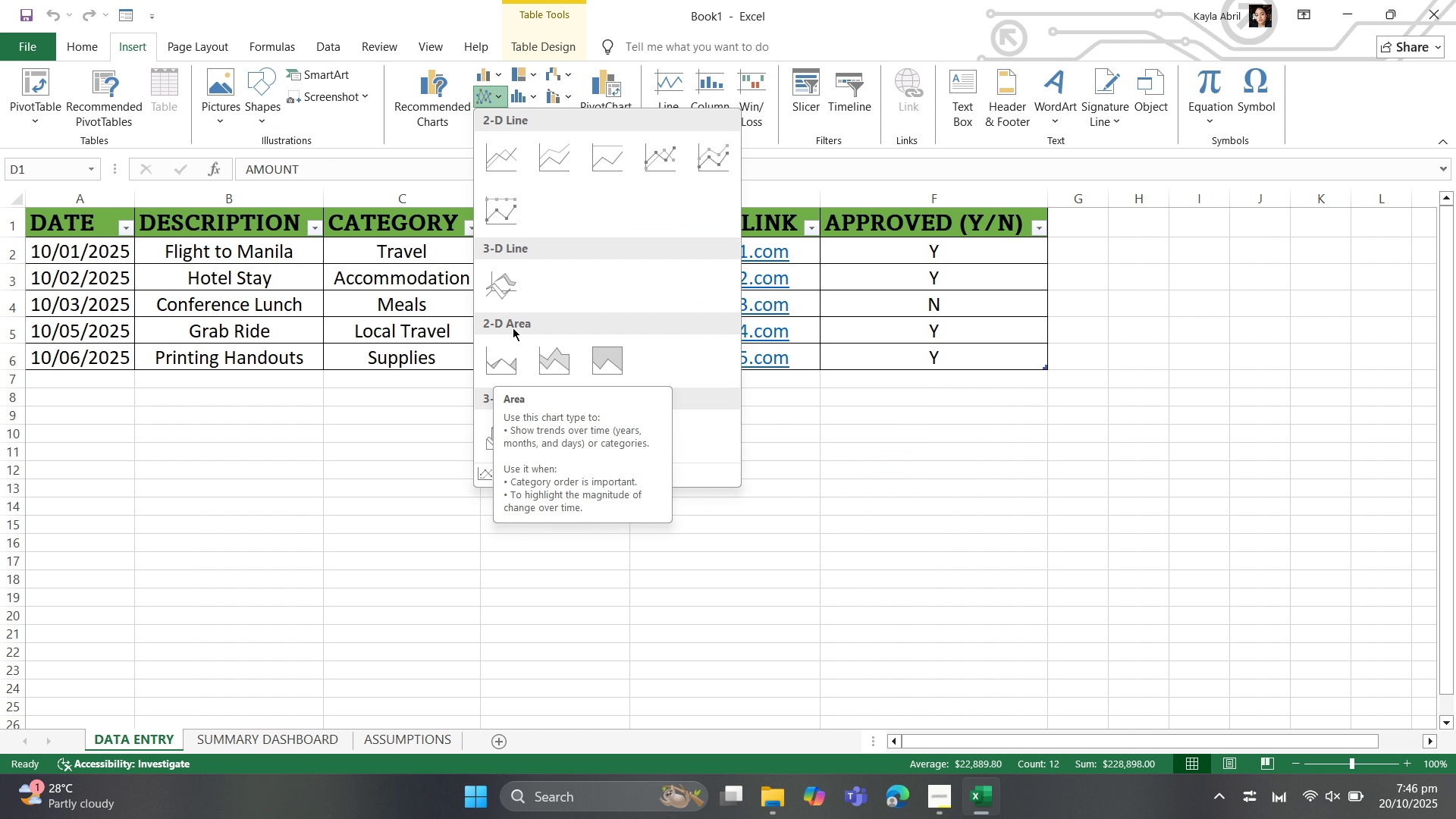 
left_click([504, 303])
 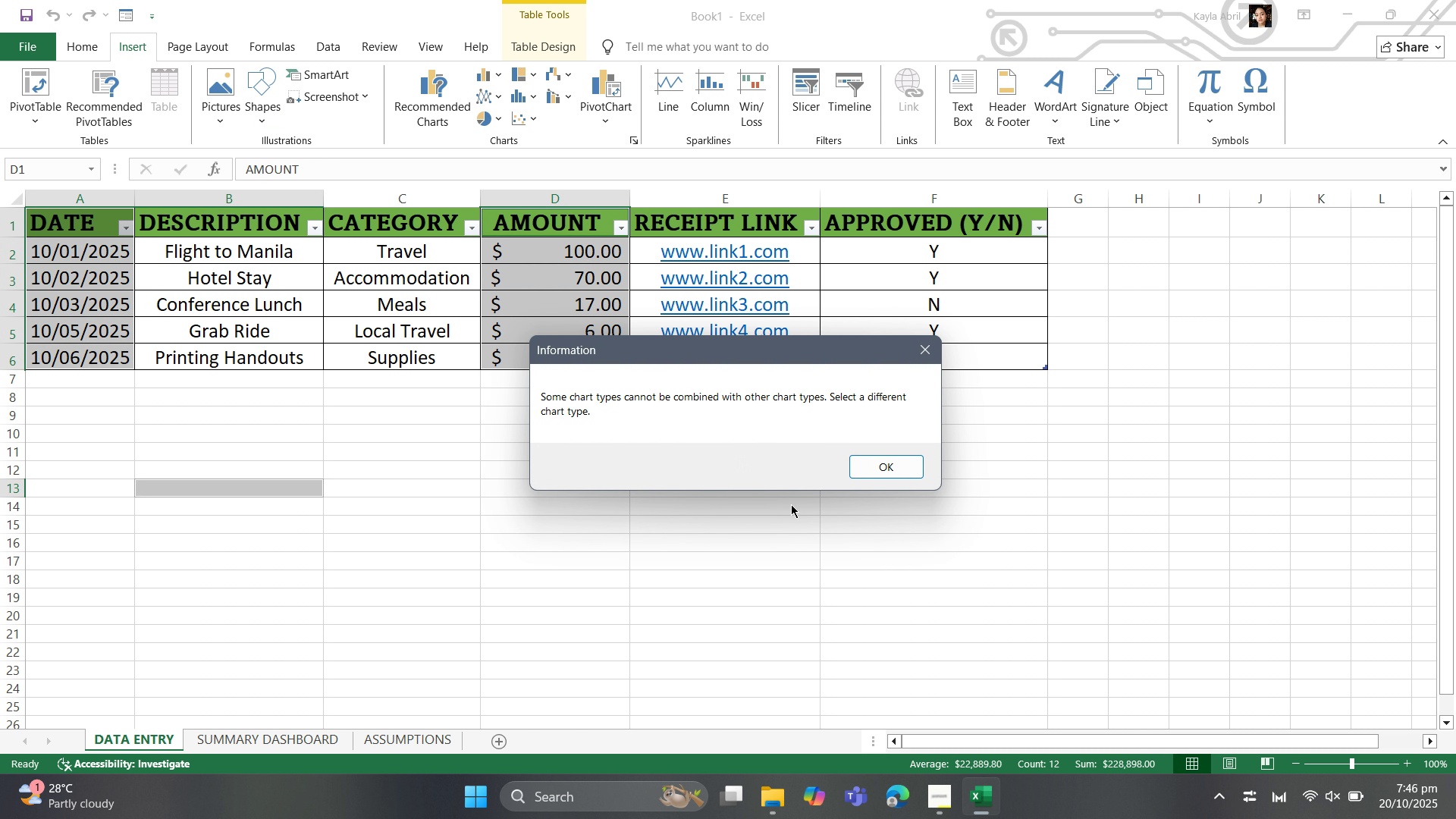 
left_click([864, 464])
 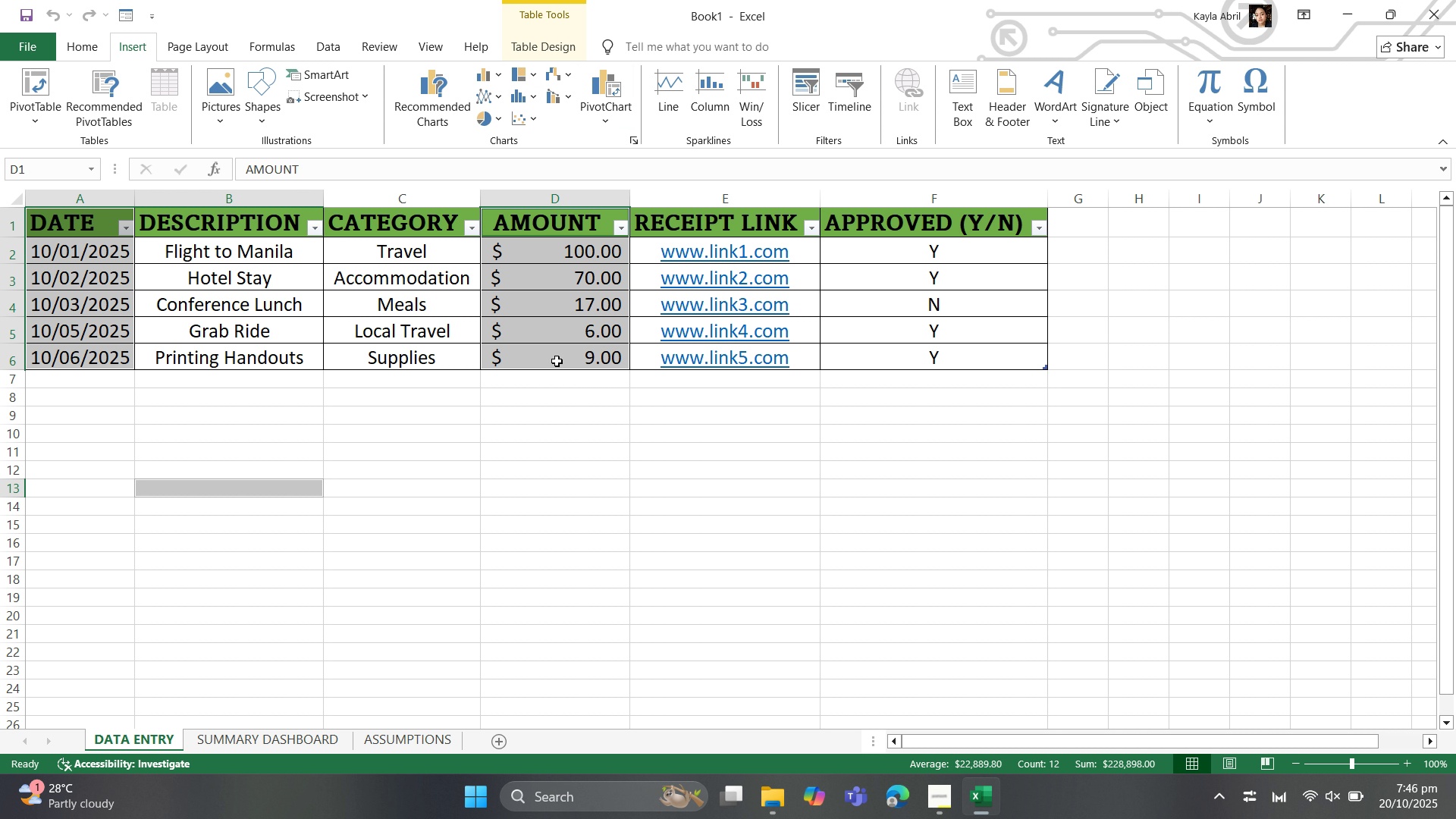 
left_click([489, 89])
 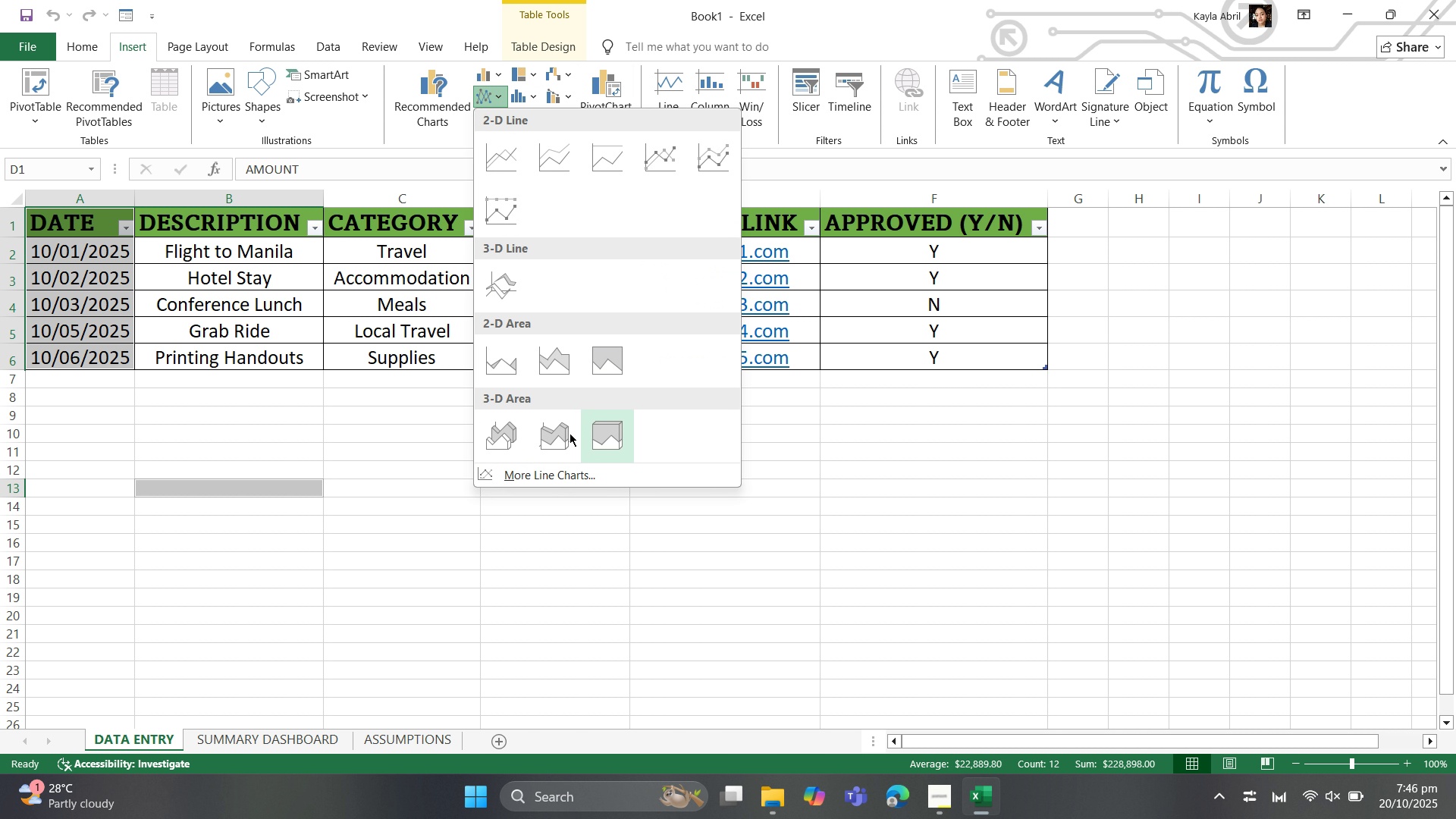 
left_click([541, 431])
 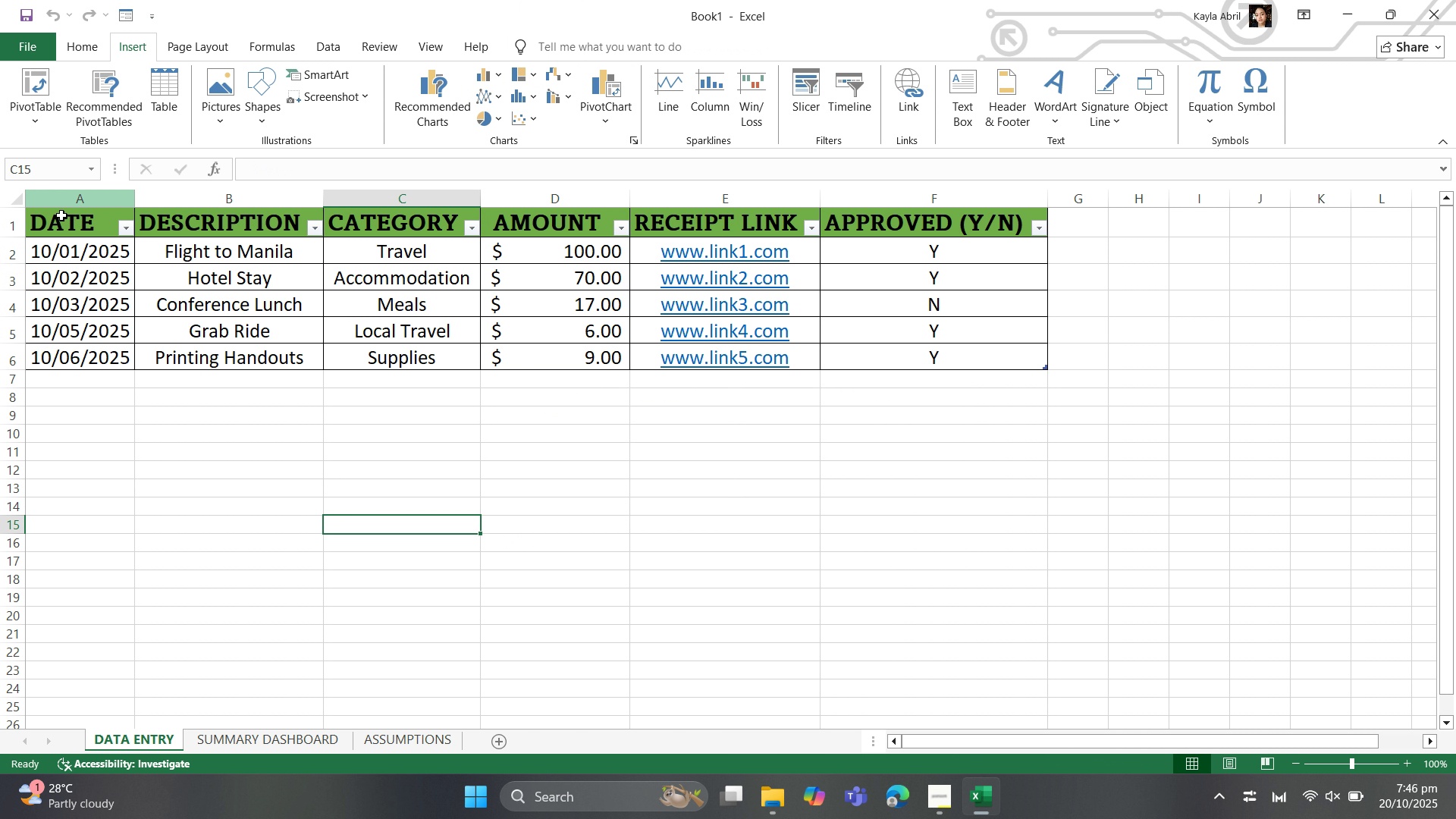 
left_click([74, 218])
 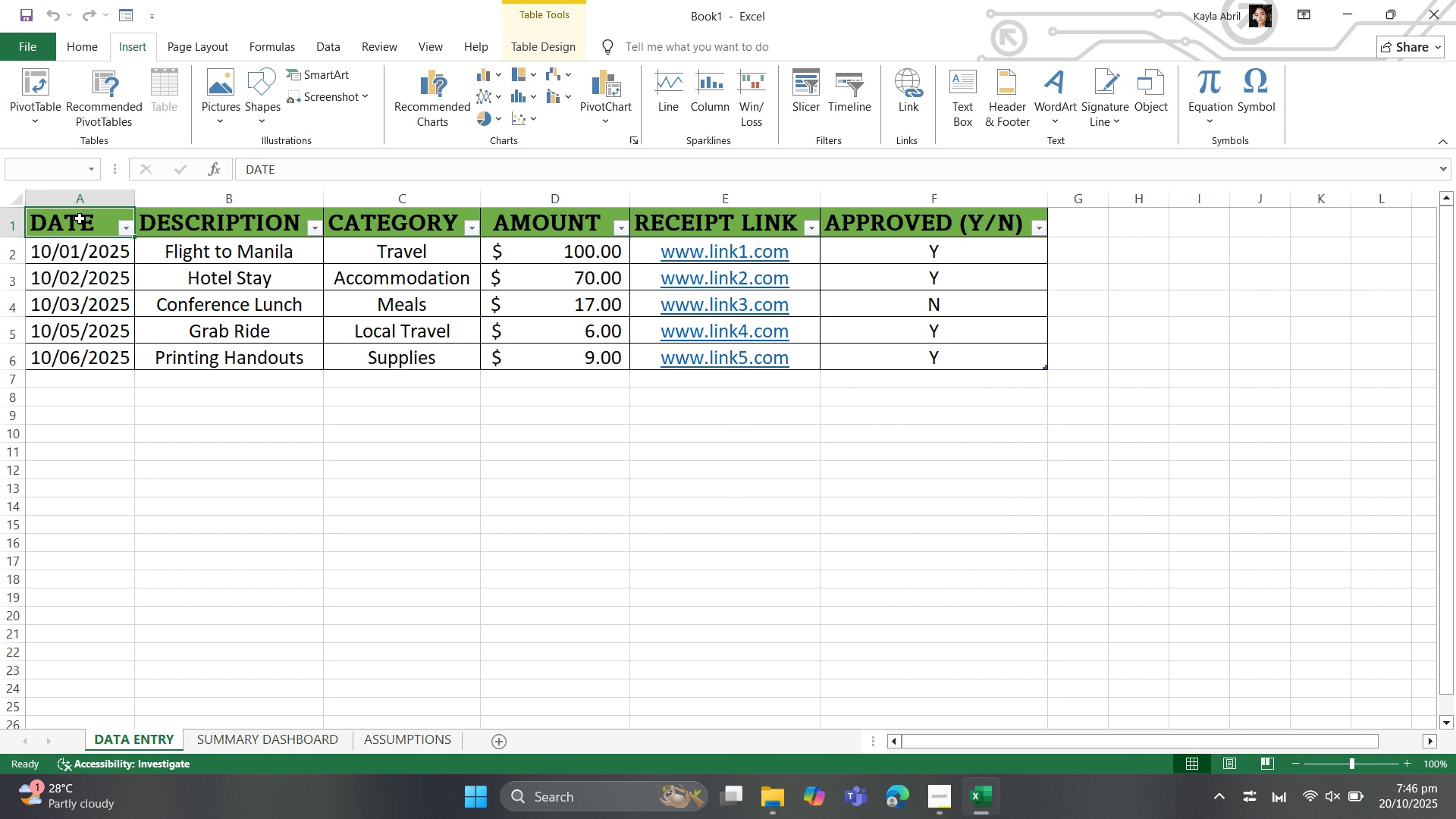 
hold_key(key=ControlLeft, duration=4.42)
 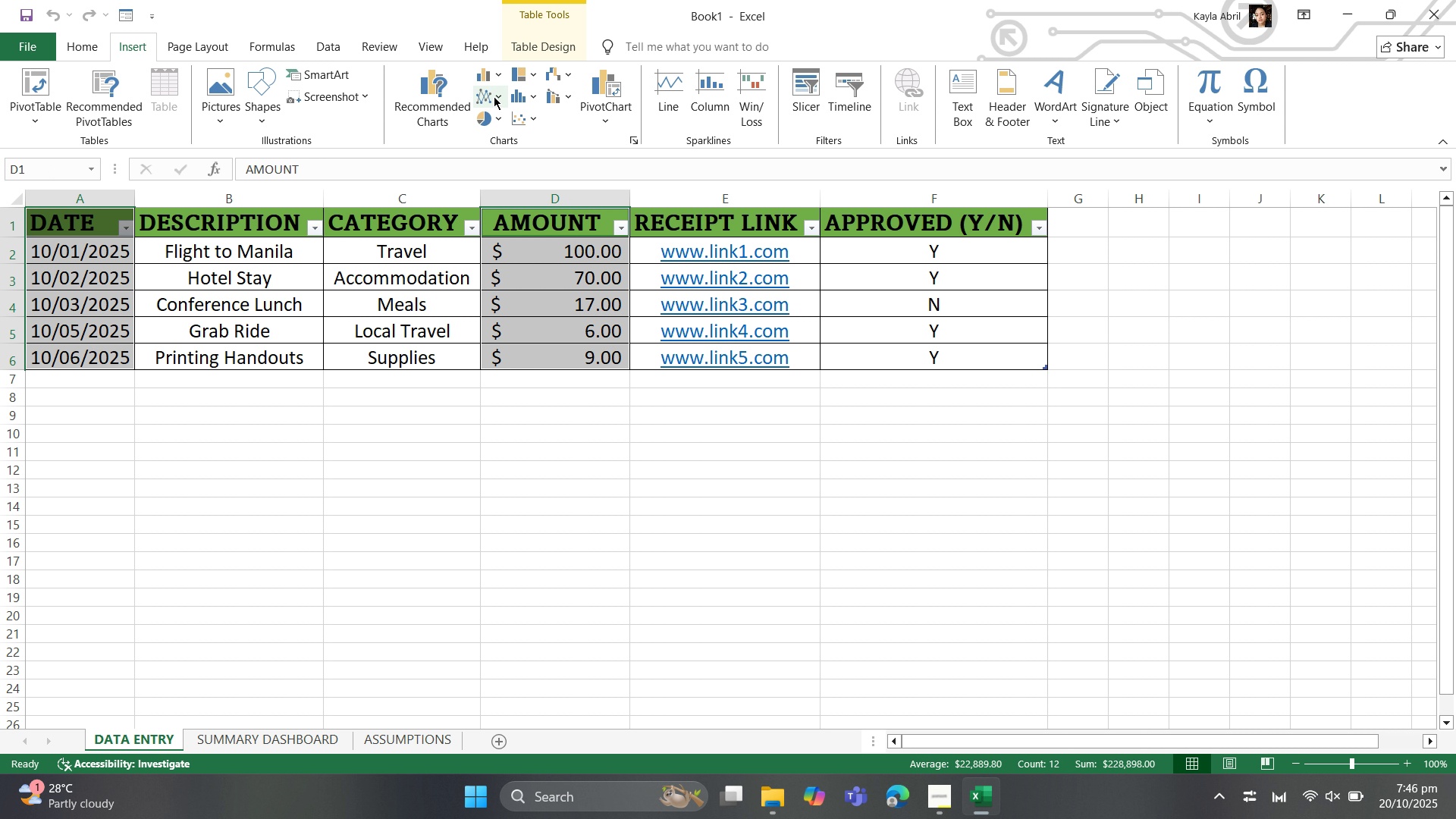 
left_click([494, 96])
 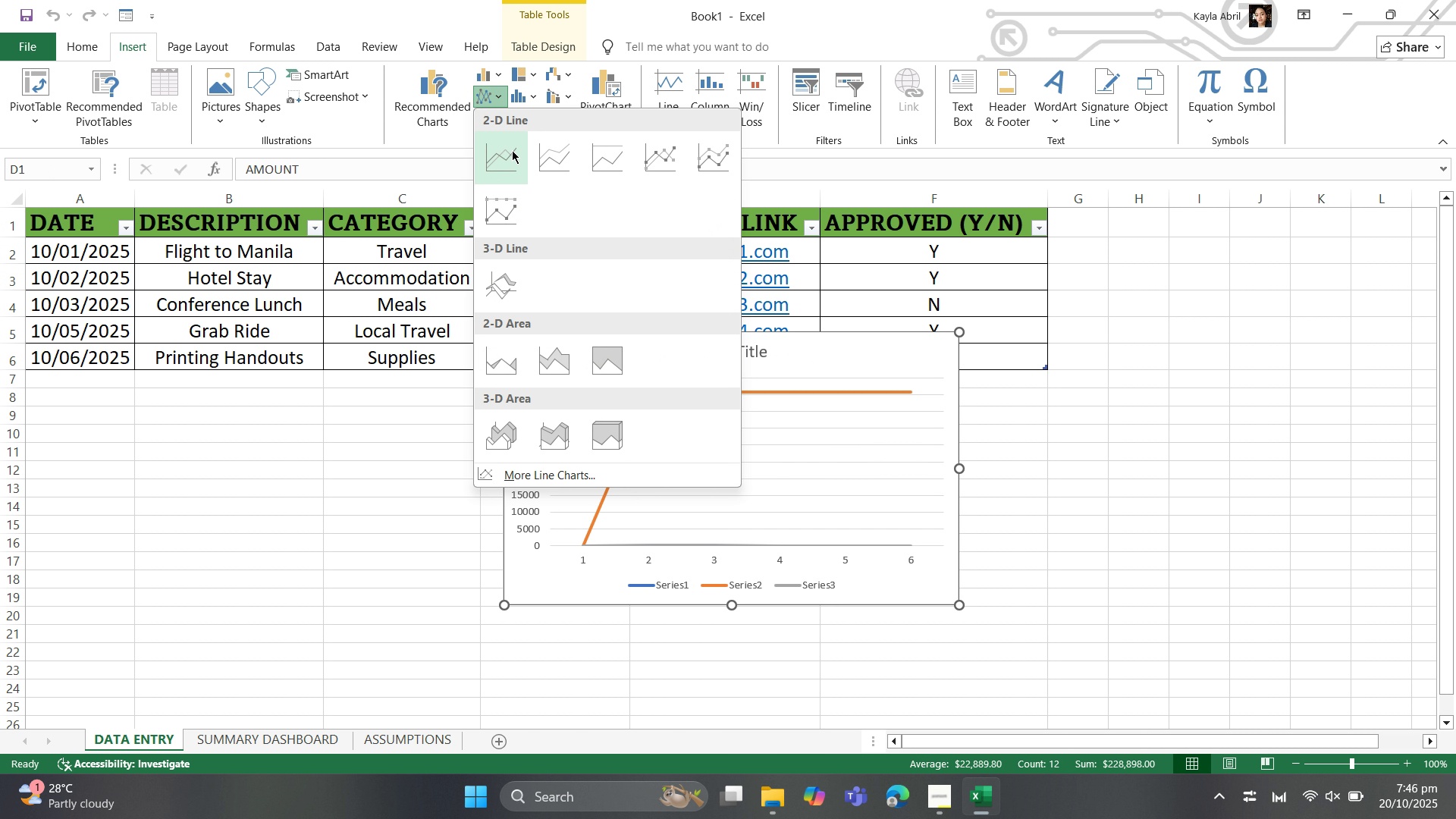 
left_click([512, 150])
 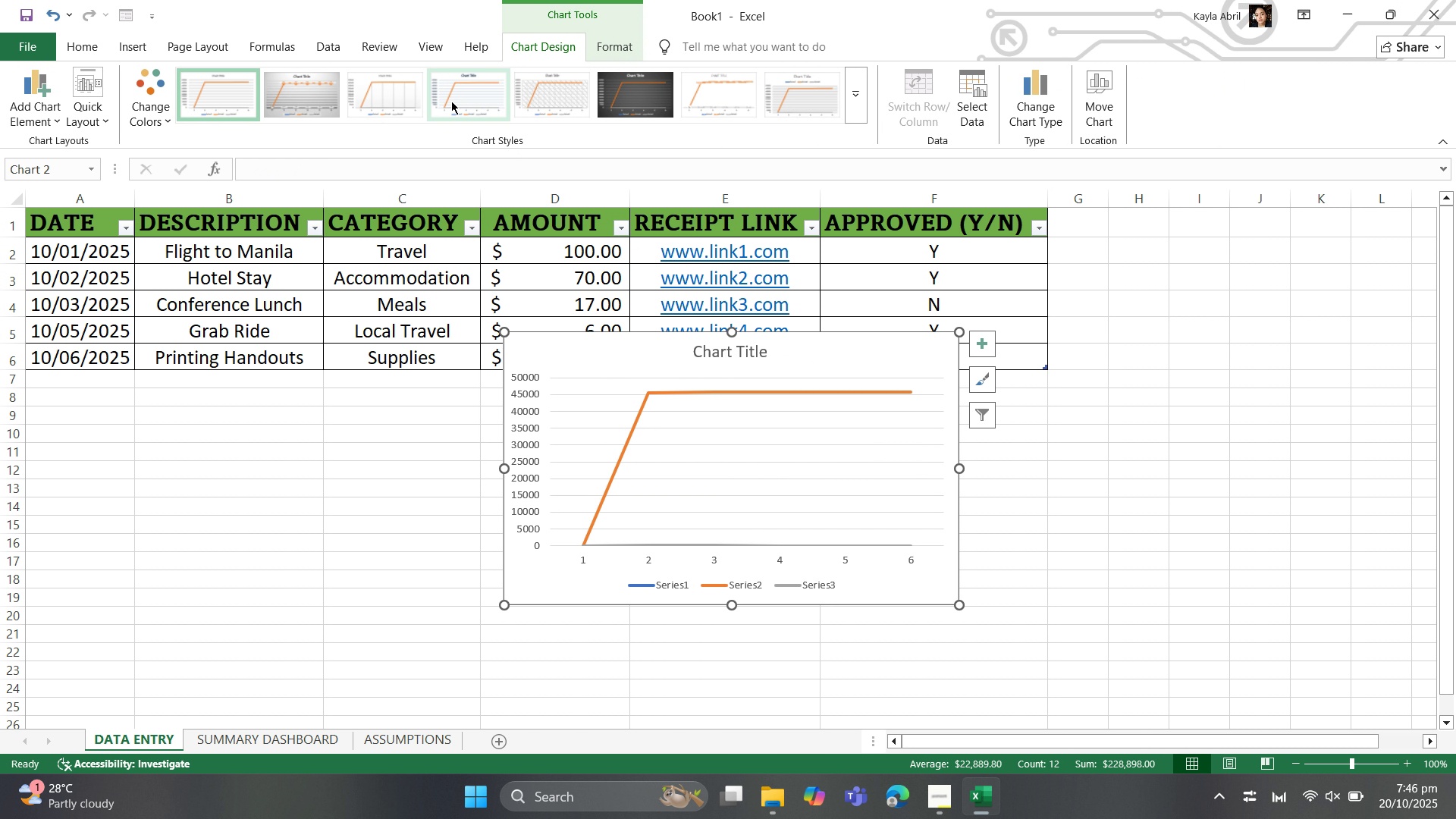 
wait(5.53)
 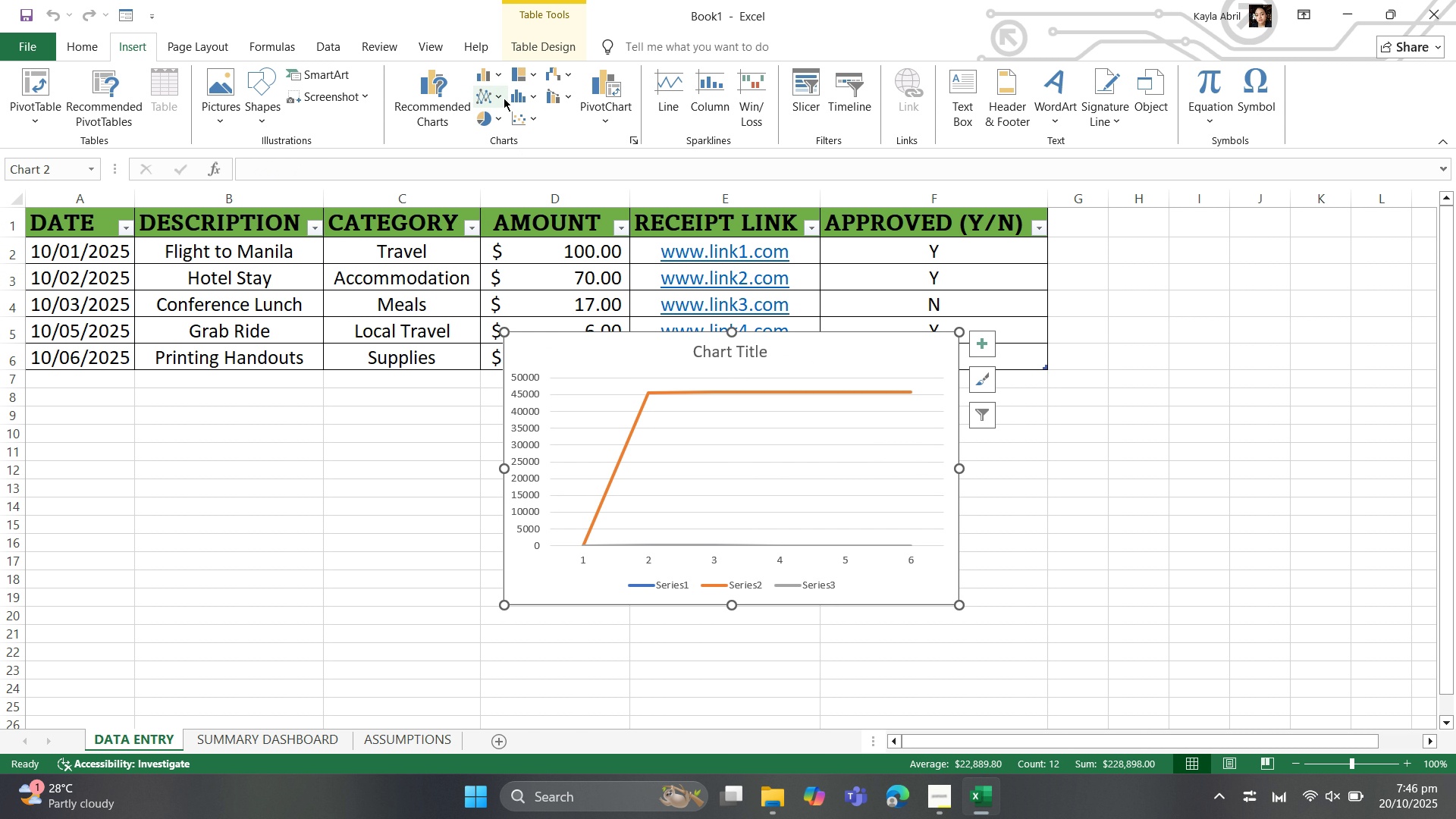 
left_click([542, 52])
 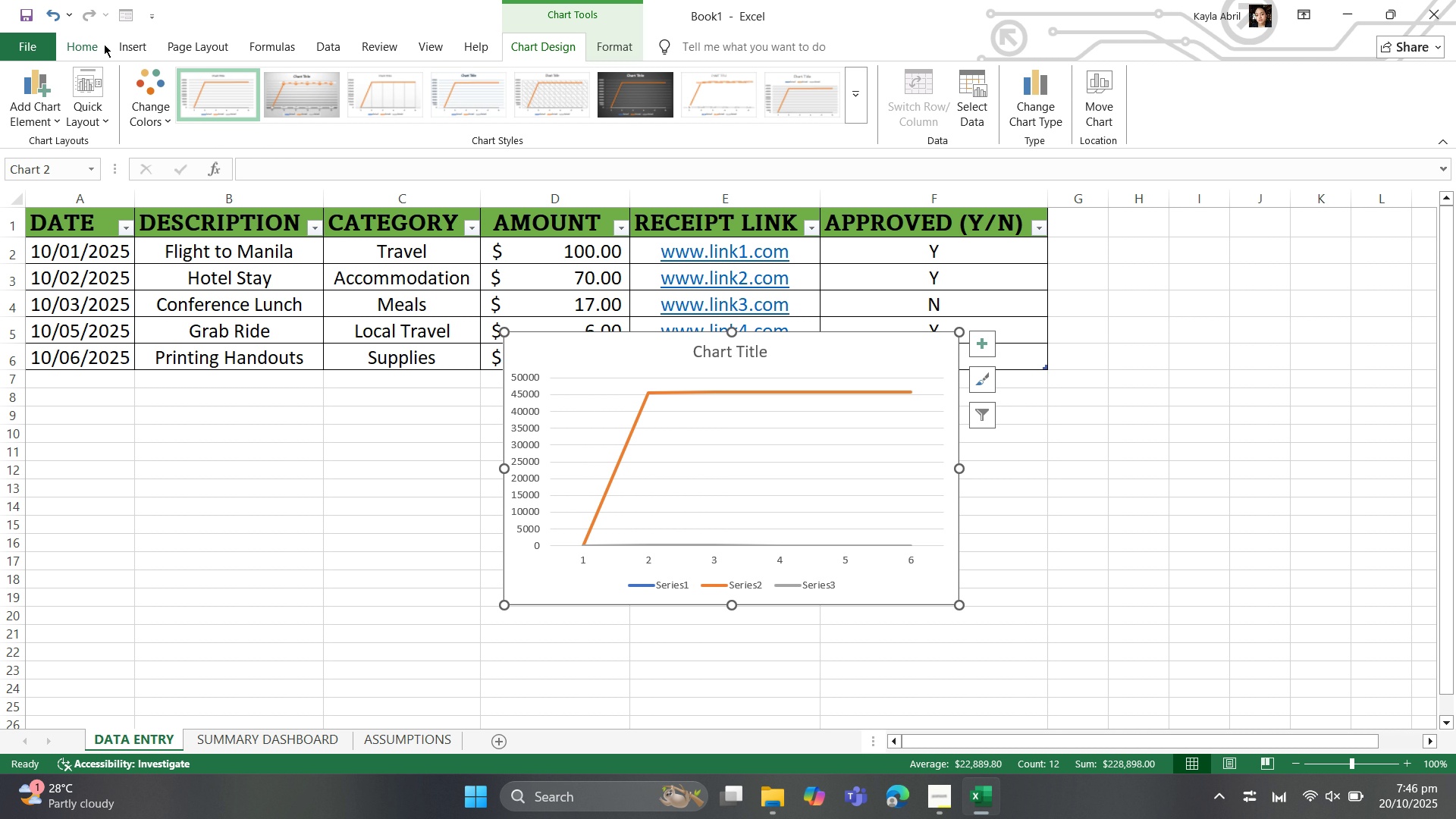 
left_click([129, 46])
 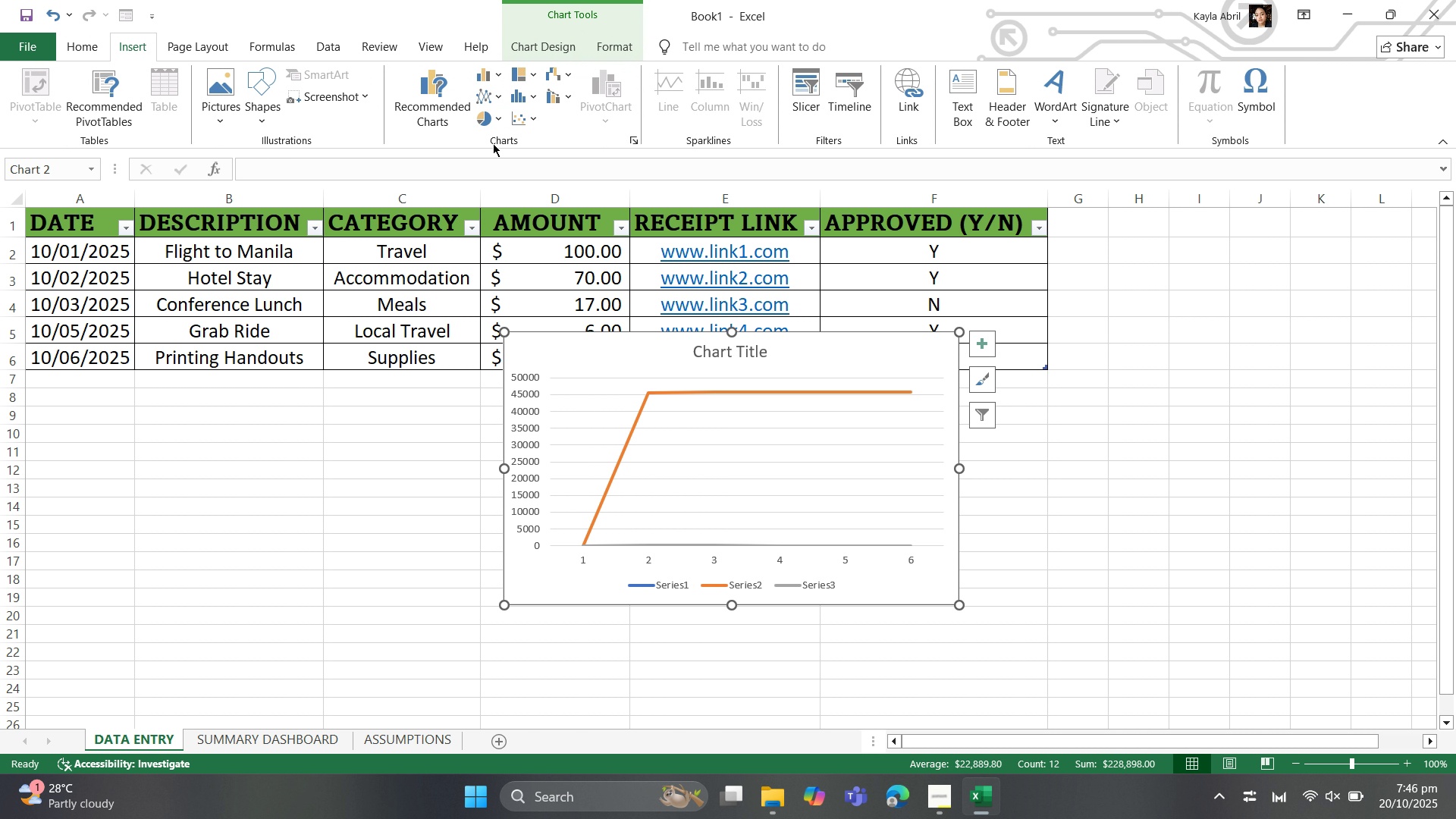 
left_click([490, 93])
 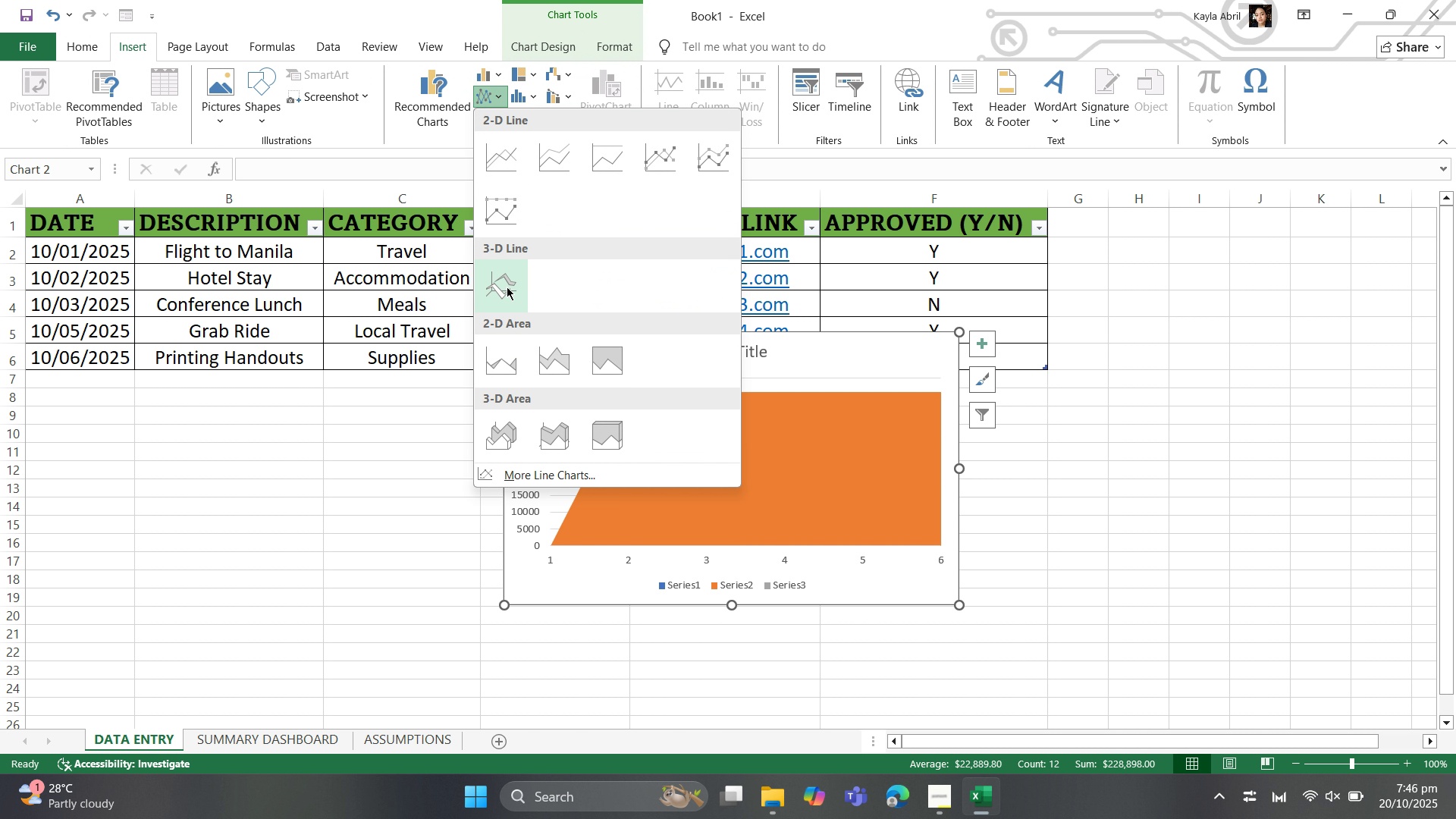 
left_click([505, 287])
 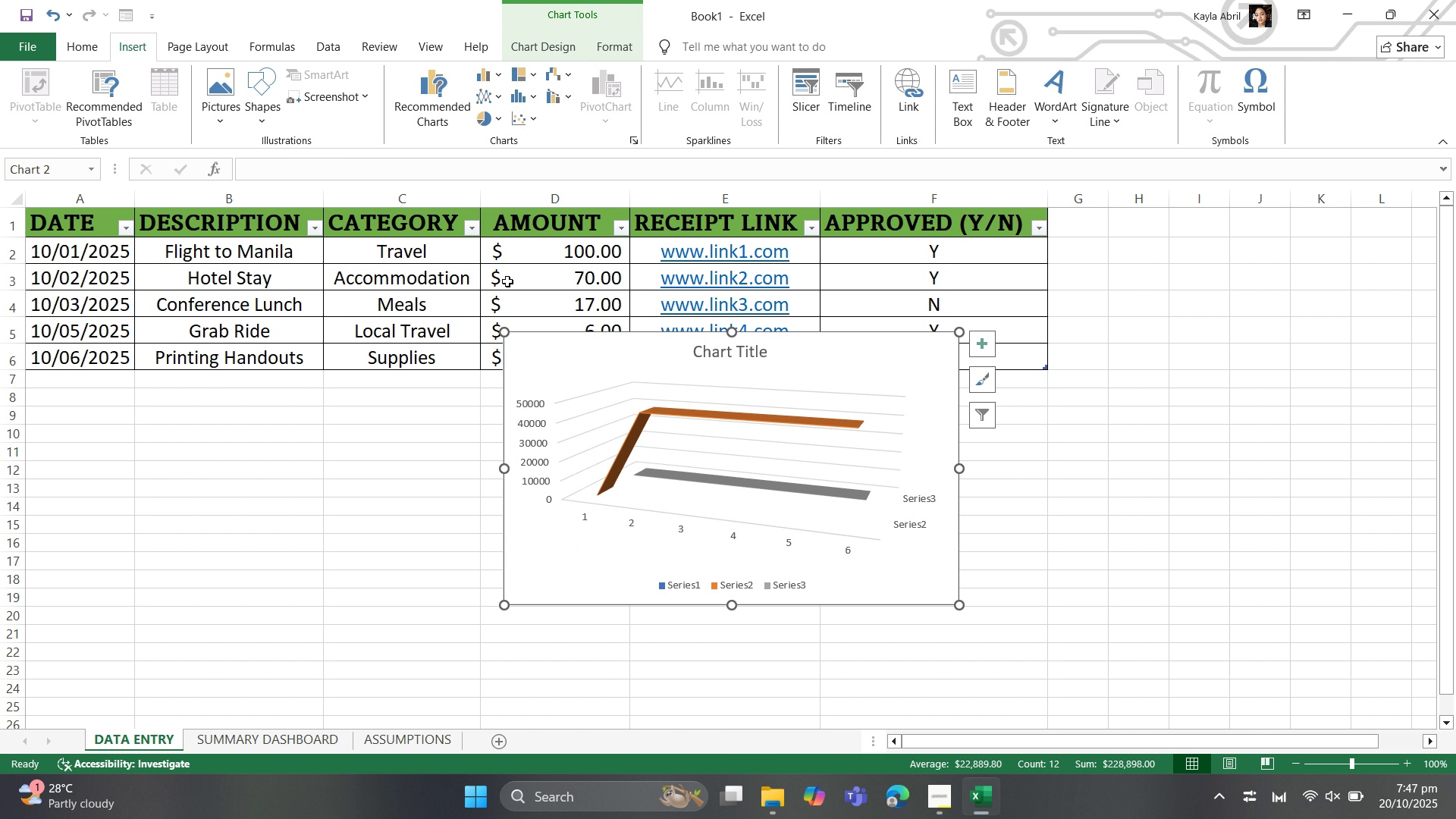 
mouse_move([475, 109])
 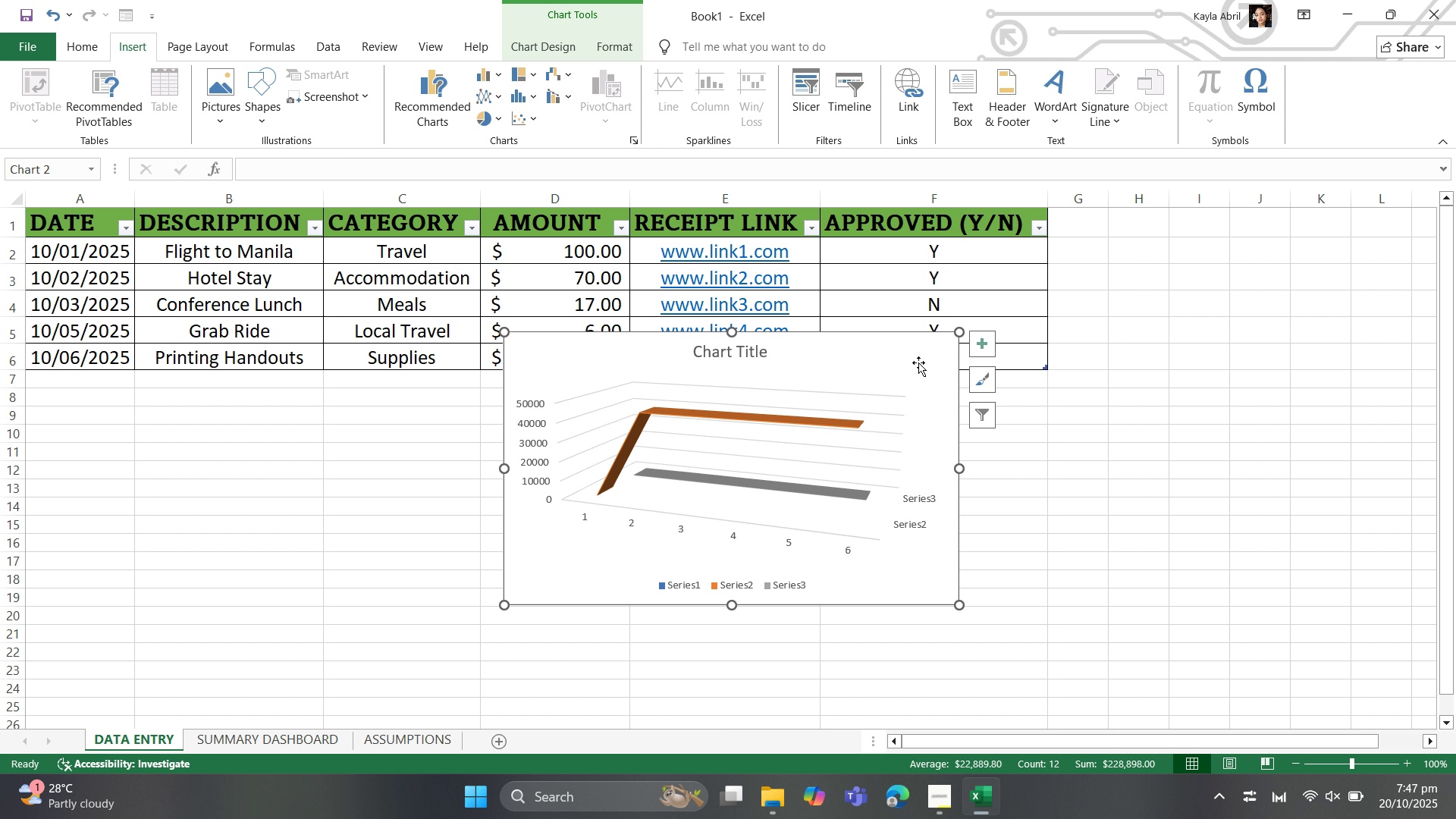 
key(Backspace)
 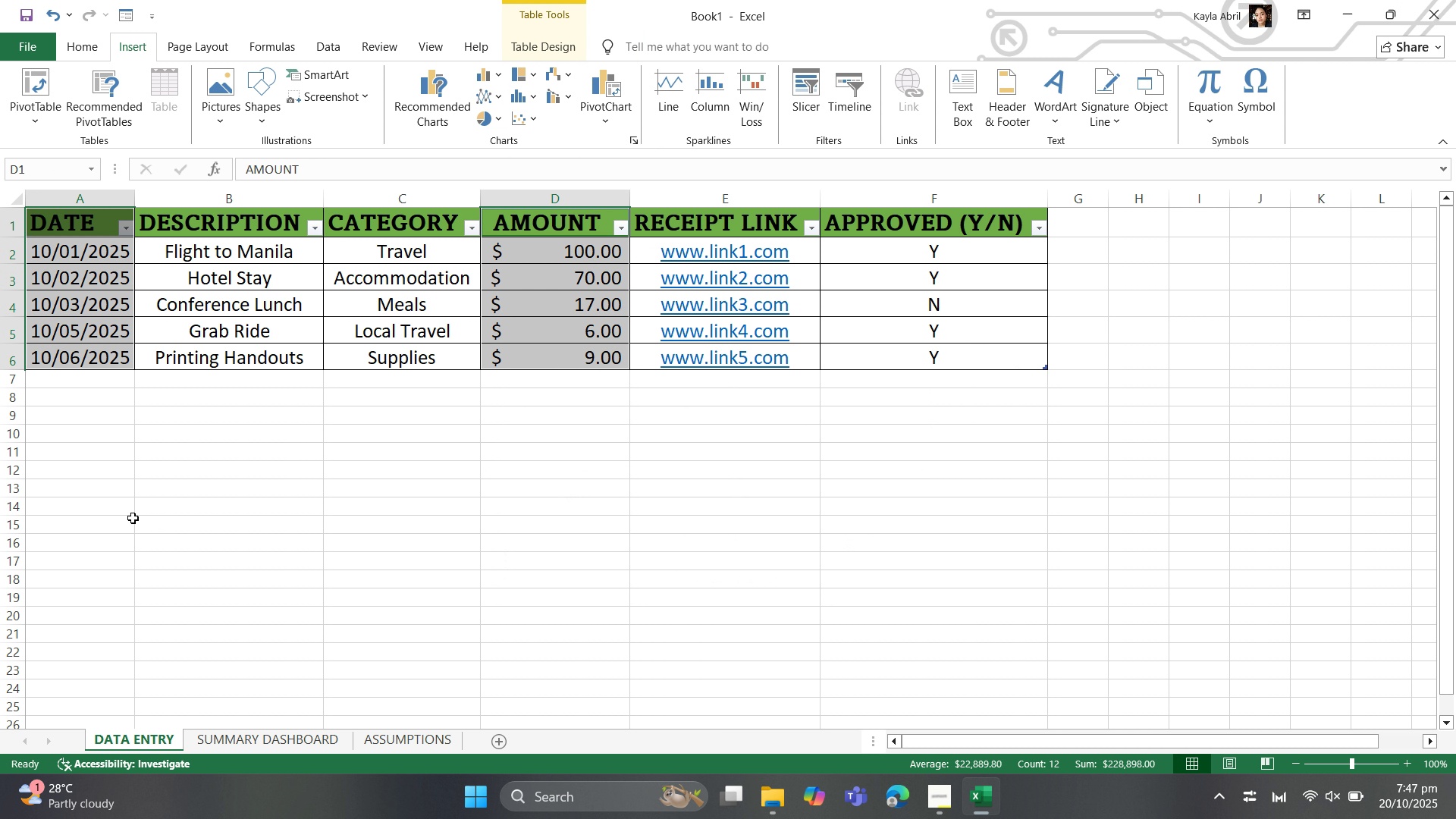 
left_click([149, 471])
 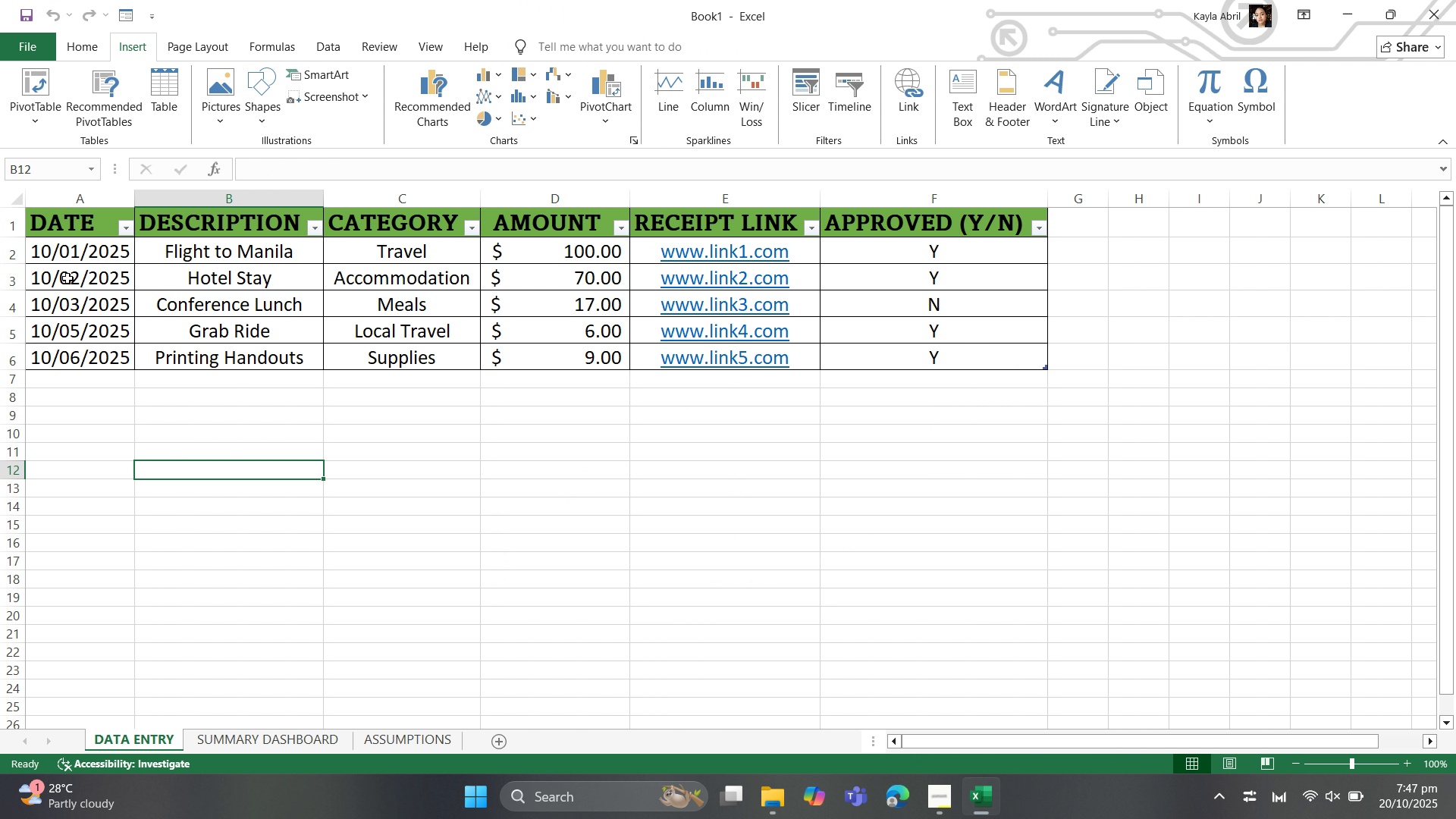 
hold_key(key=ControlLeft, duration=5.84)
left_click([90, 220])
 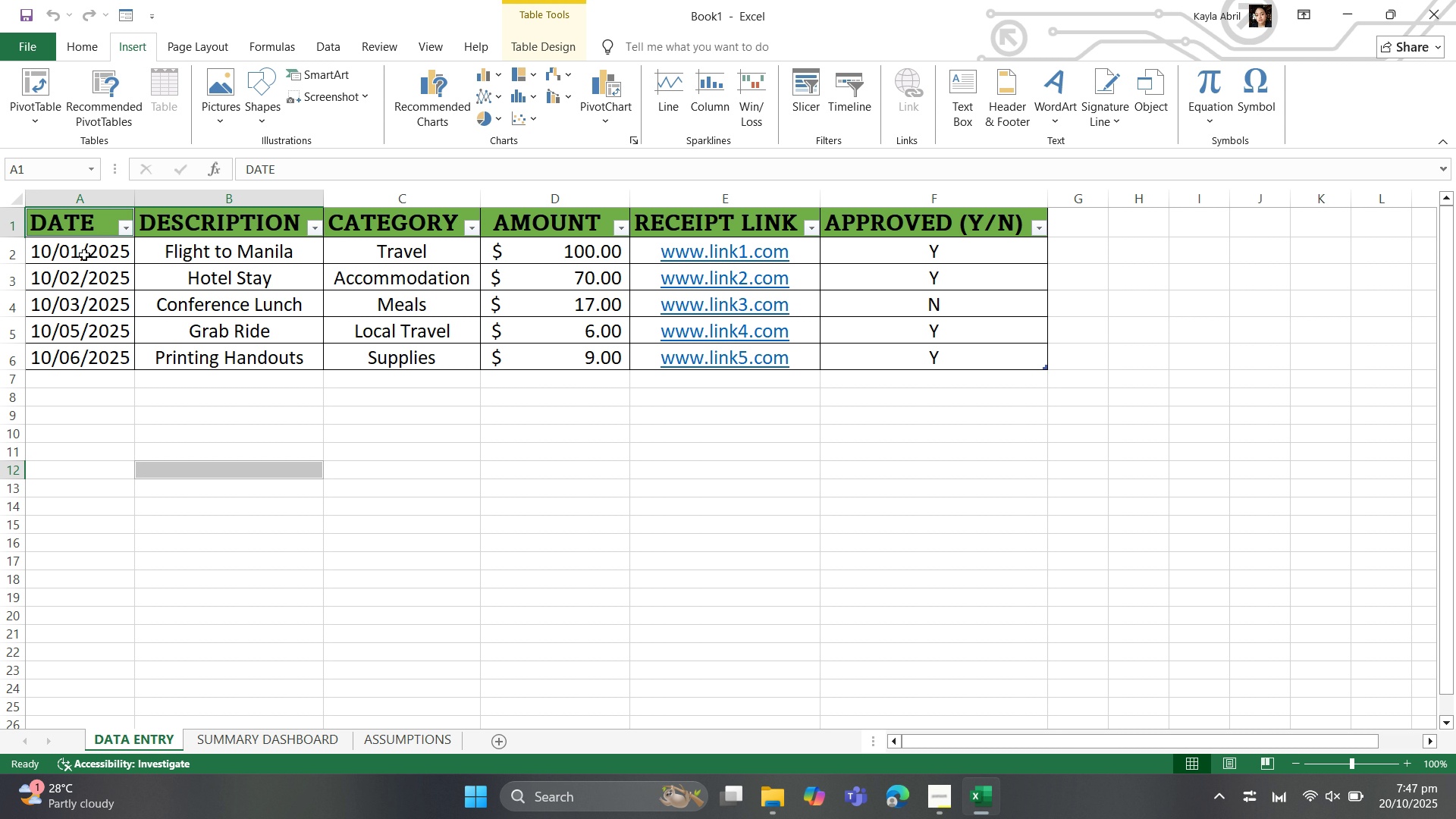 
left_click([82, 257])
 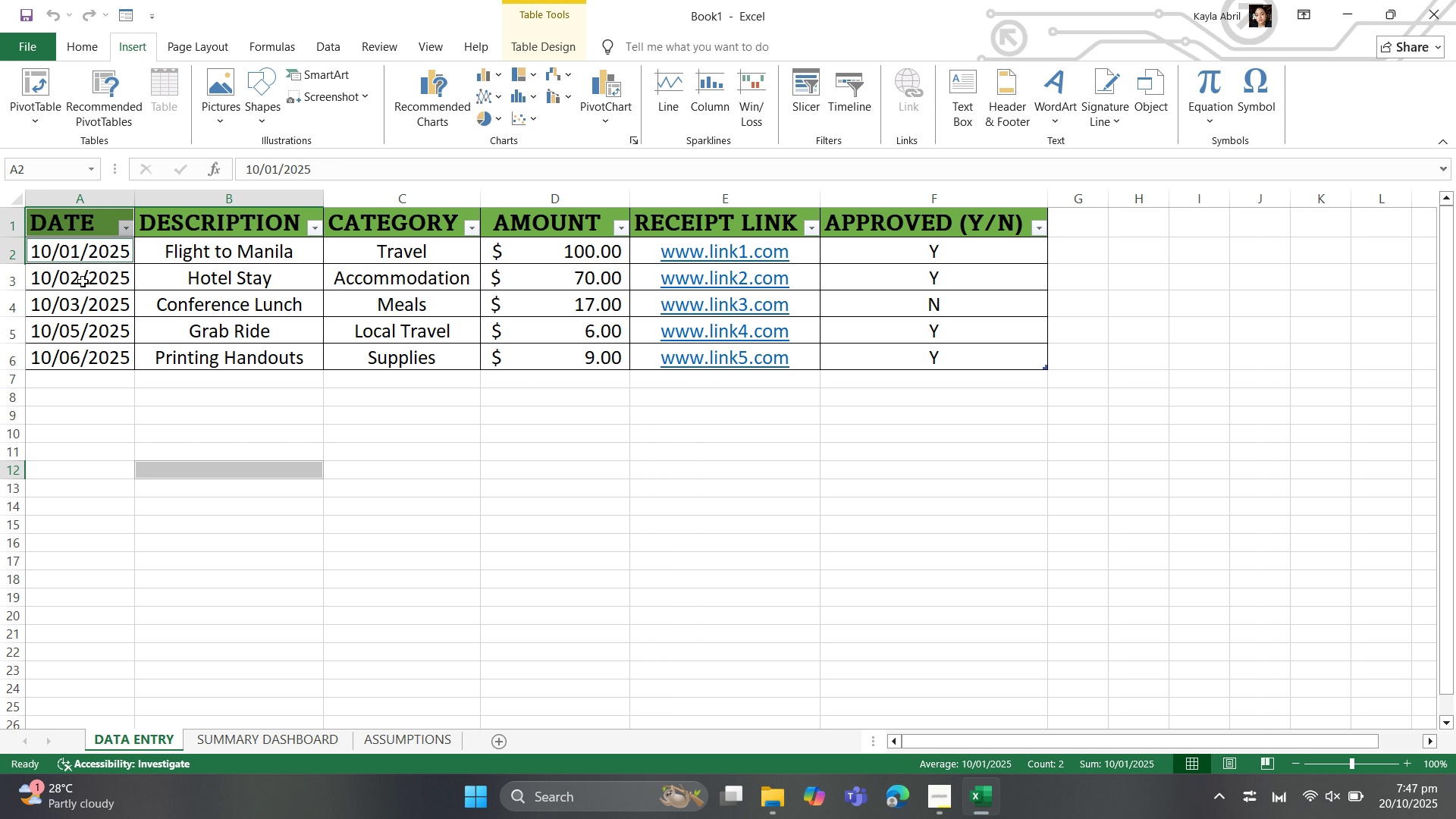 
left_click([83, 281])
 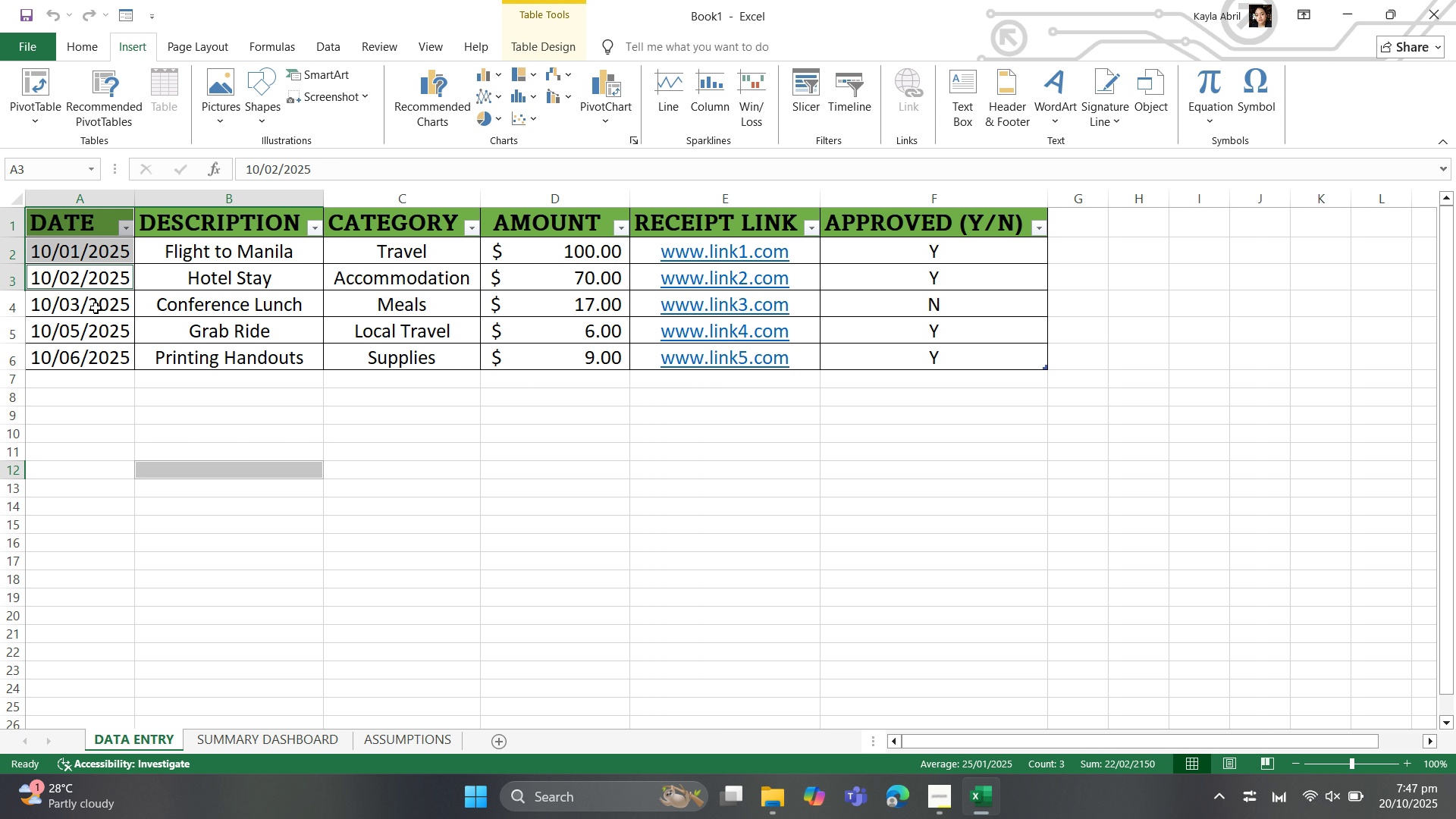 
left_click([96, 308])
 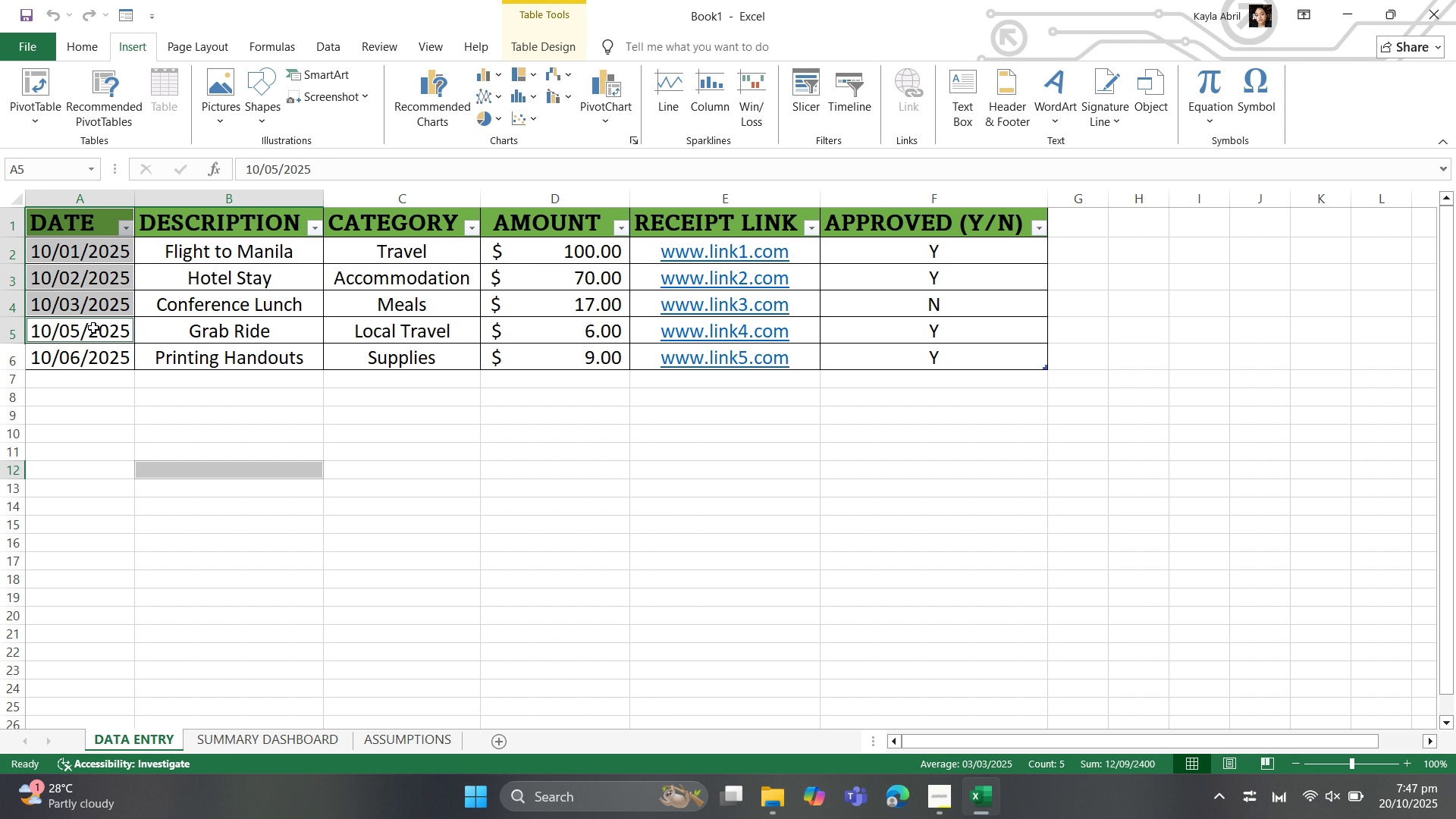 
left_click([93, 328])
 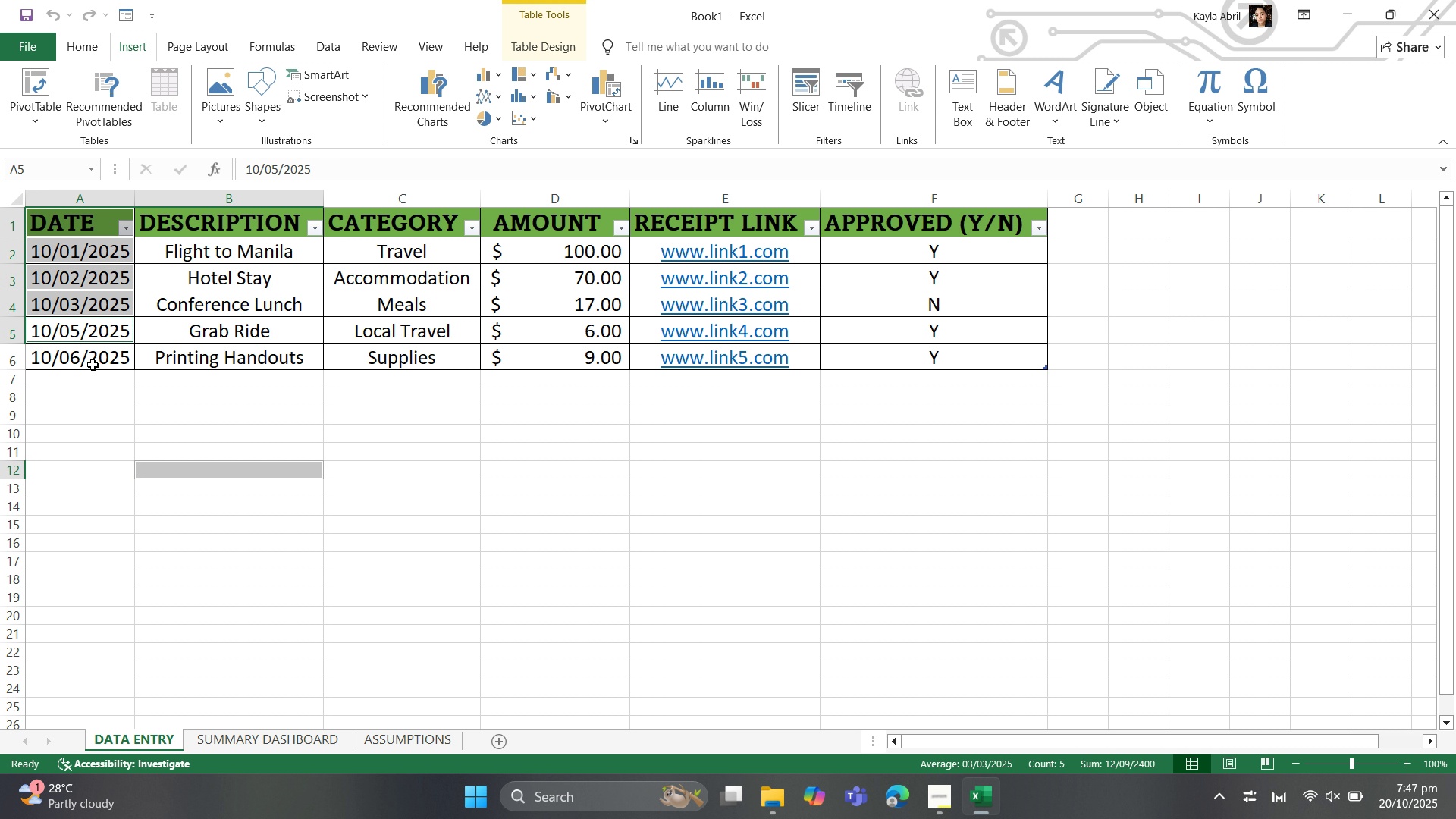 
left_click([93, 369])
 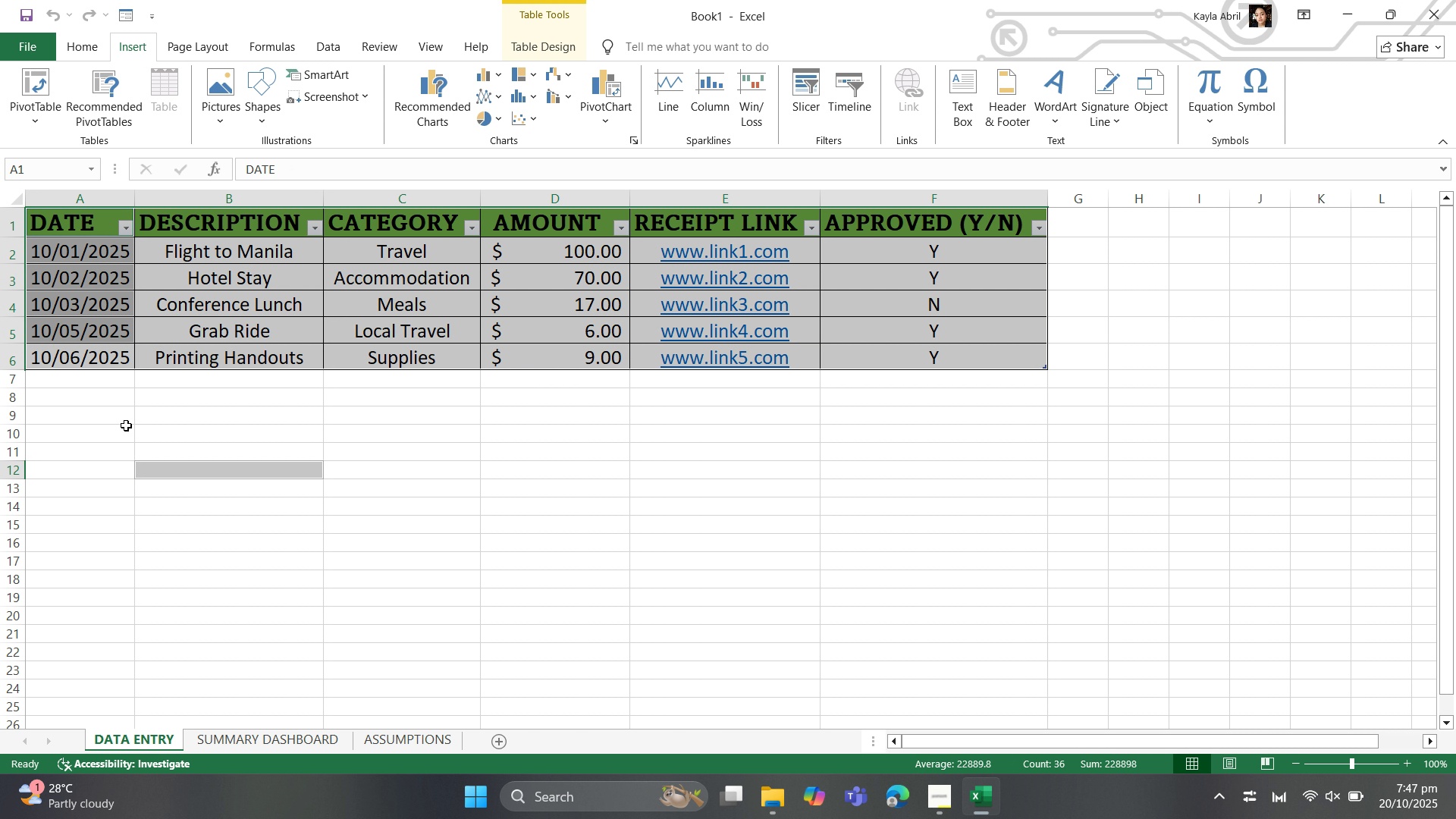 
left_click([134, 435])
 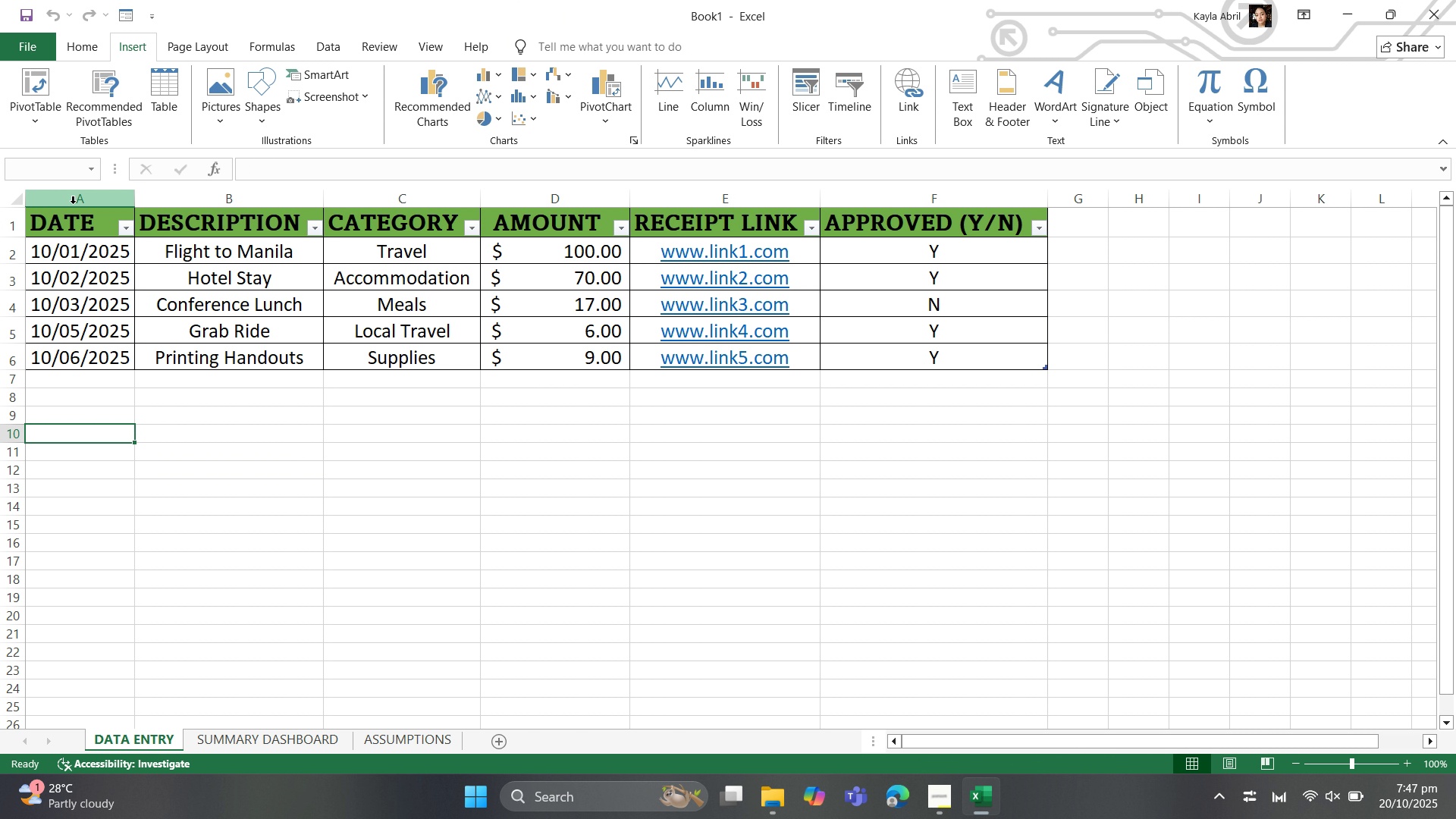 
hold_key(key=ControlLeft, duration=2.37)
 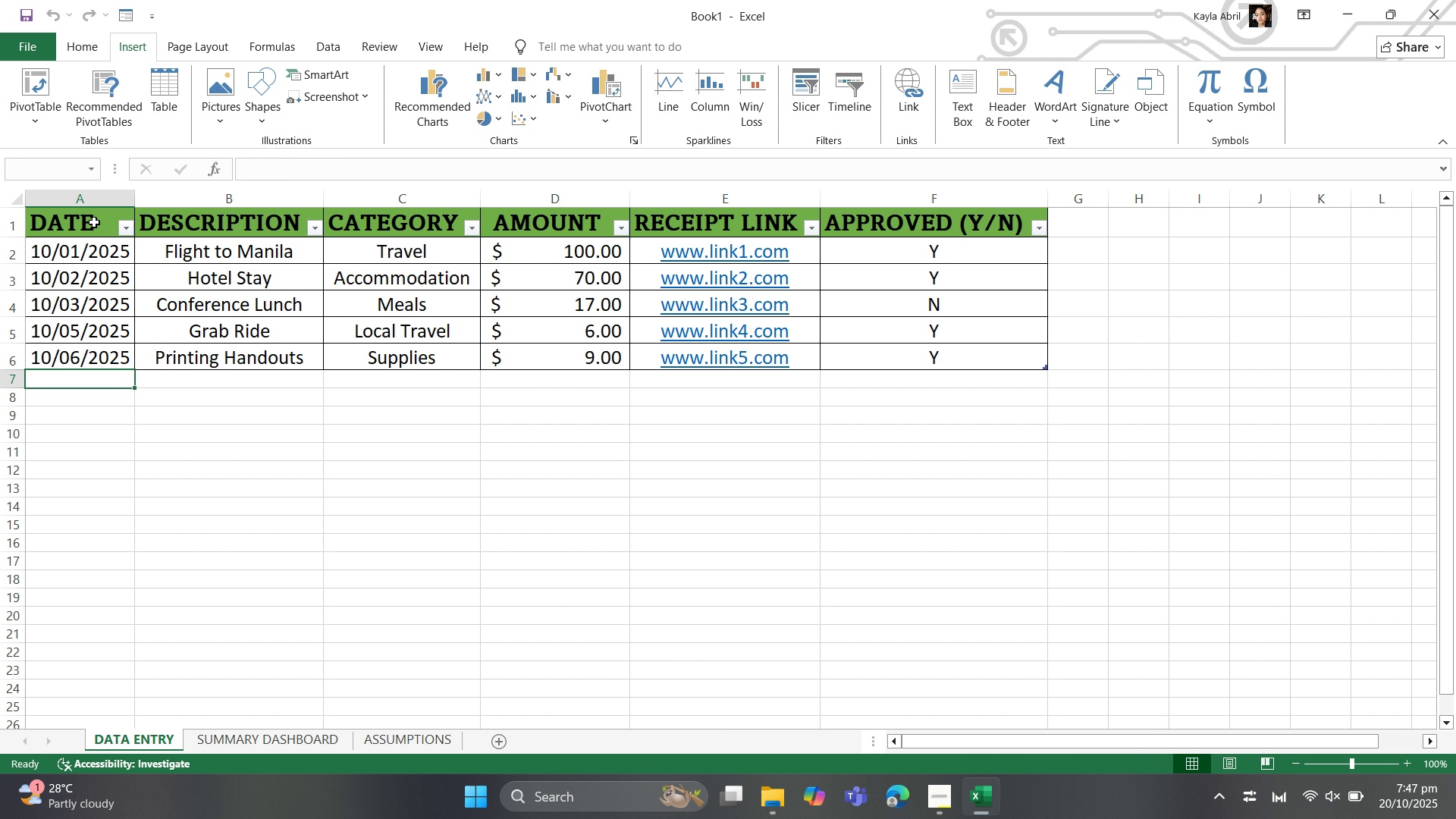 
left_click([94, 222])
 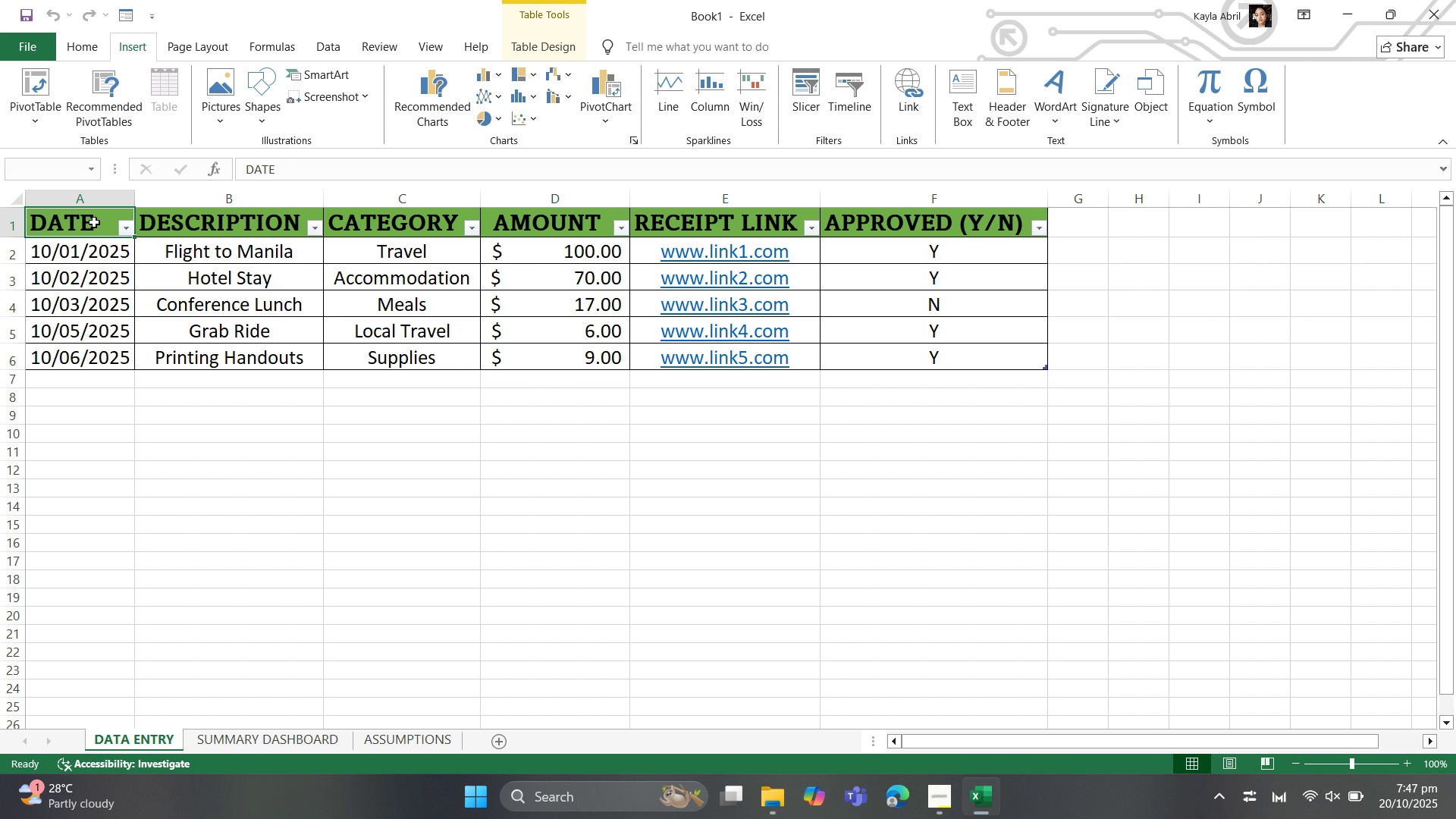 
hold_key(key=ControlLeft, duration=4.43)
 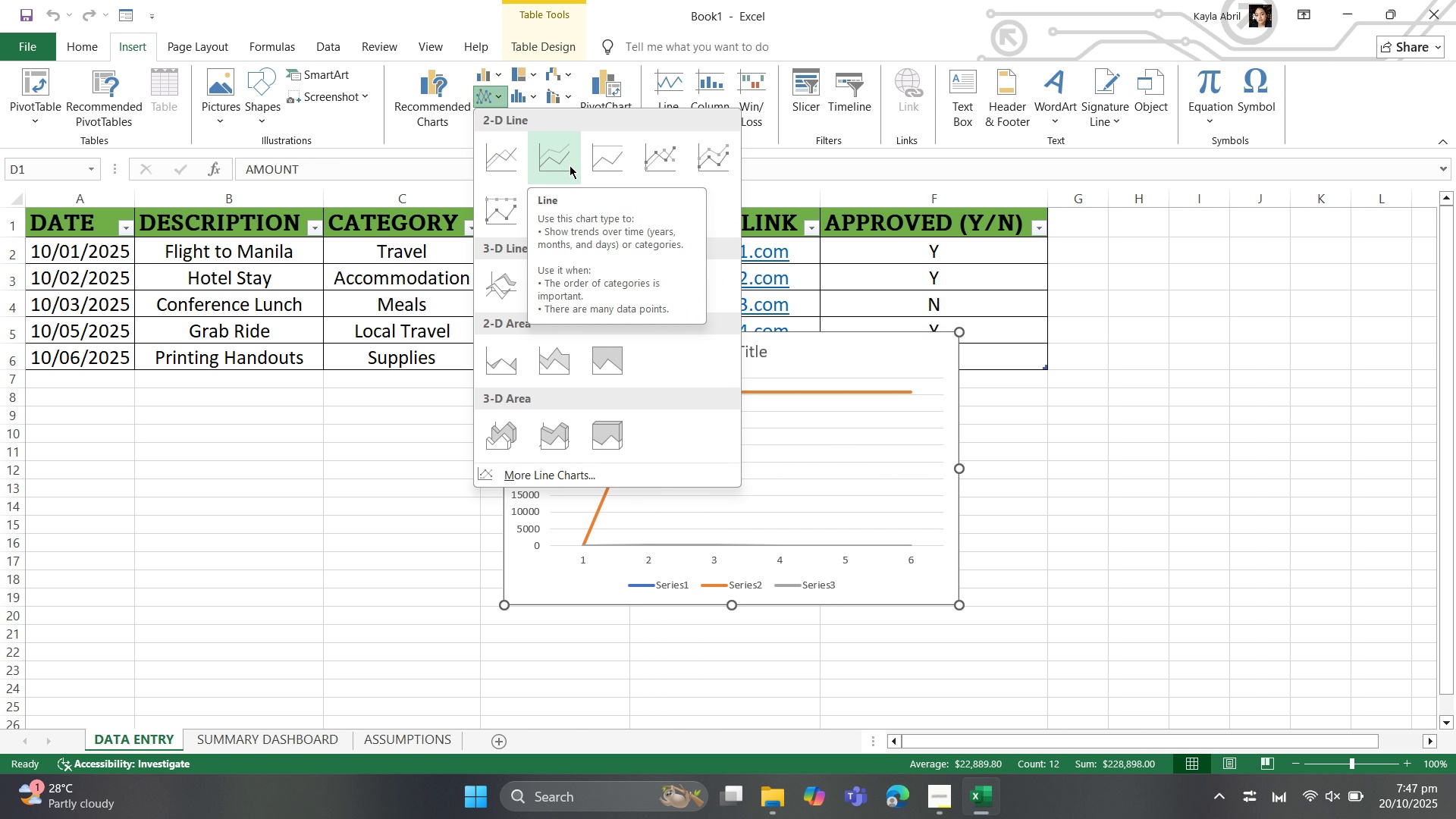 
mouse_move([693, 153])
 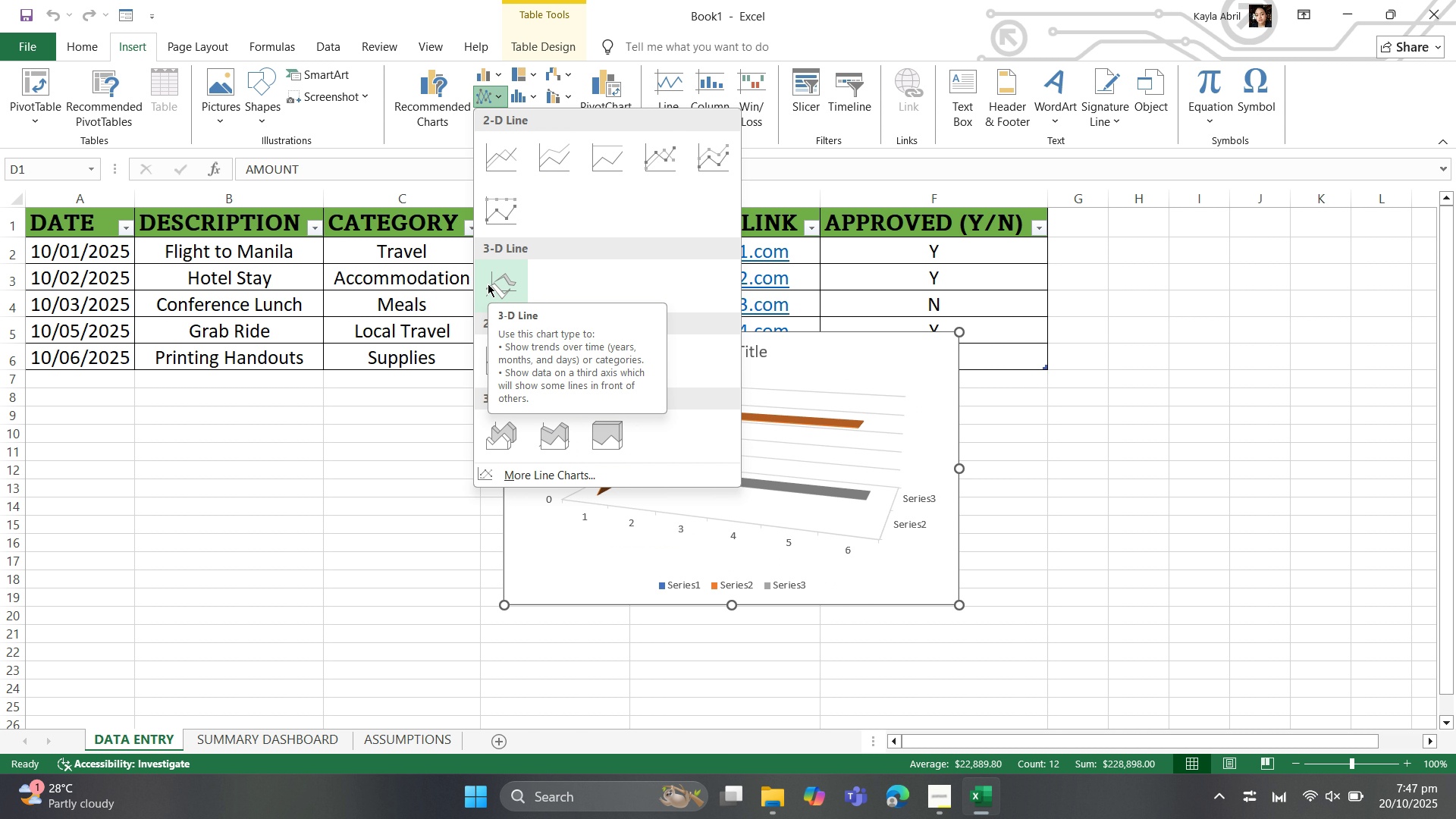 
wait(6.17)
 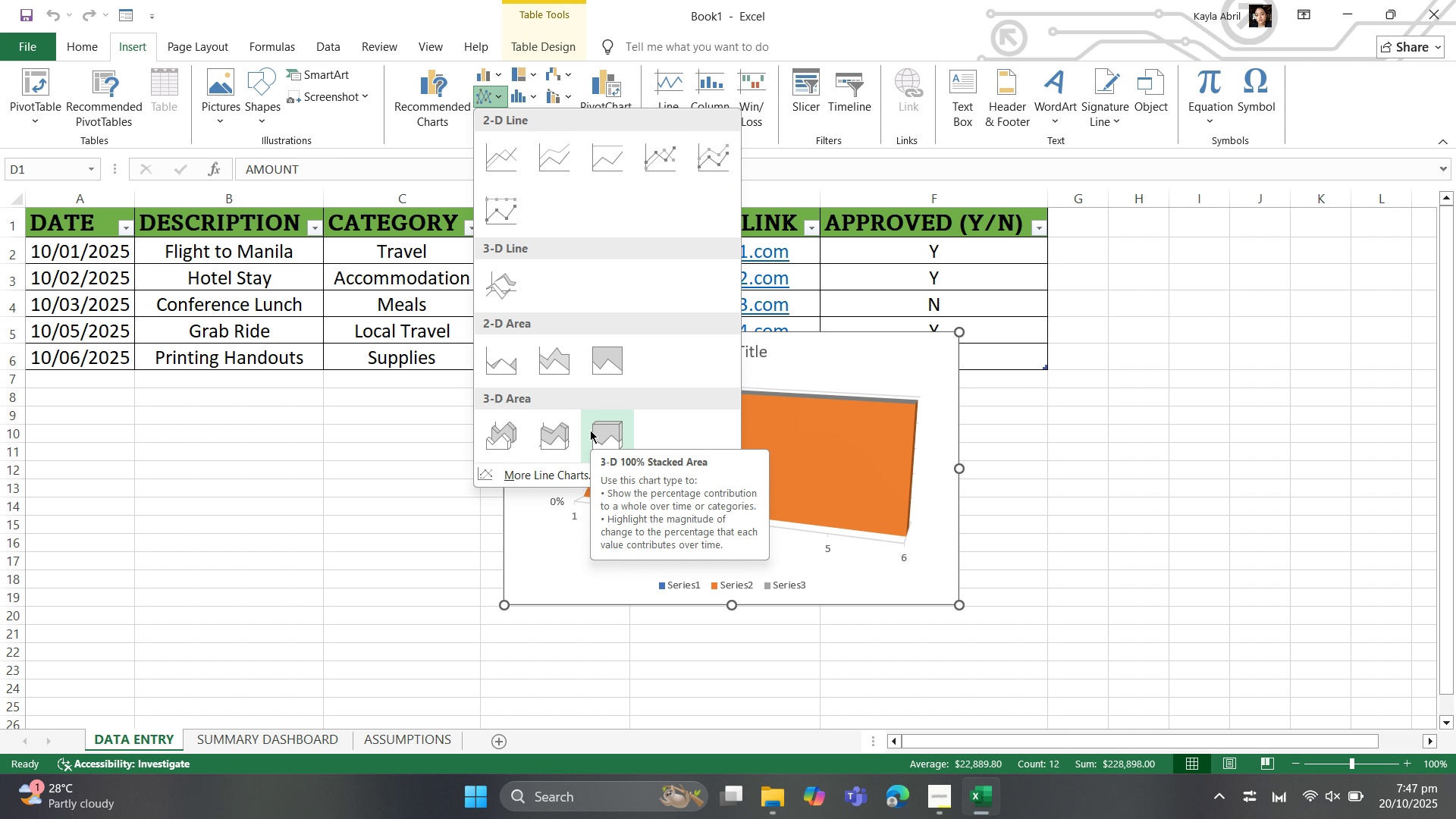 
left_click([321, 447])
 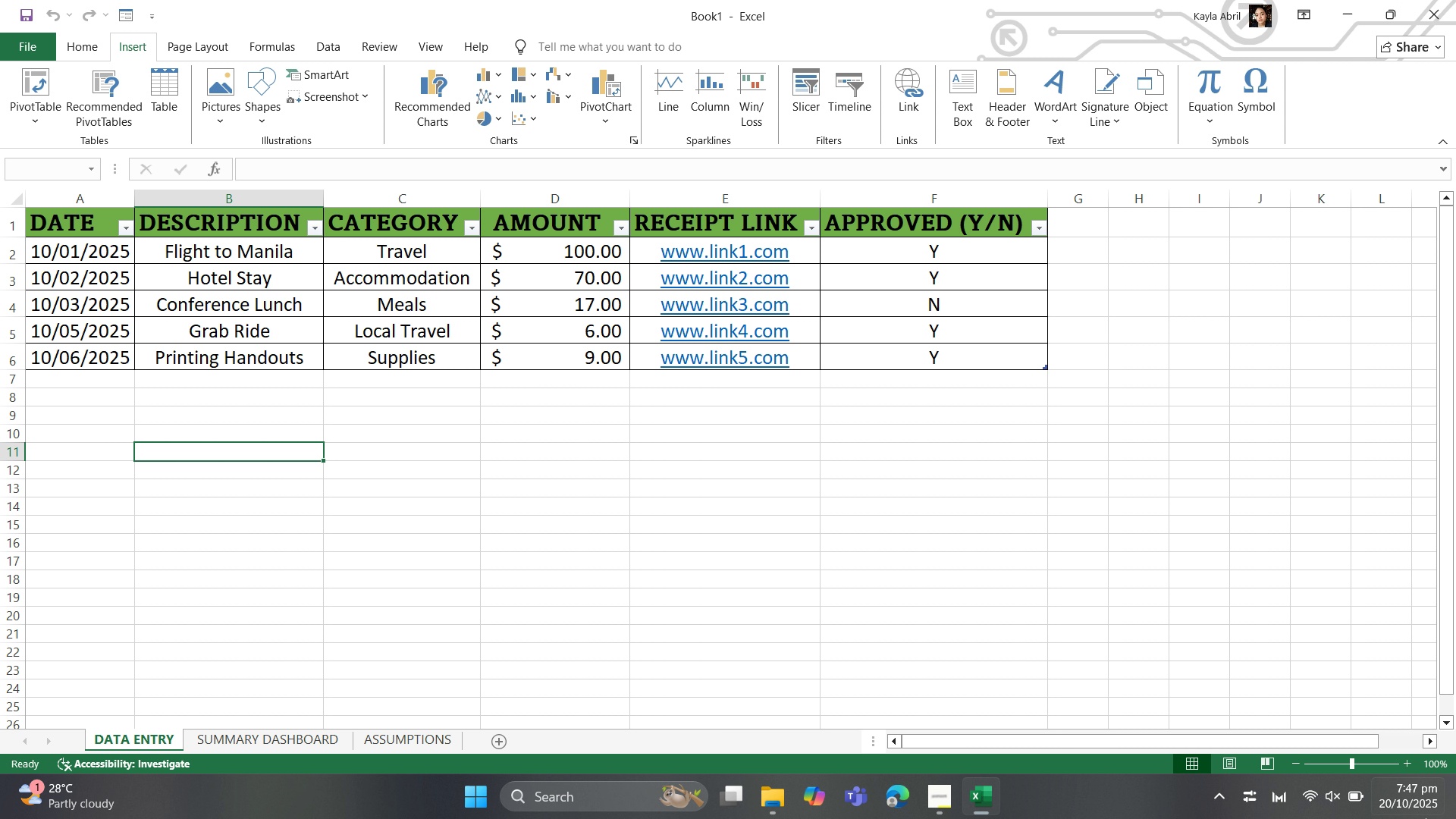 
wait(11.96)
 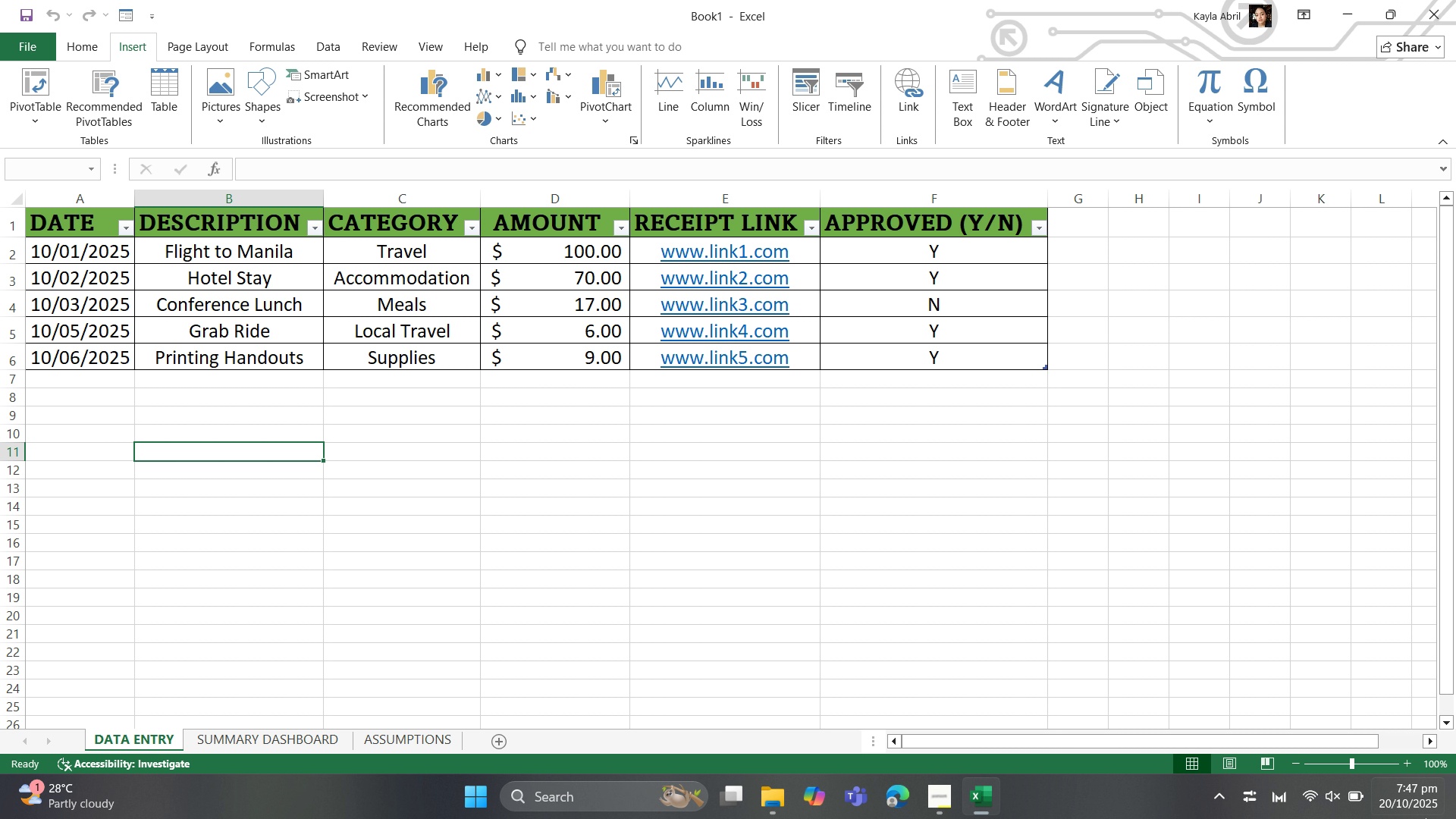 
left_click([580, 201])
 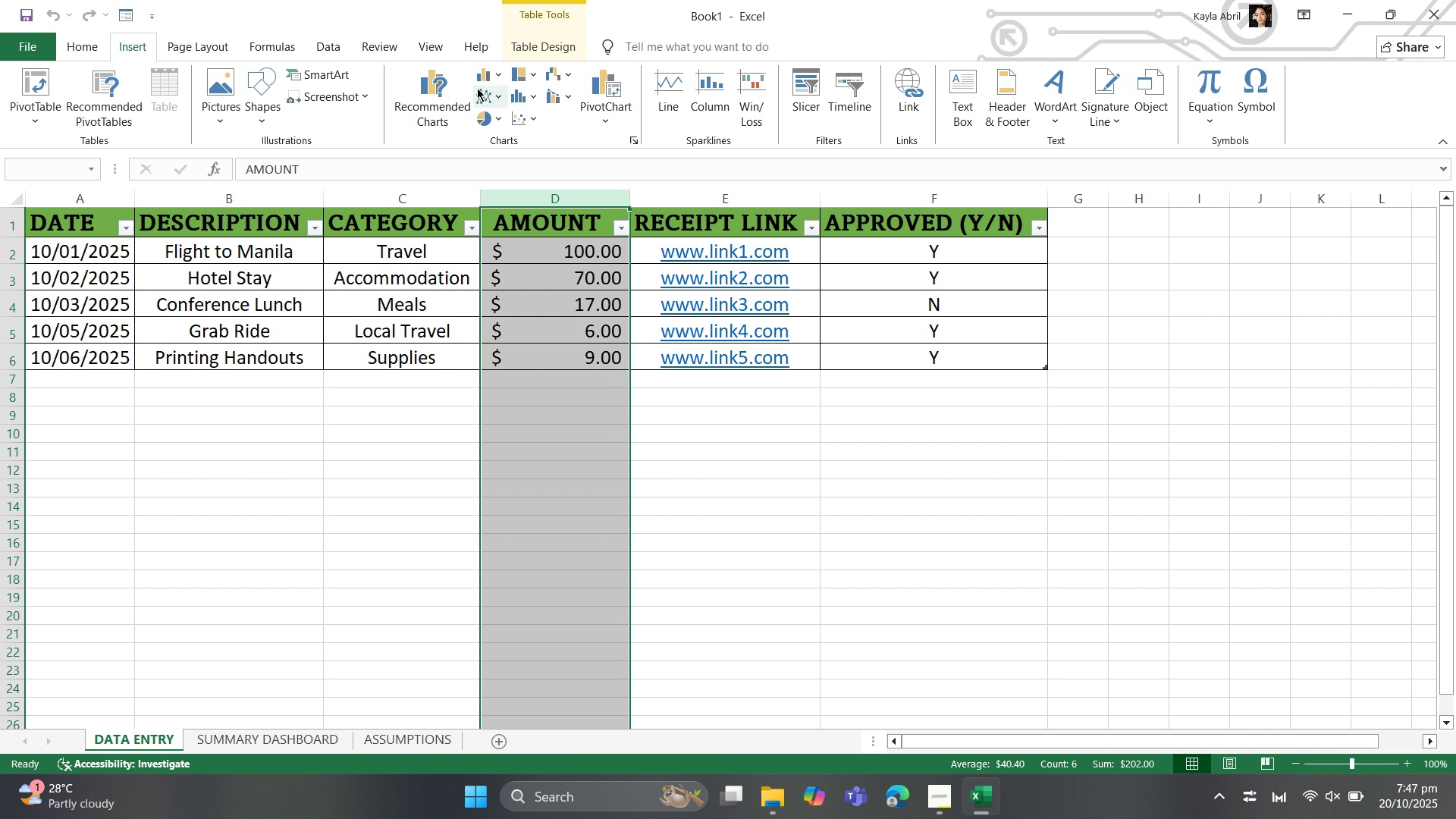 
left_click([482, 90])
 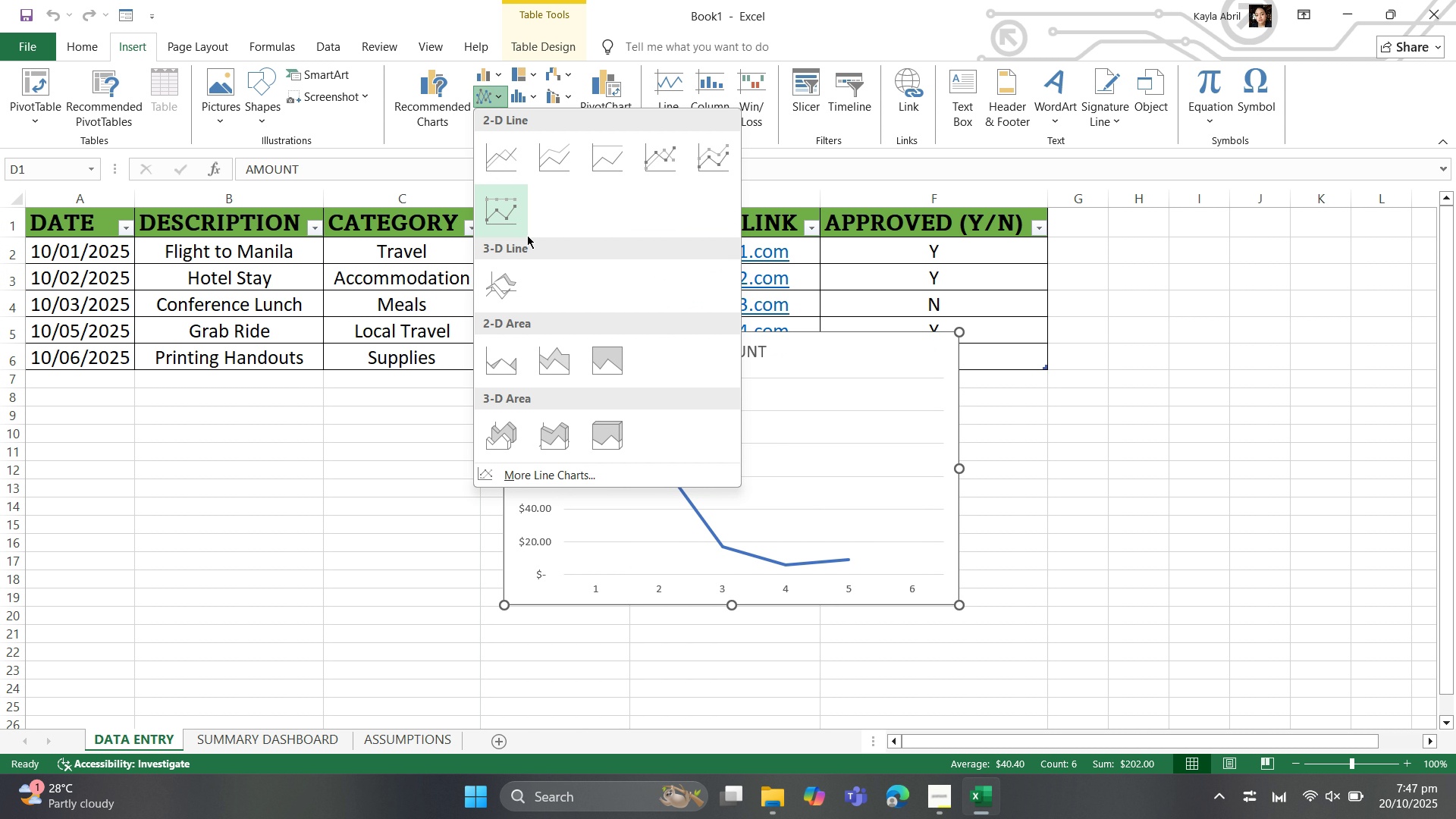 
mouse_move([500, 180])
 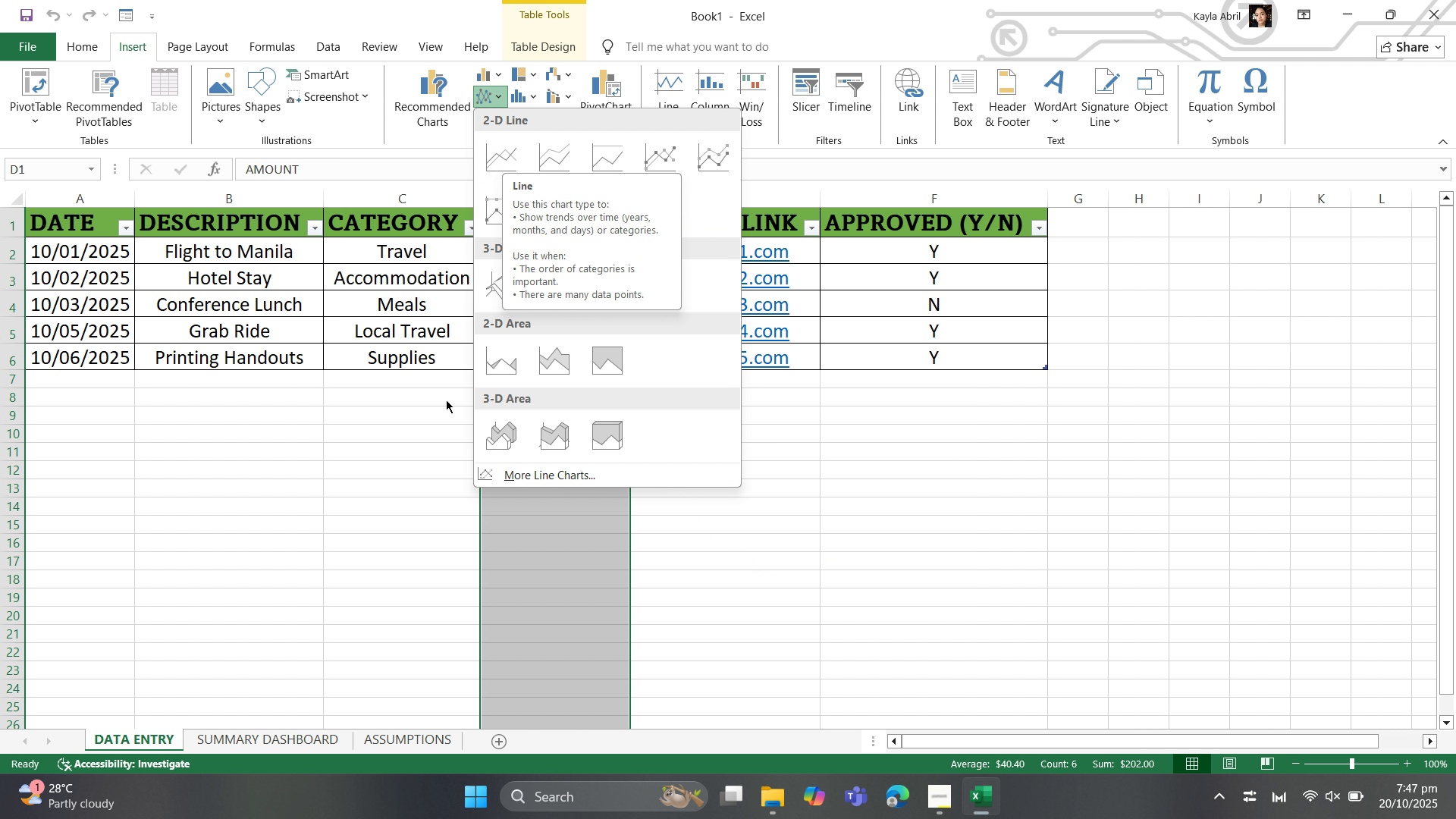 
mouse_move([501, 344])
 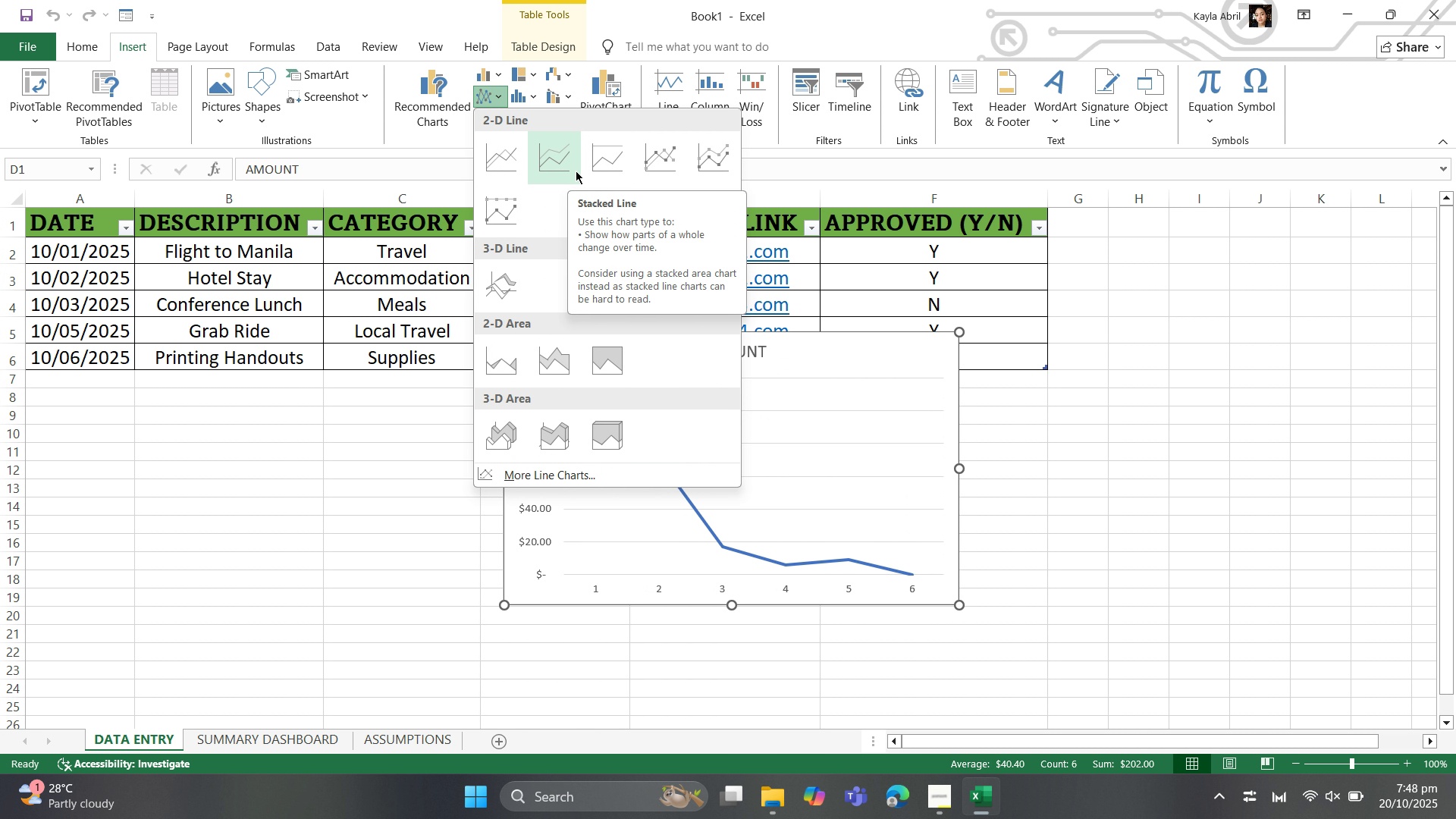 
wait(5.98)
 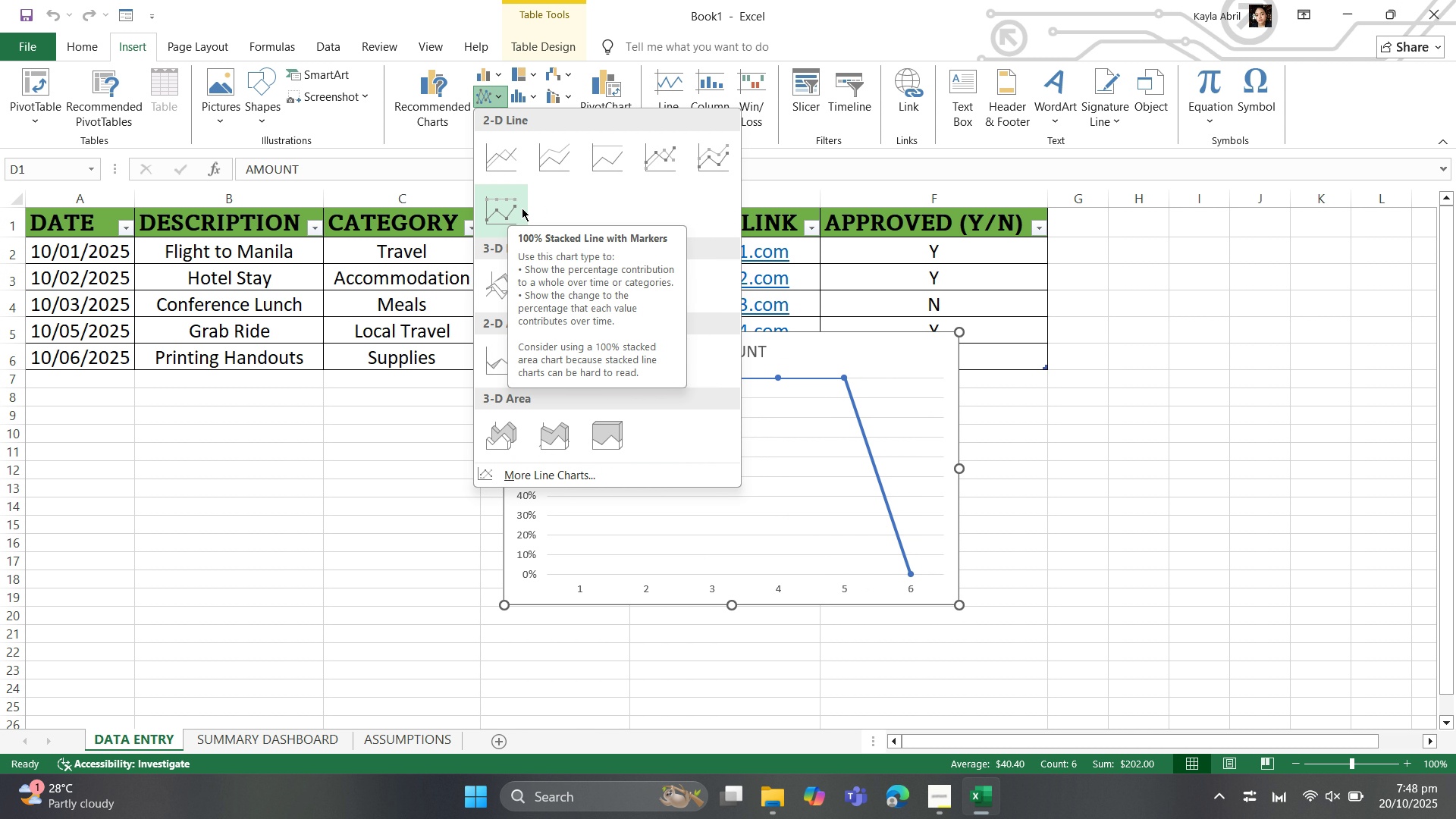 
left_click([703, 162])
 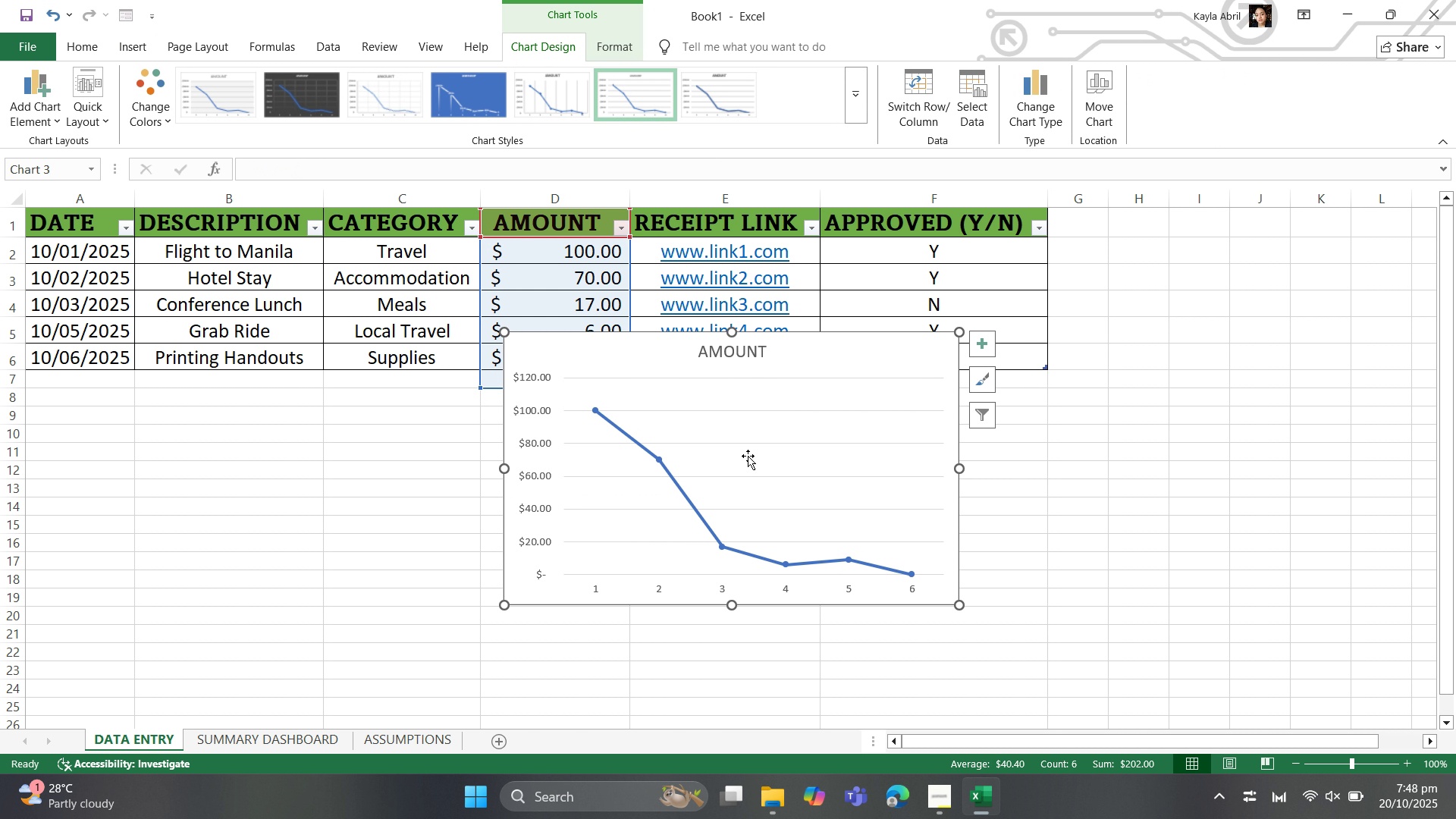 
left_click([752, 437])
 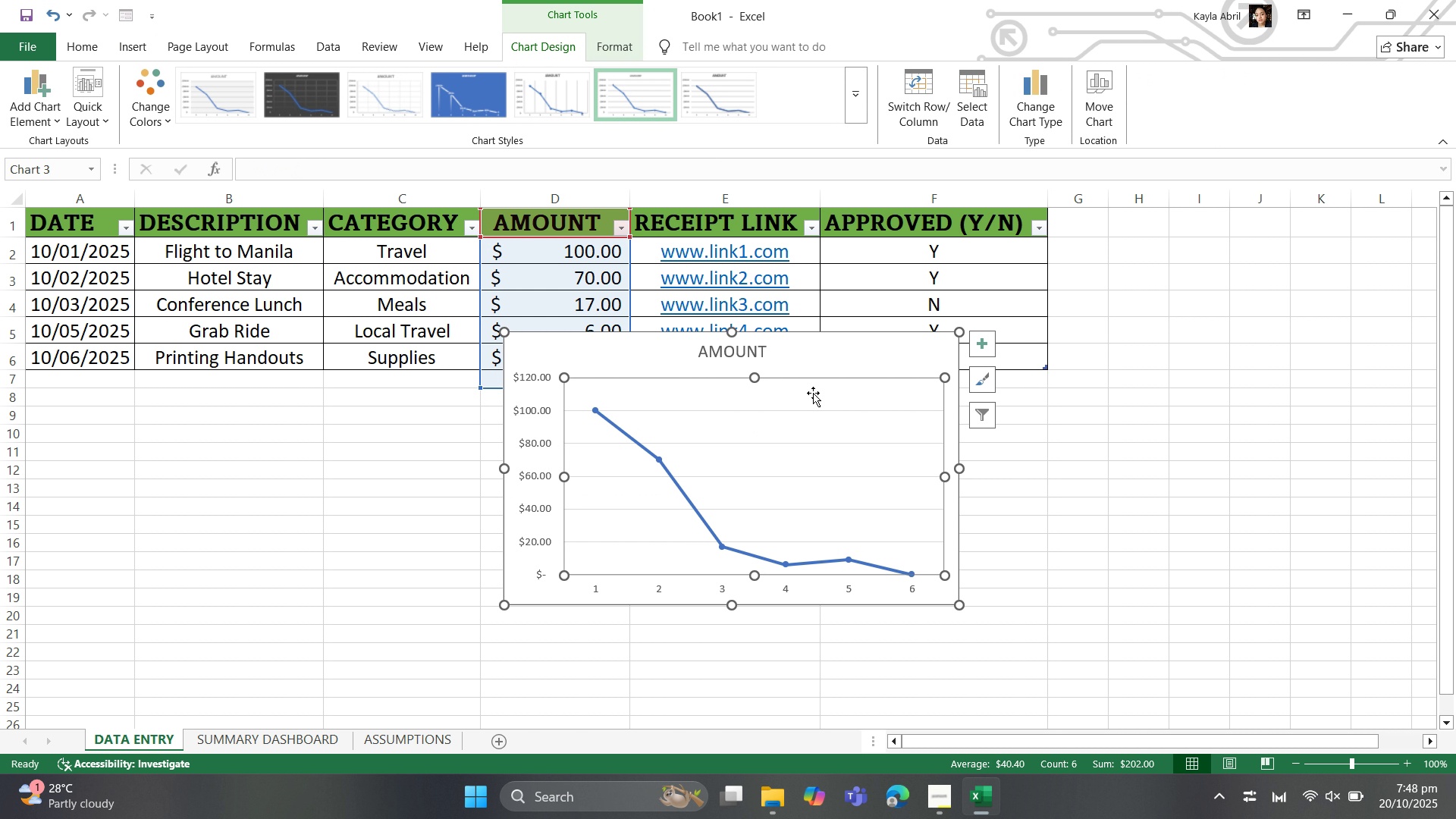 
left_click([847, 367])
 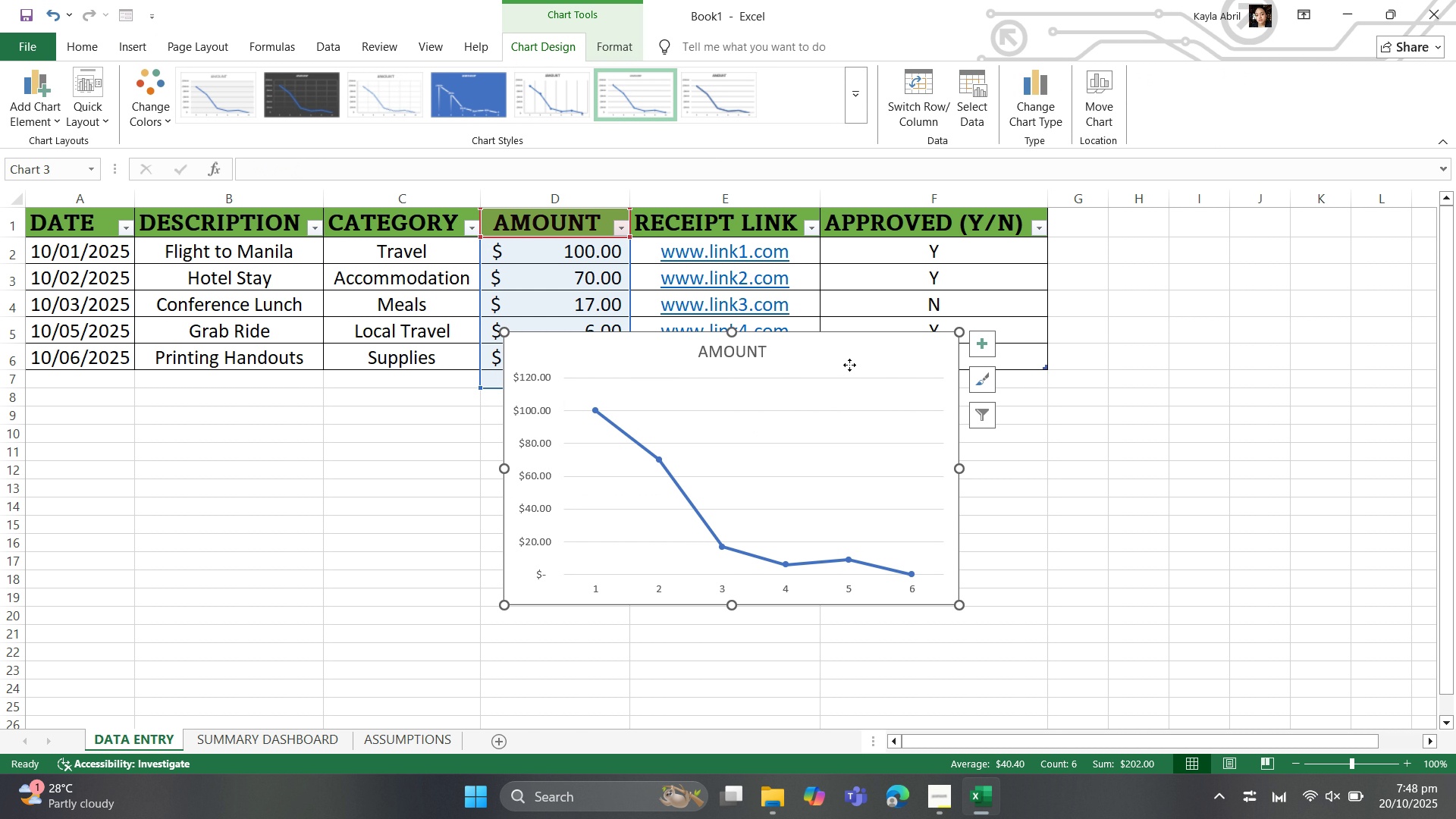 
left_click([849, 365])
 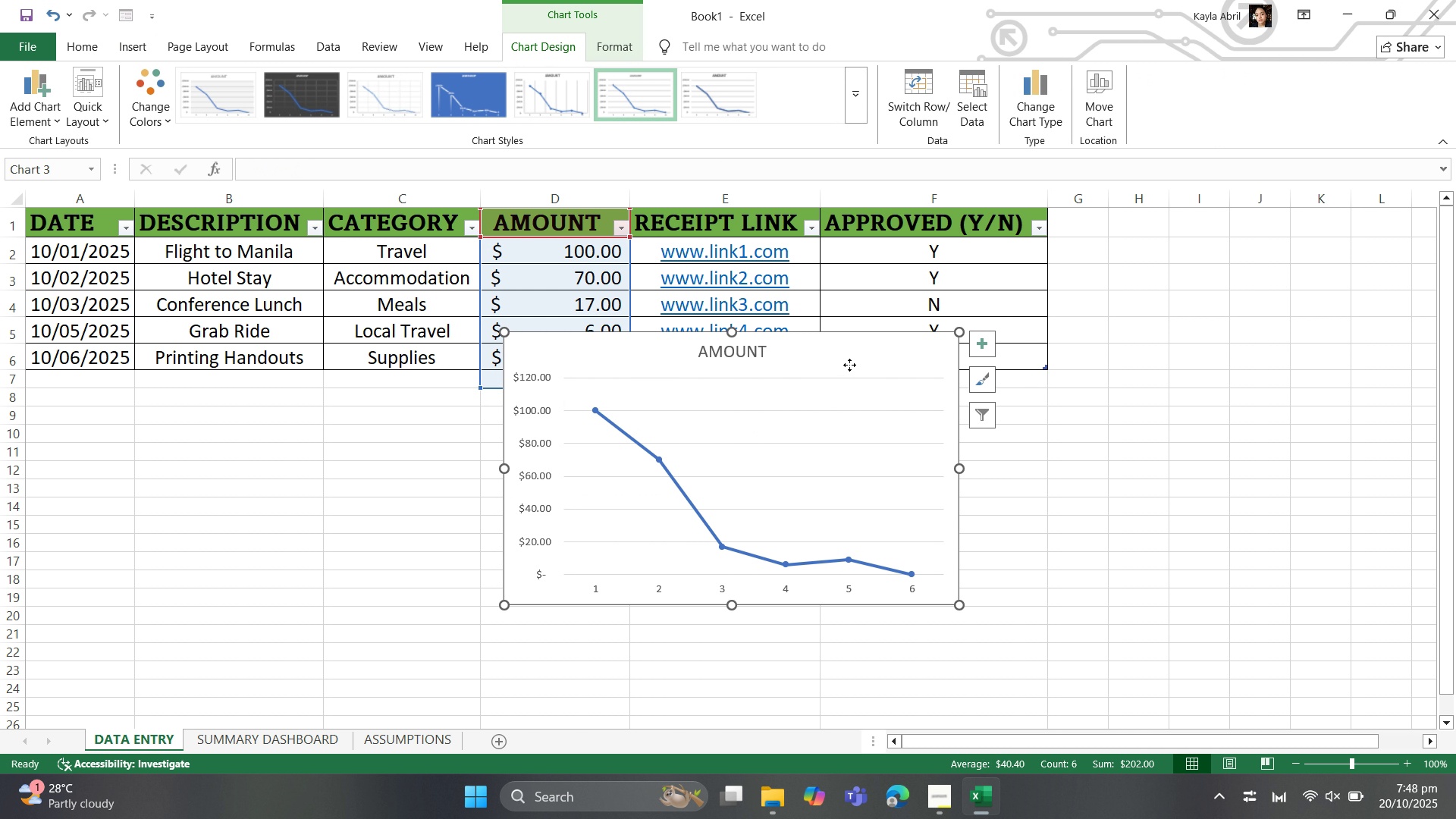 
left_click([849, 365])
 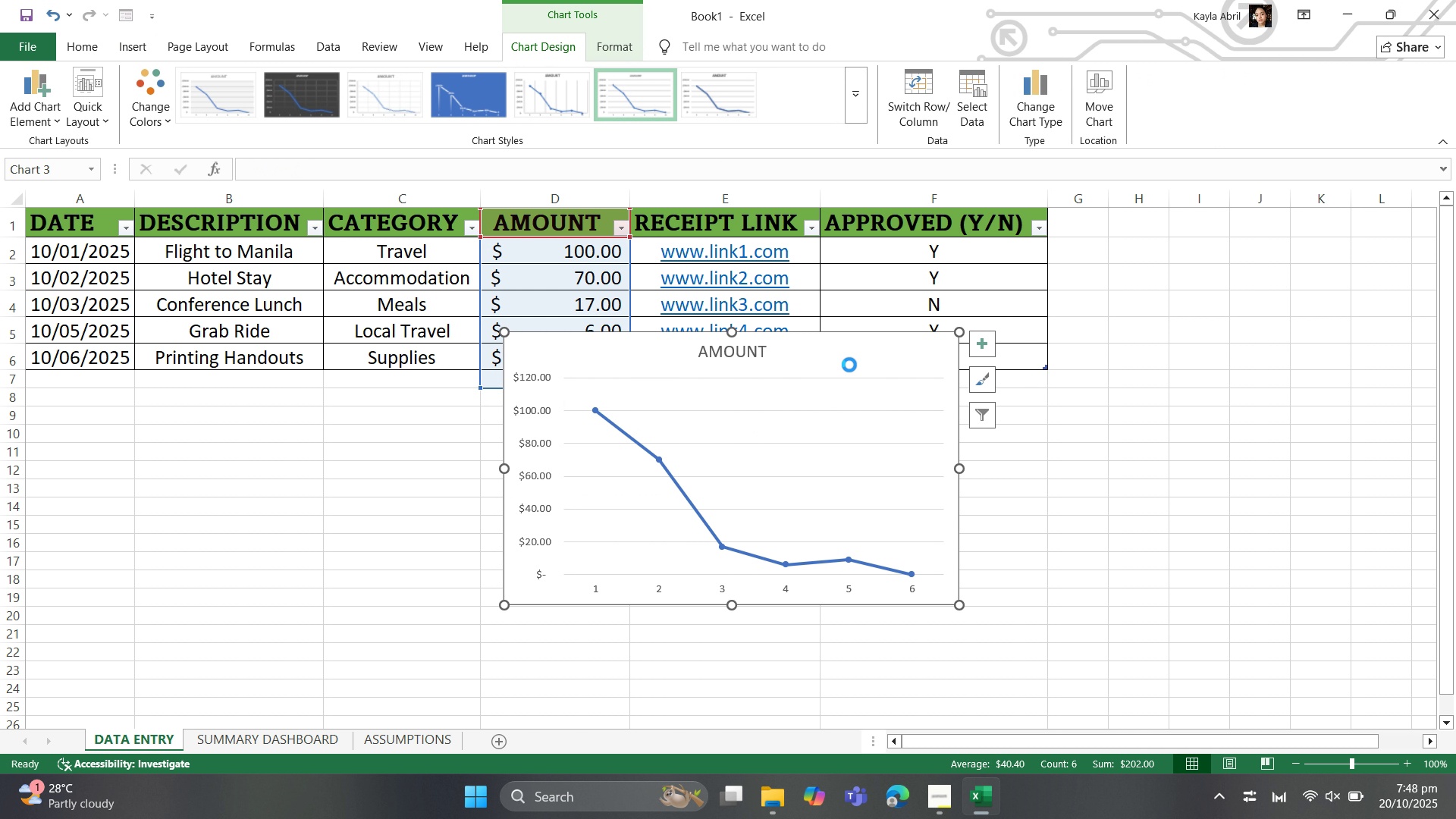 
key(Control+C)
 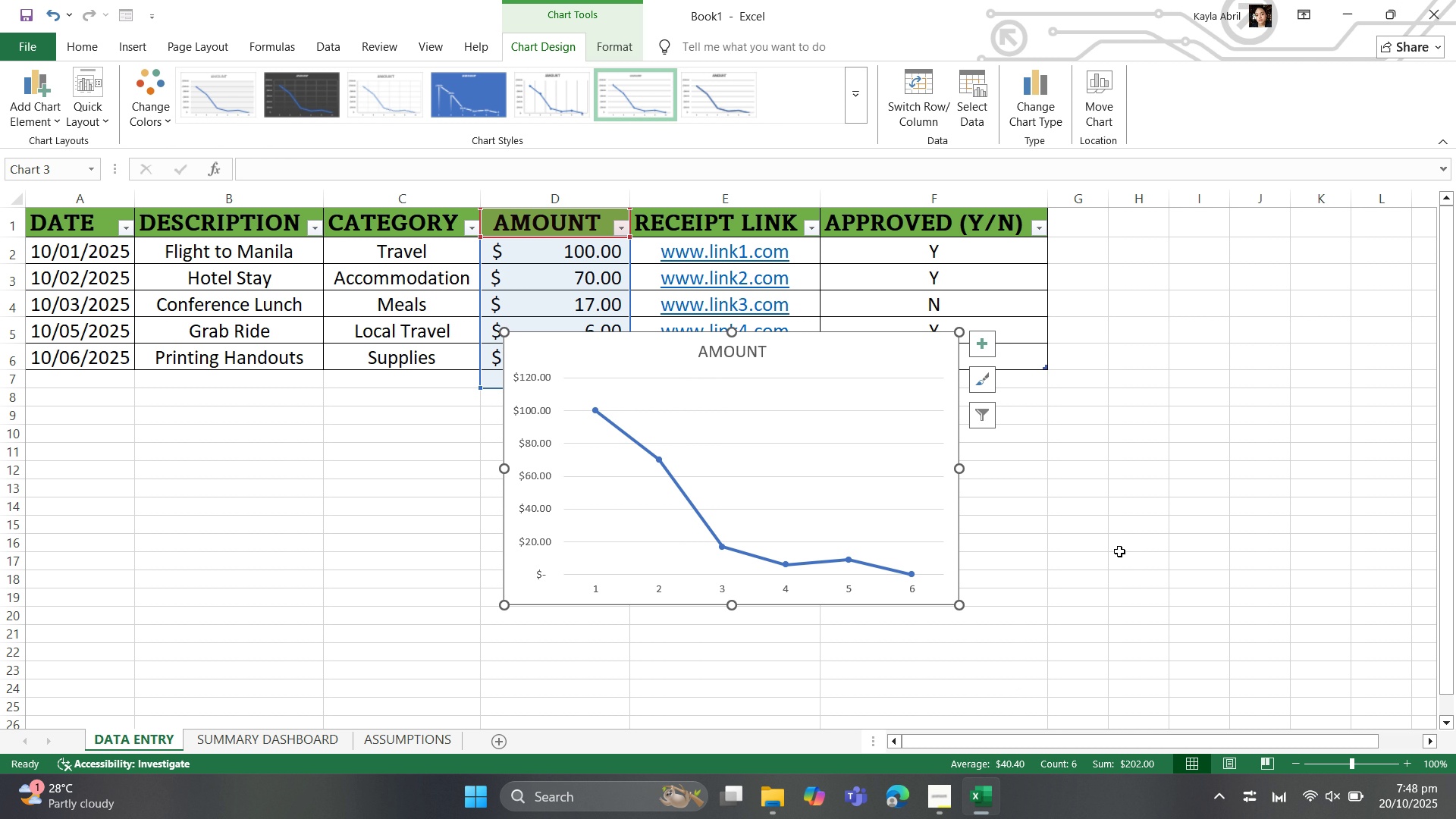 
wait(12.82)
 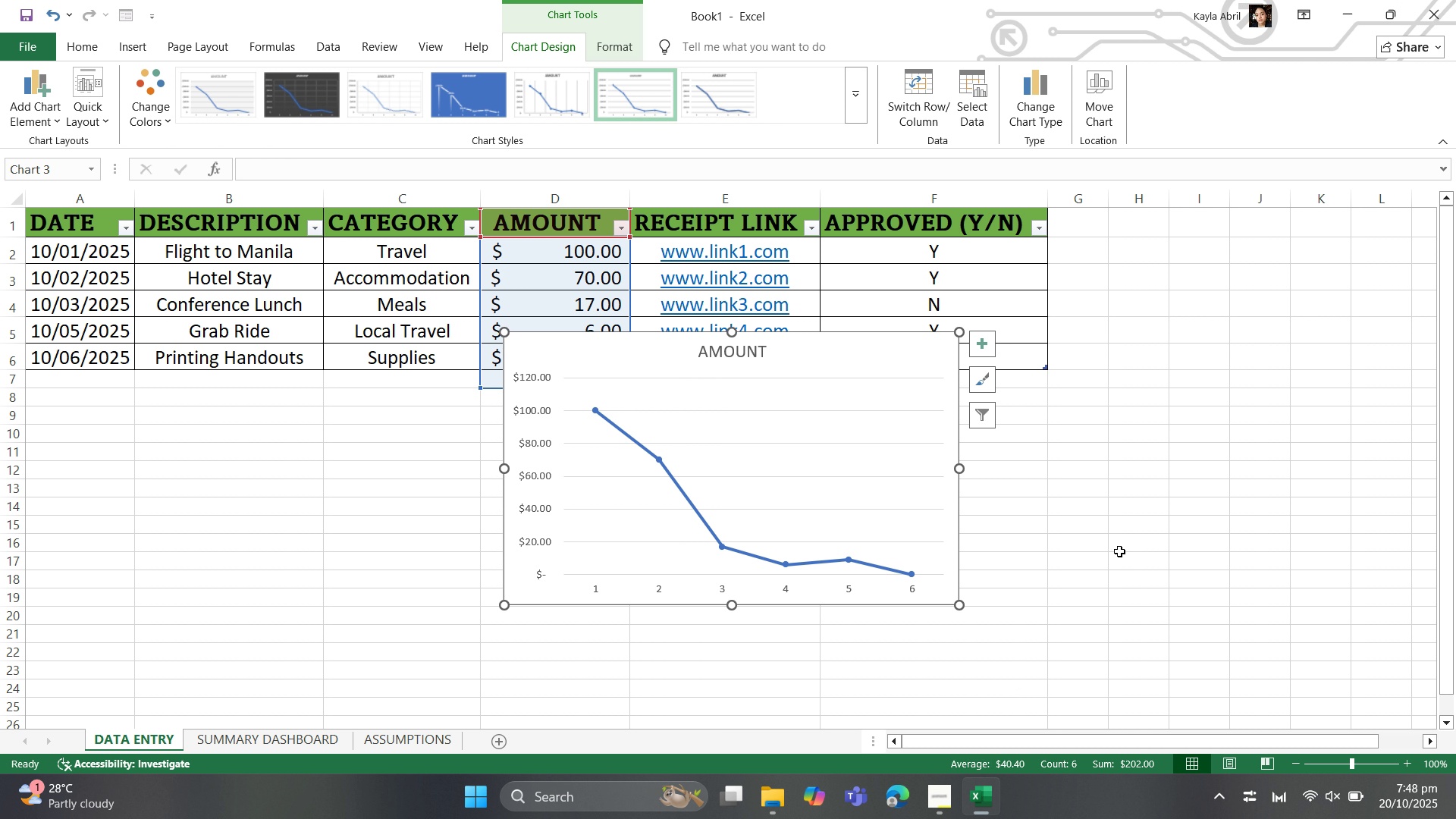 
left_click([823, 349])
 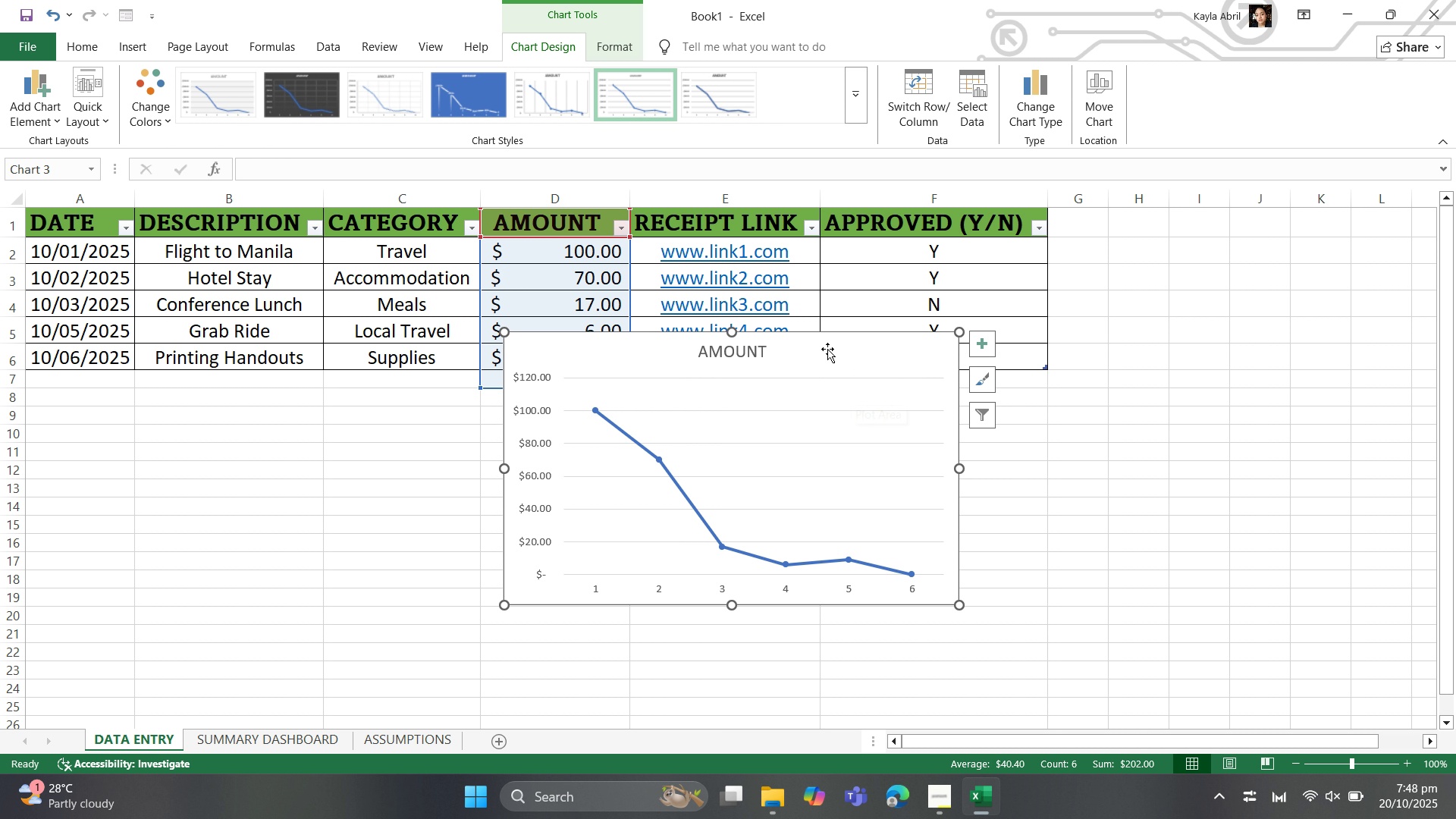 
left_click([833, 350])
 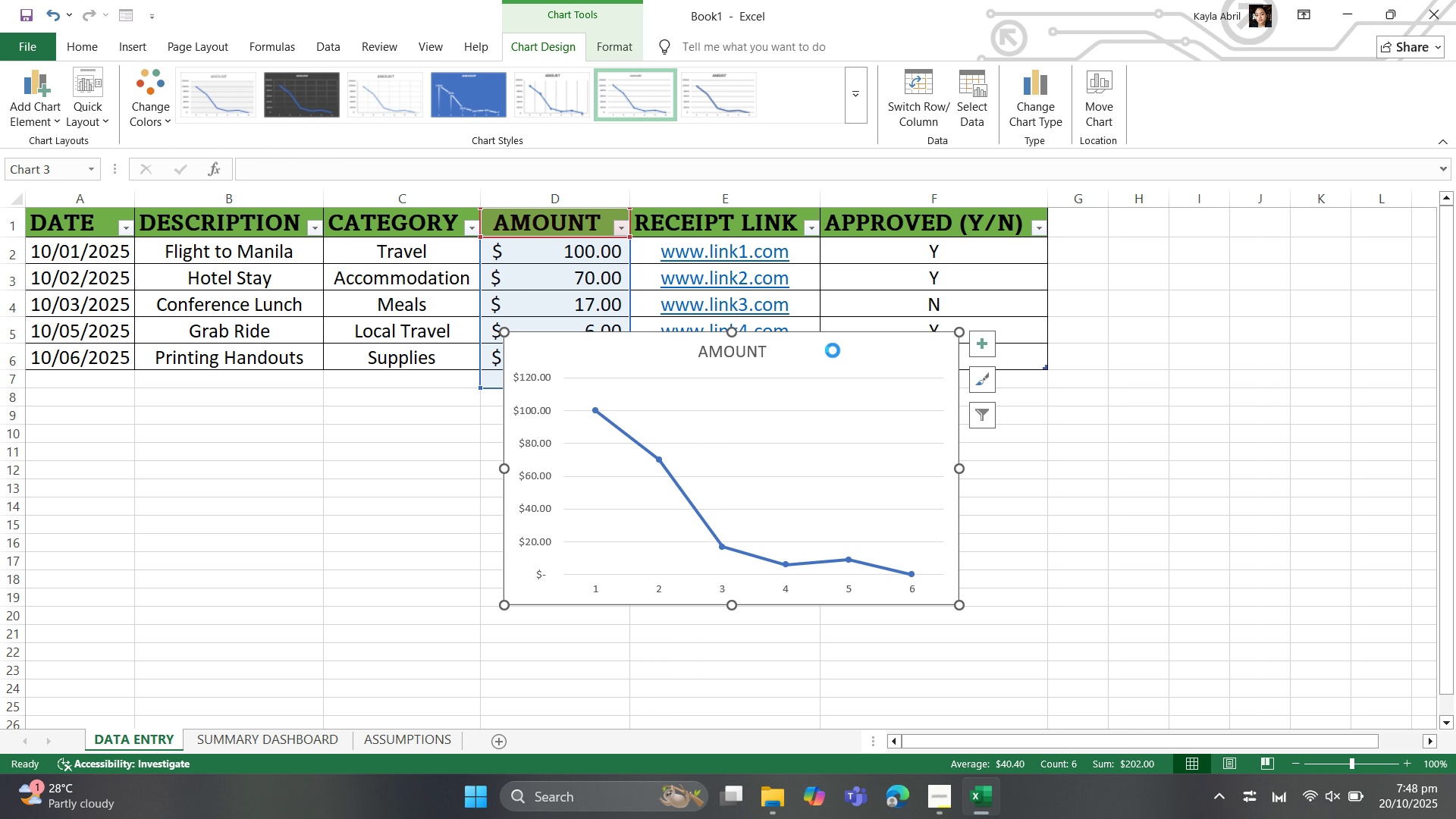 
key(Control+C)
 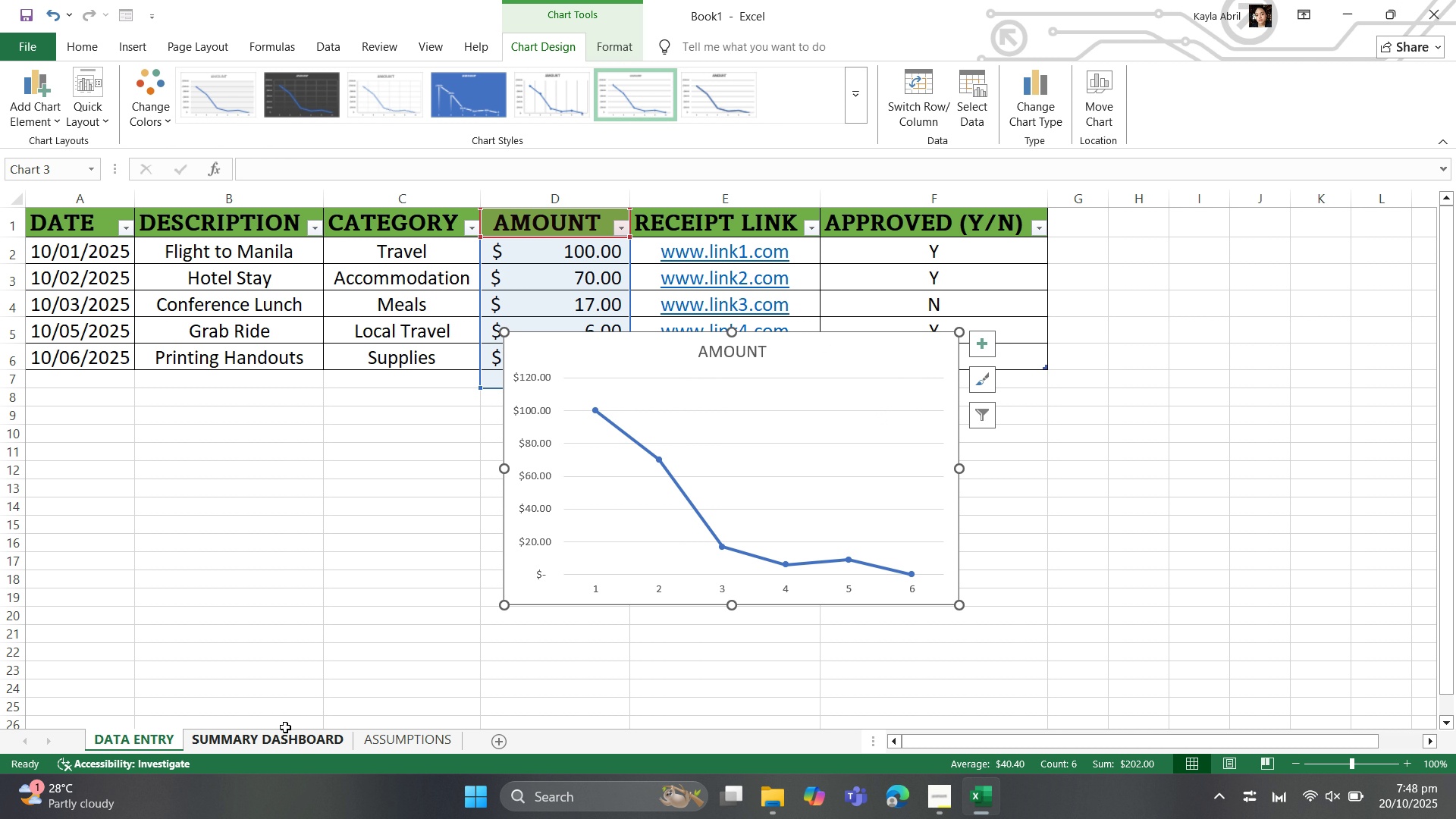 
wait(6.56)
 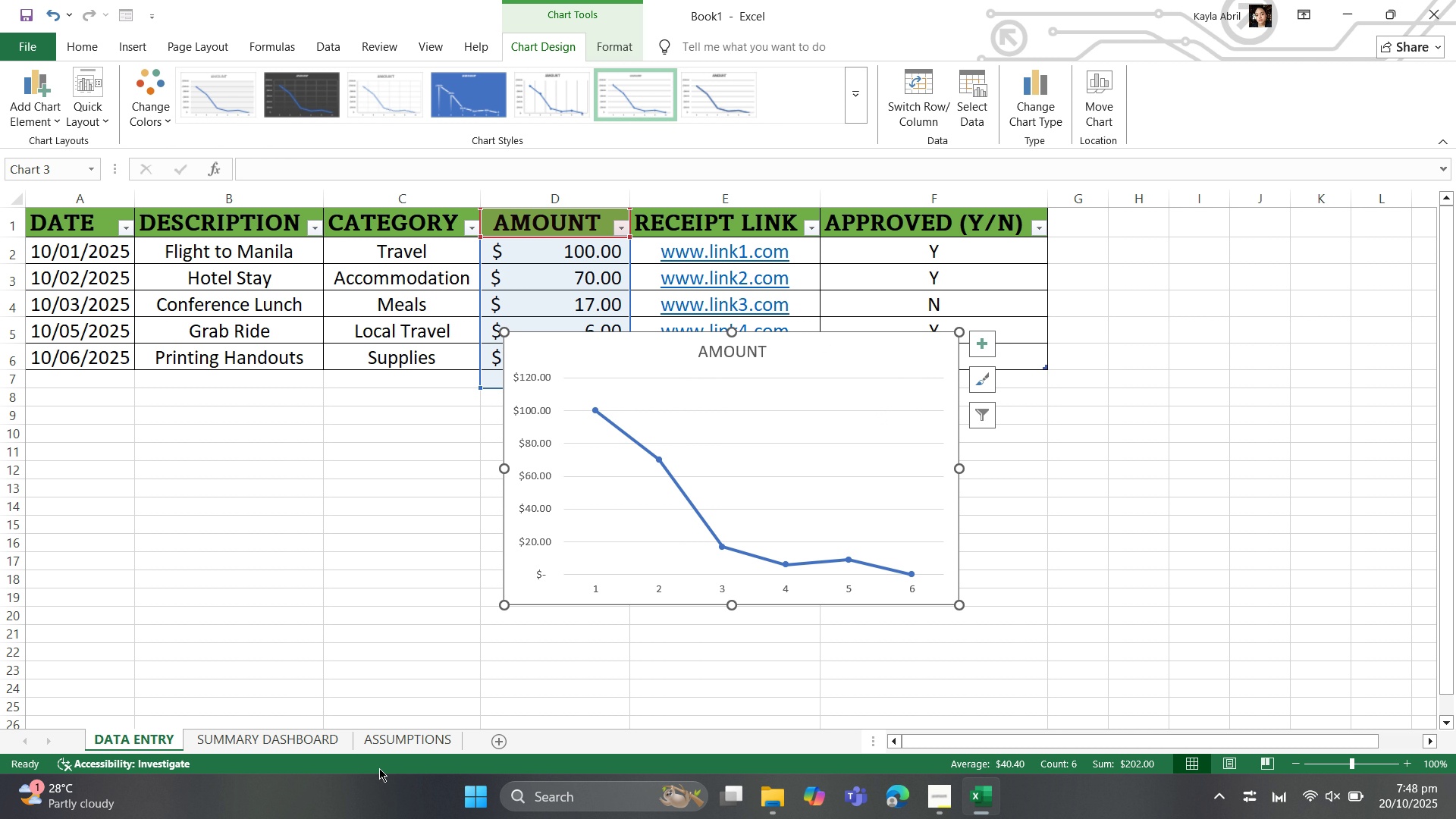 
mouse_move([89, 230])
 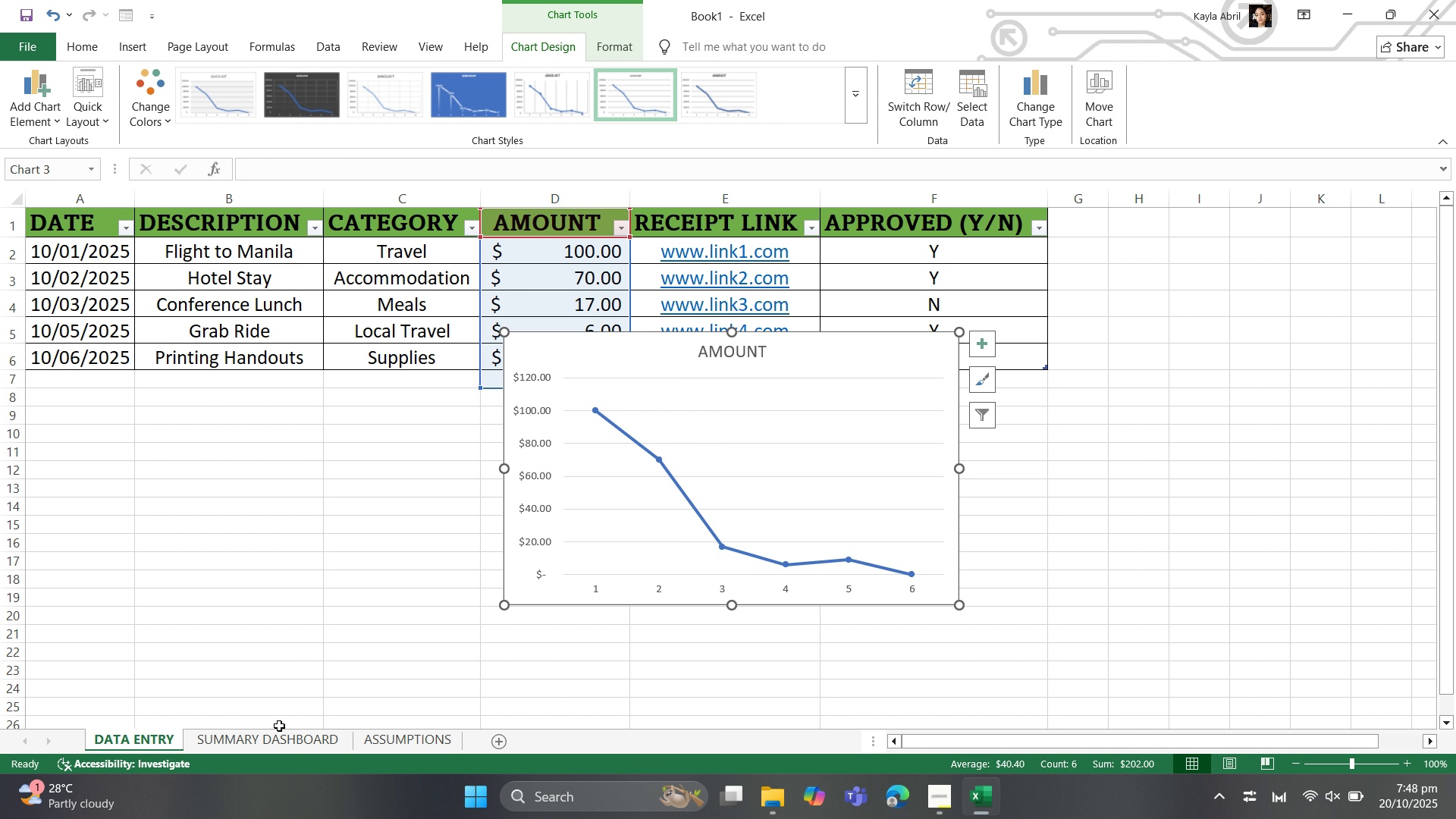 
left_click([279, 730])
 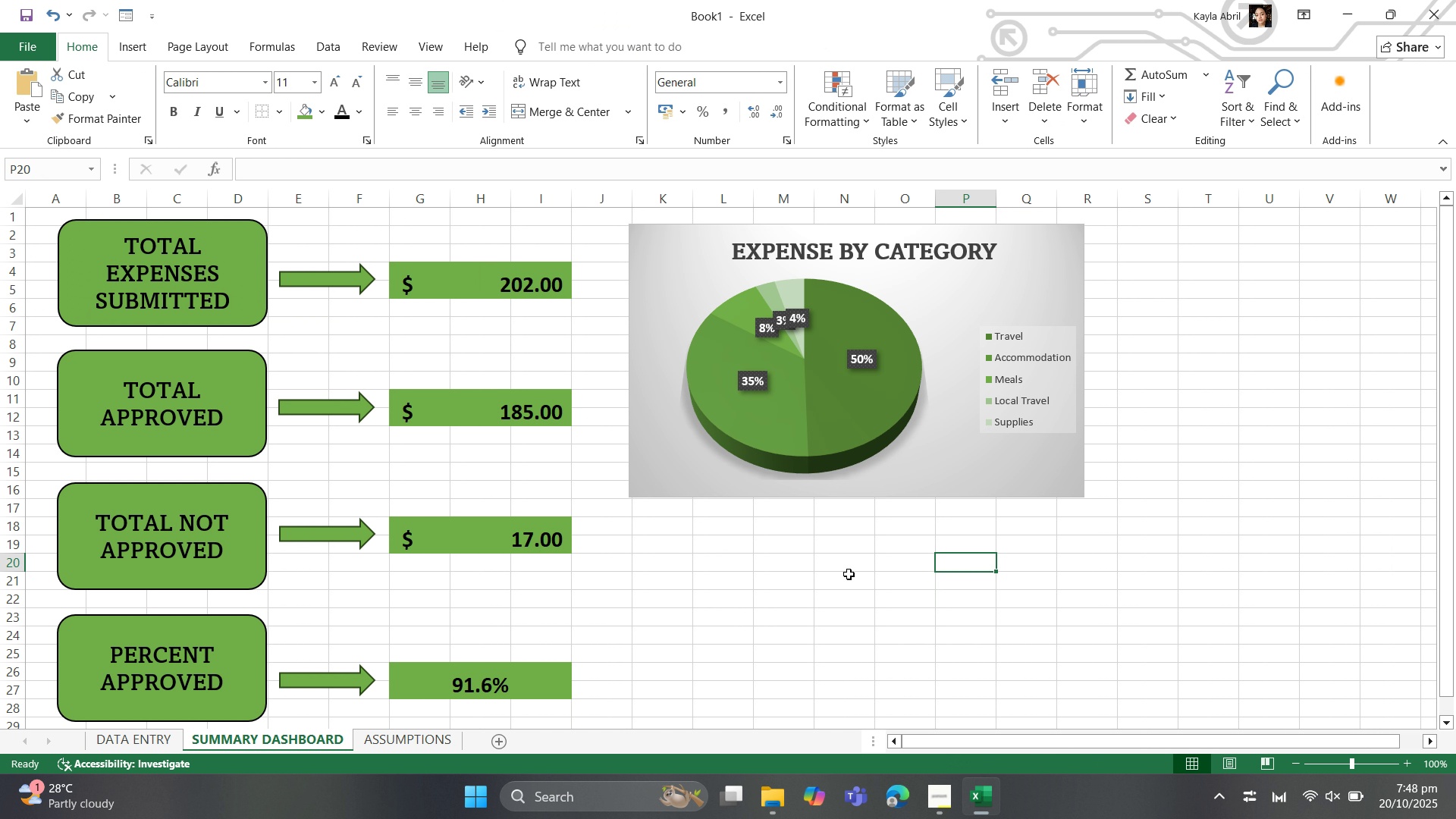 
key(Control+V)
 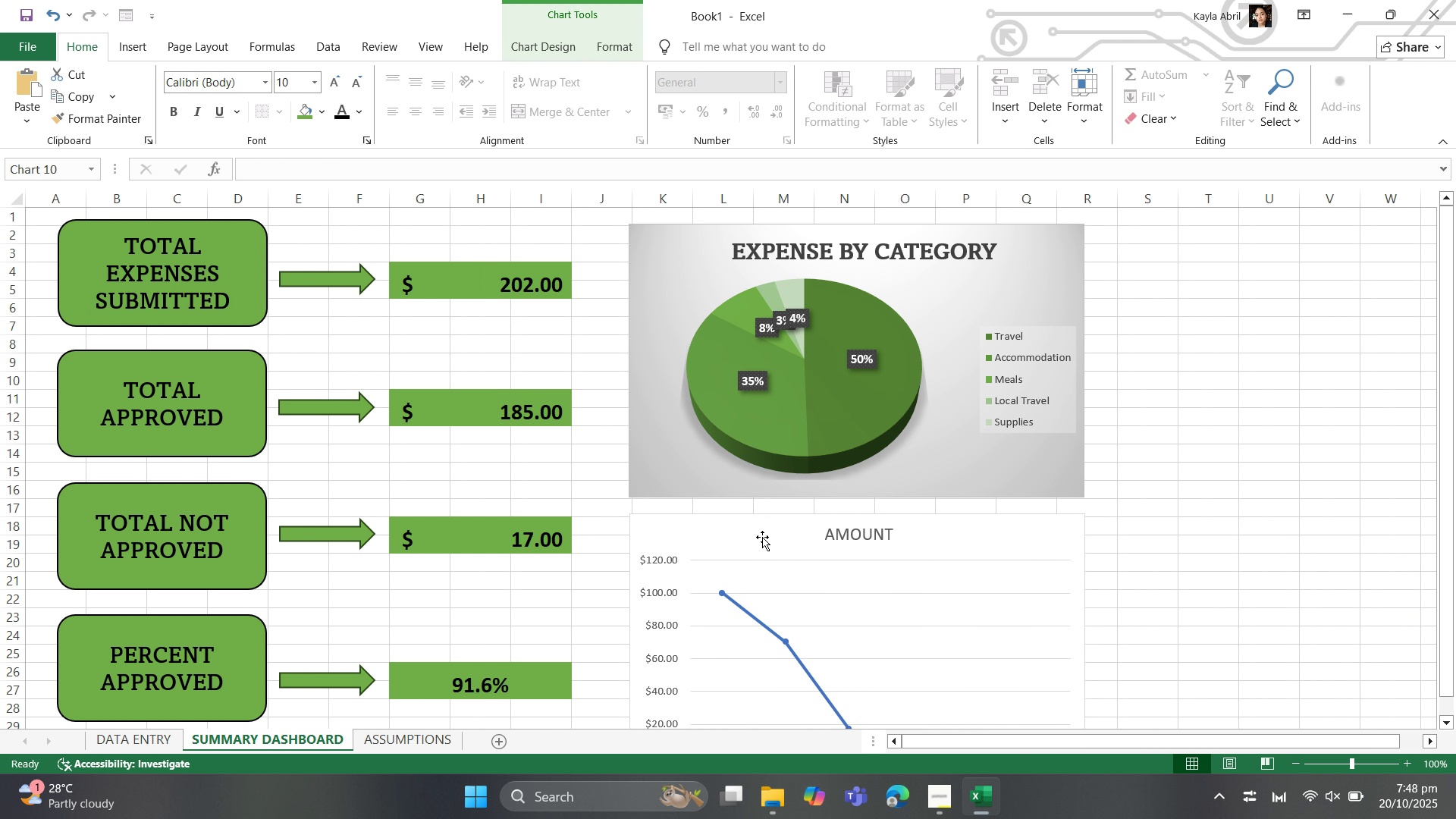 
wait(6.25)
 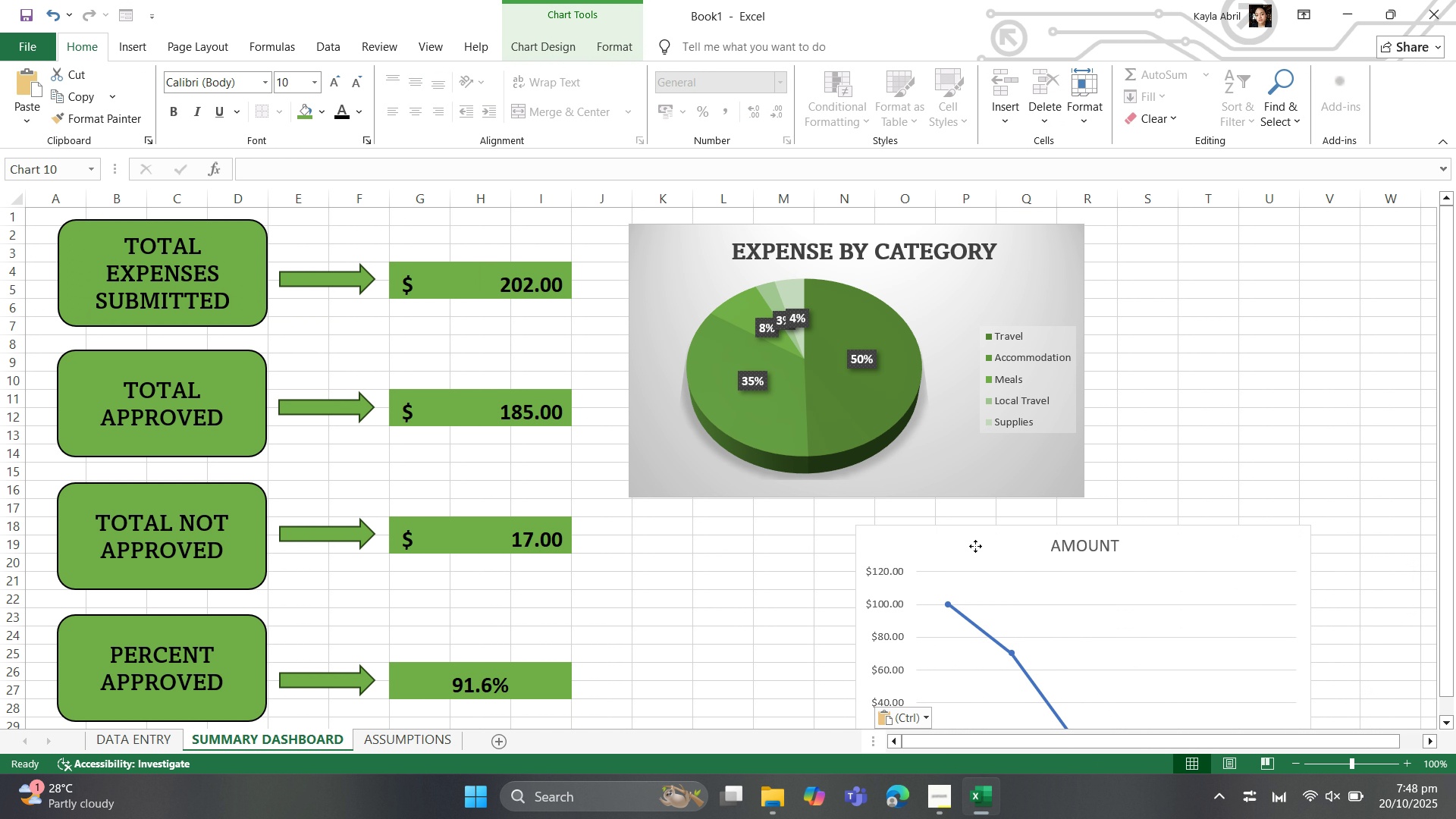 
scroll: coordinate [1360, 567], scroll_direction: down, amount: 3.0
 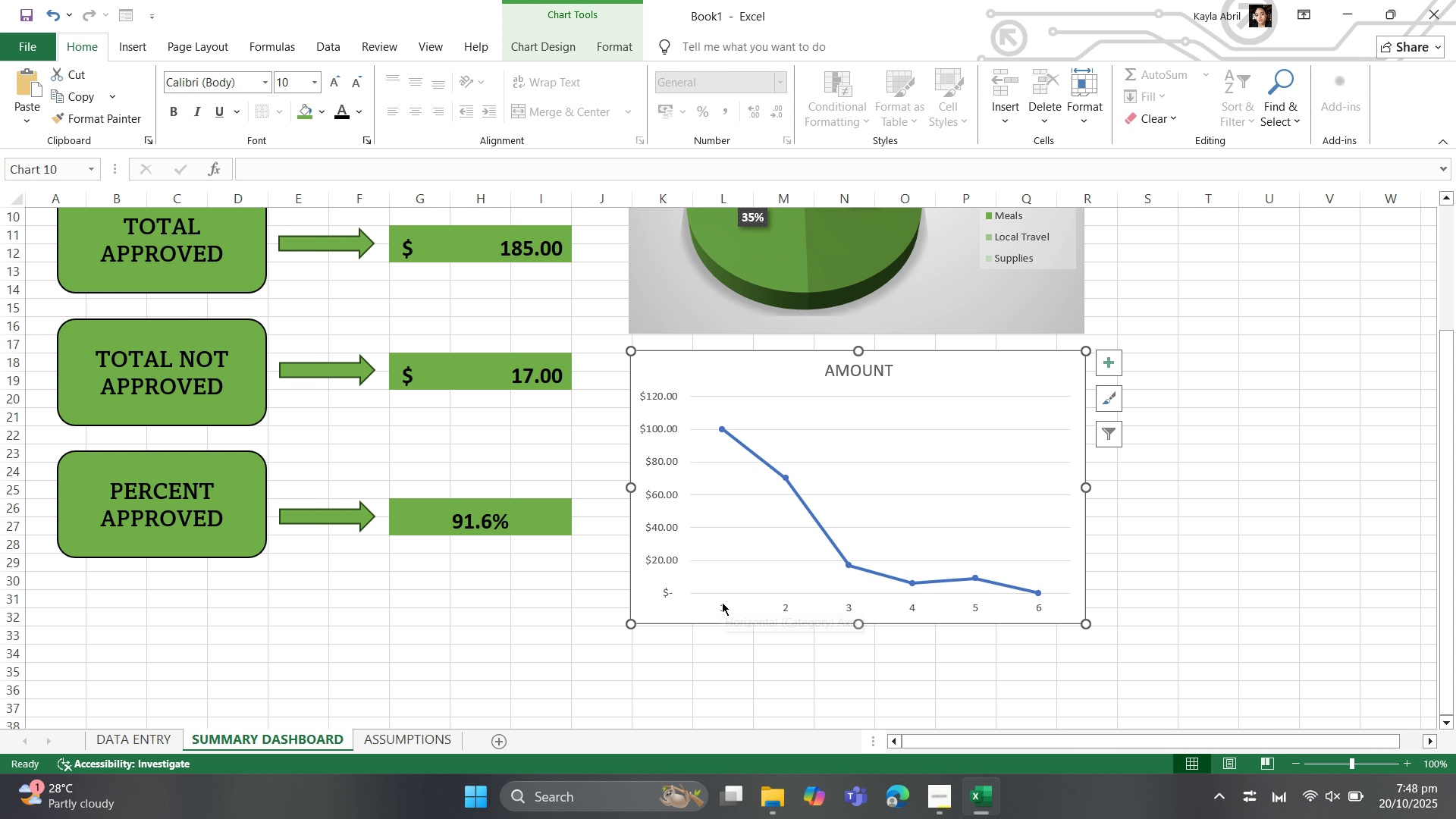 
left_click([726, 604])
 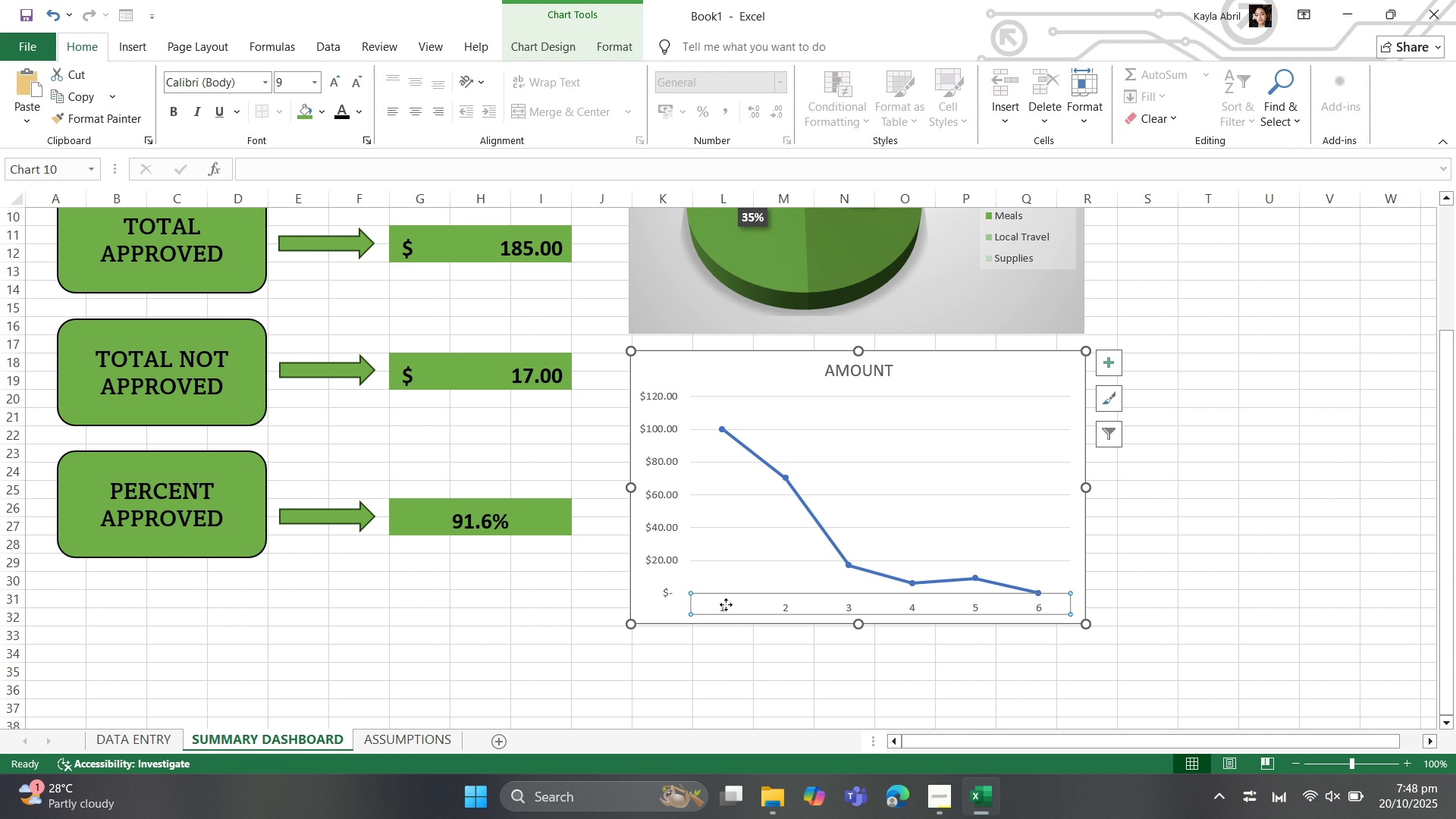 
left_click([726, 604])
 